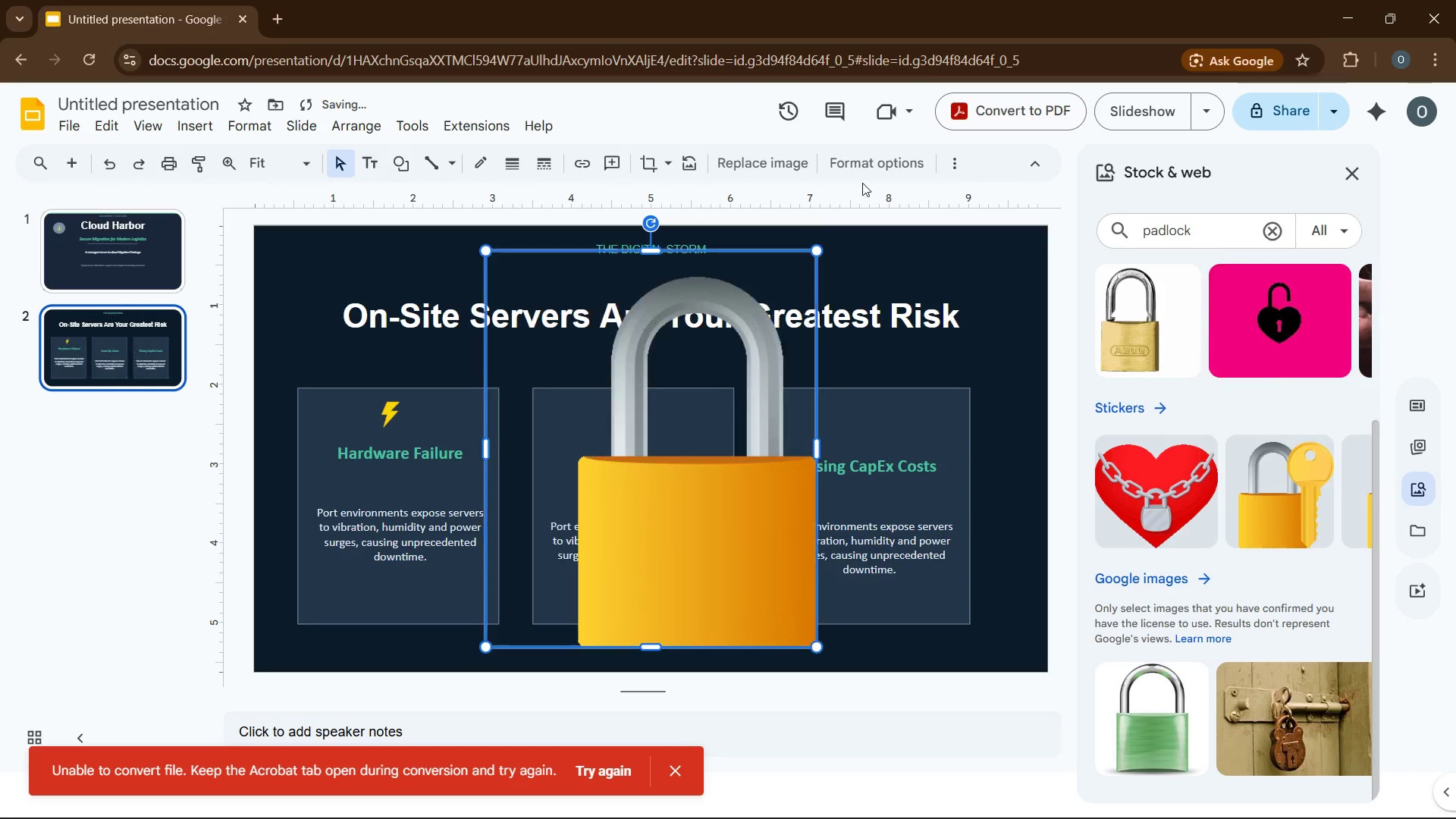 
left_click([858, 166])
 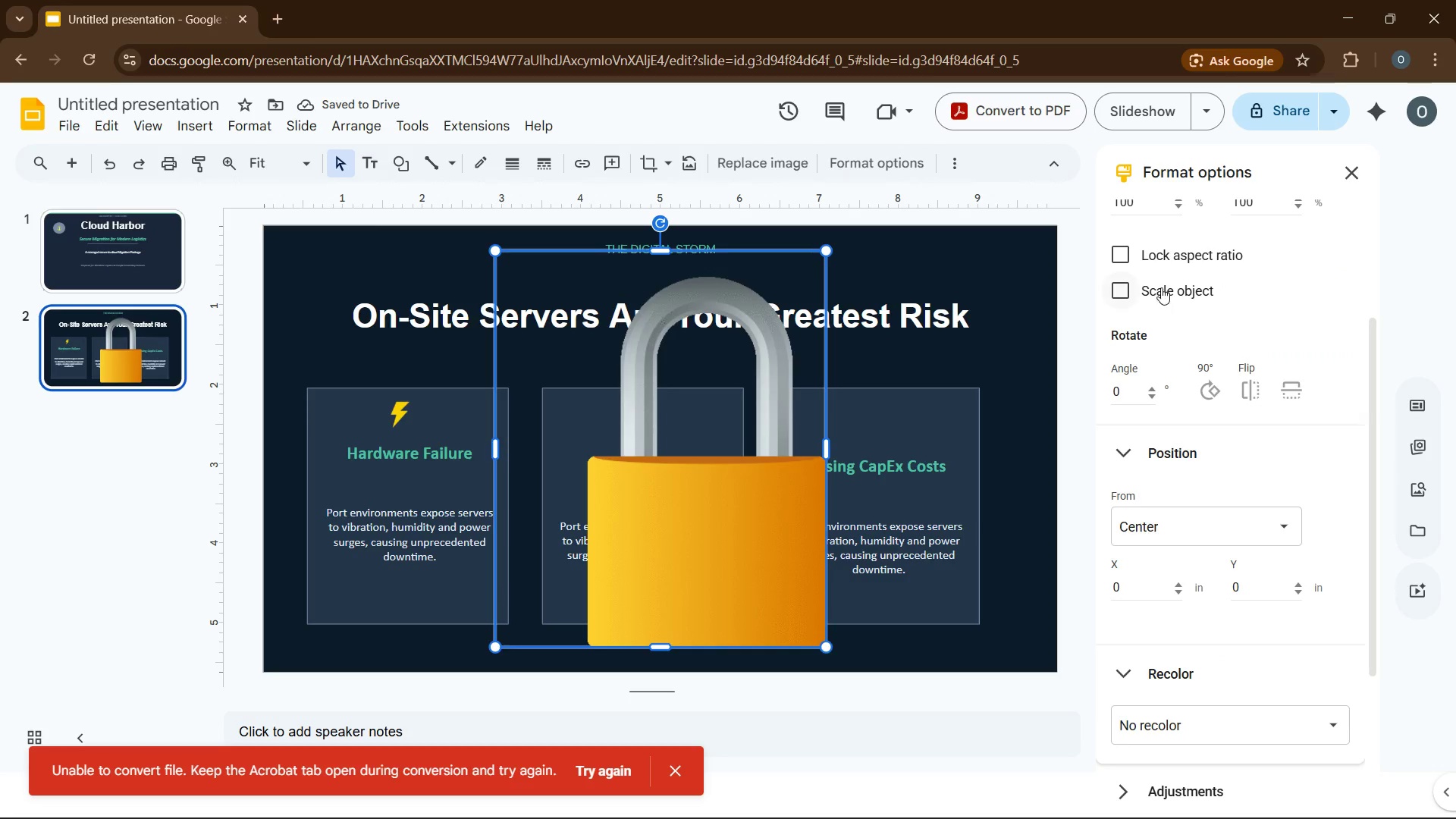 
scroll: coordinate [1161, 308], scroll_direction: up, amount: 5.0
 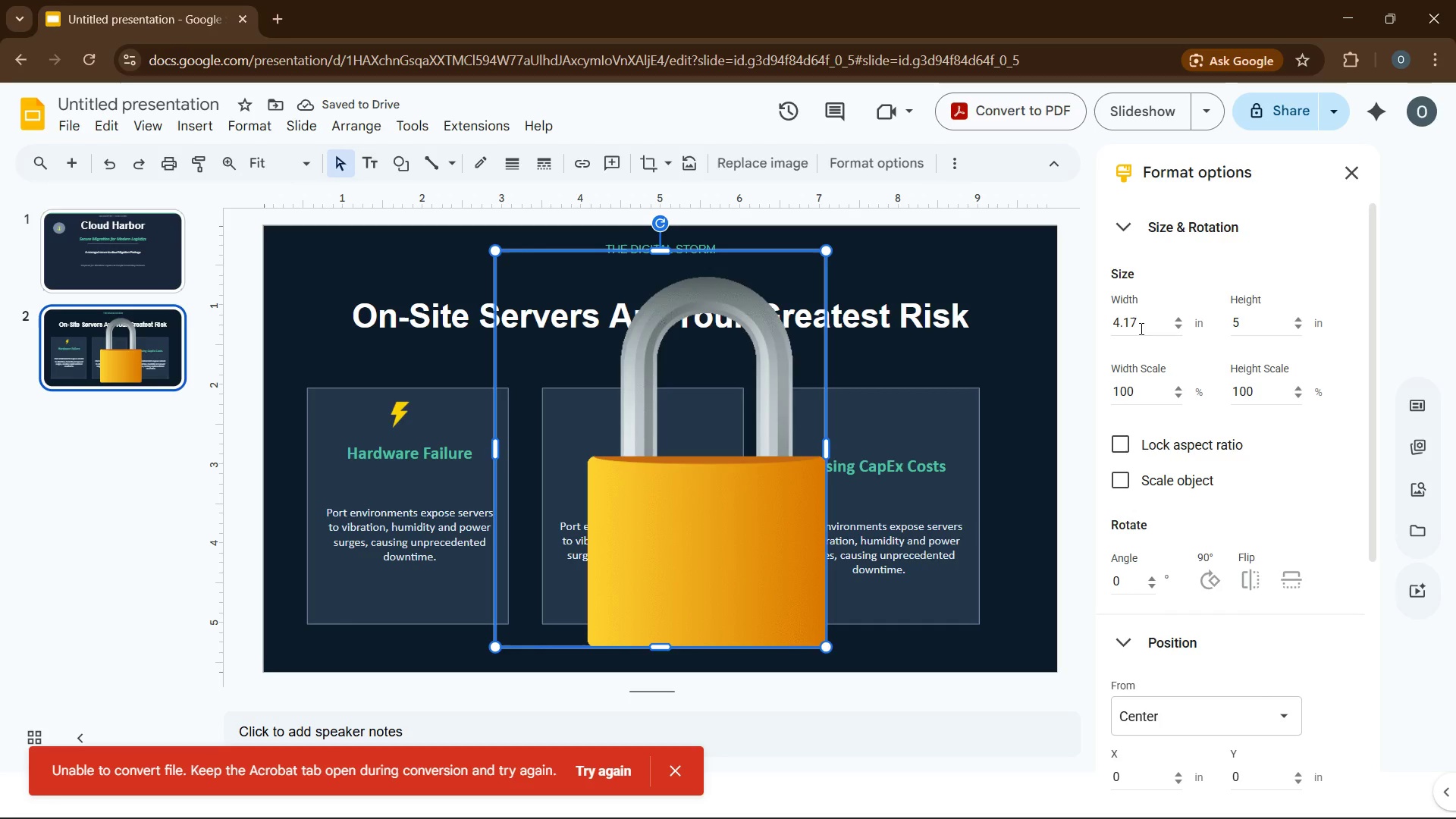 
double_click([1140, 328])
 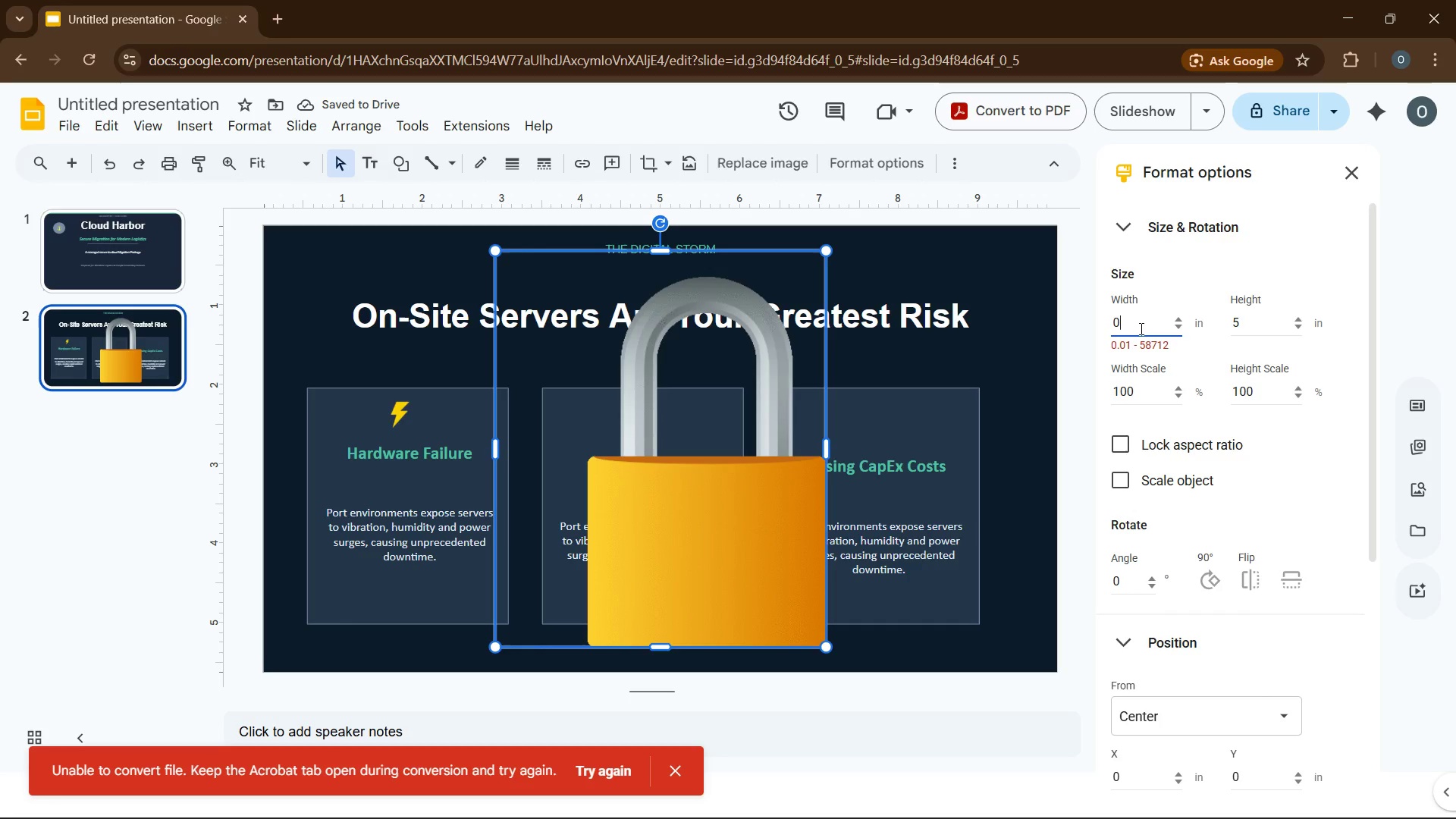 
key(Numpad0)
 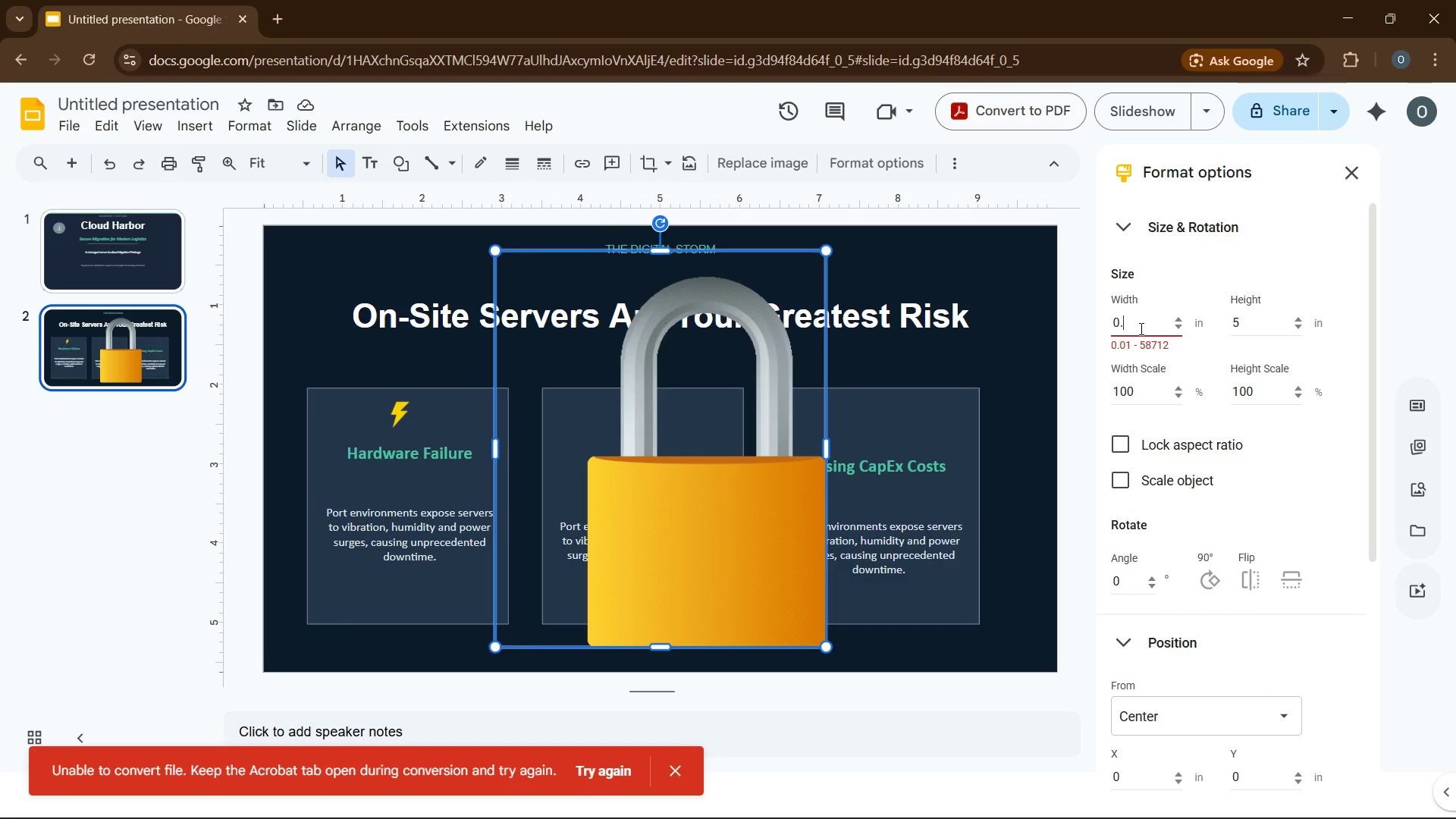 
key(NumpadDecimal)
 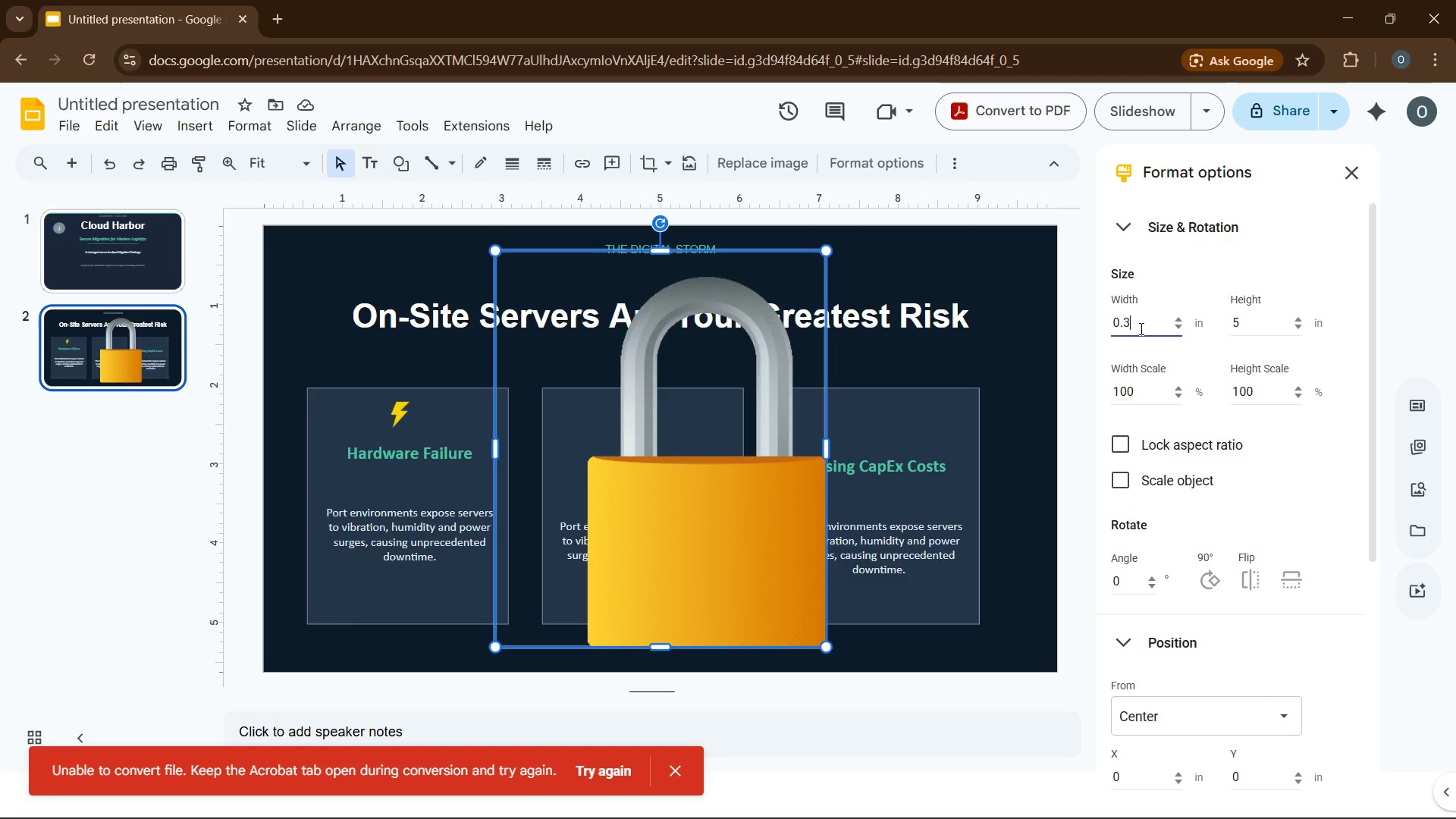 
key(Numpad3)
 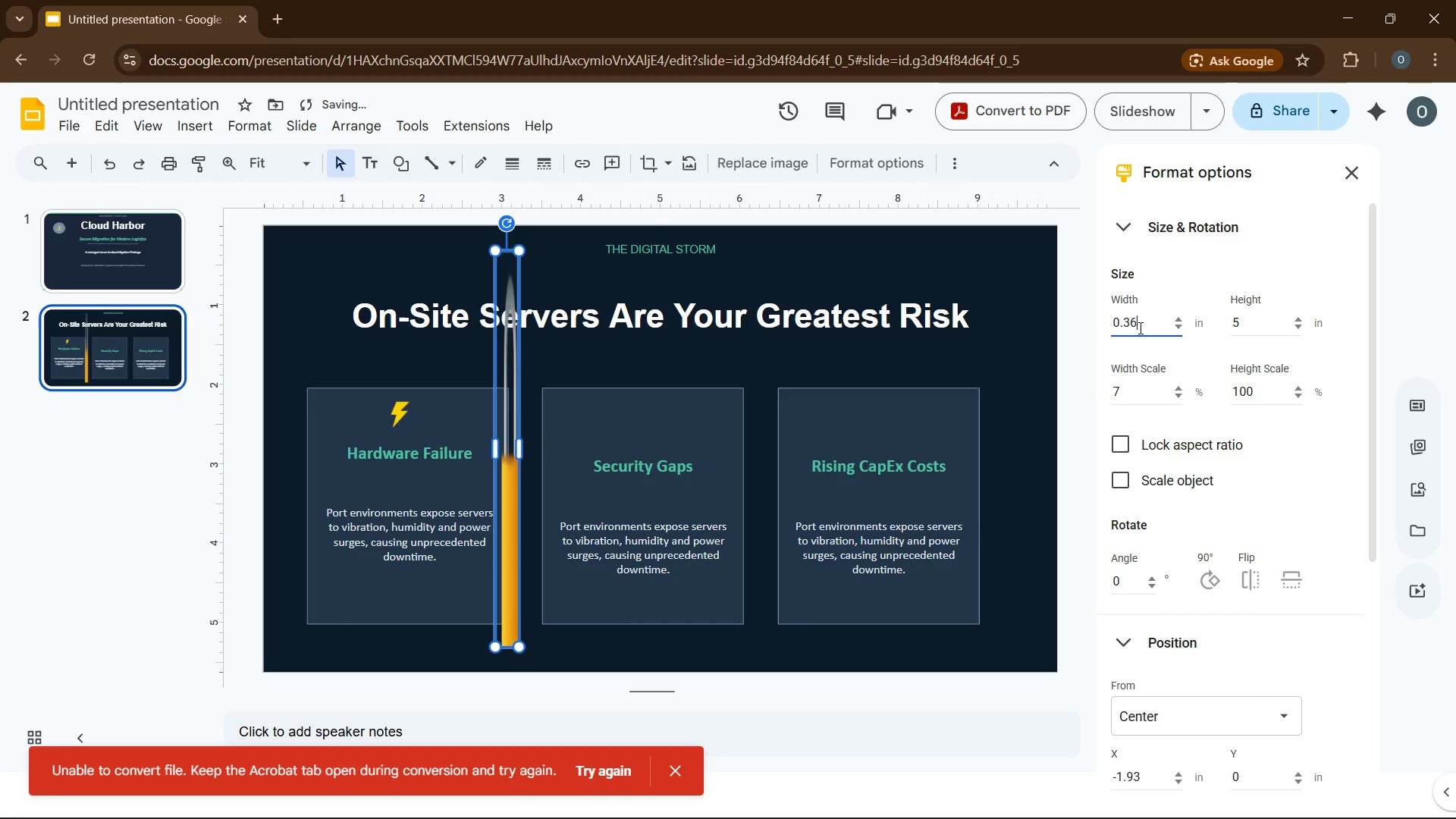 
key(Numpad6)
 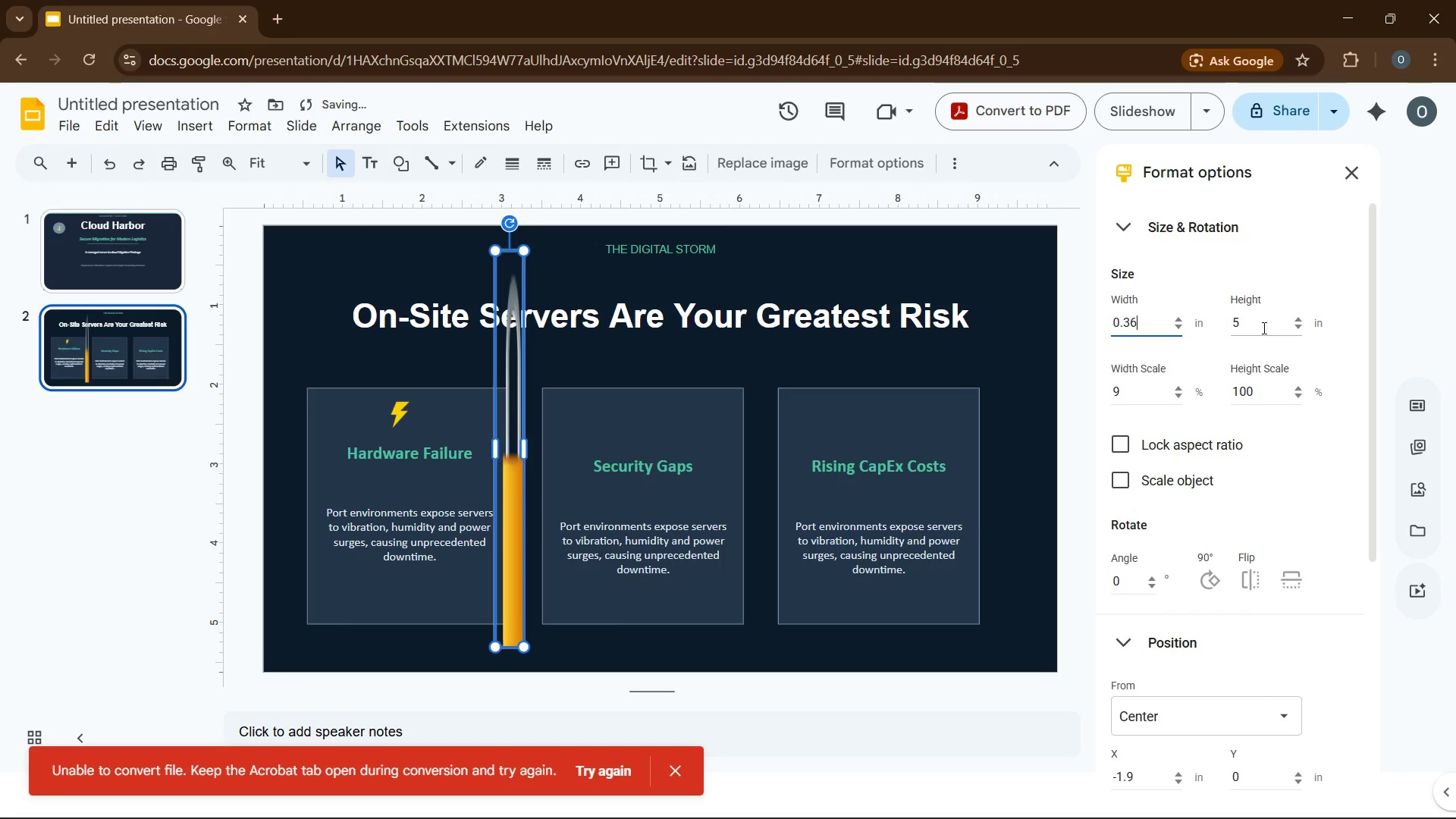 
double_click([1263, 328])
 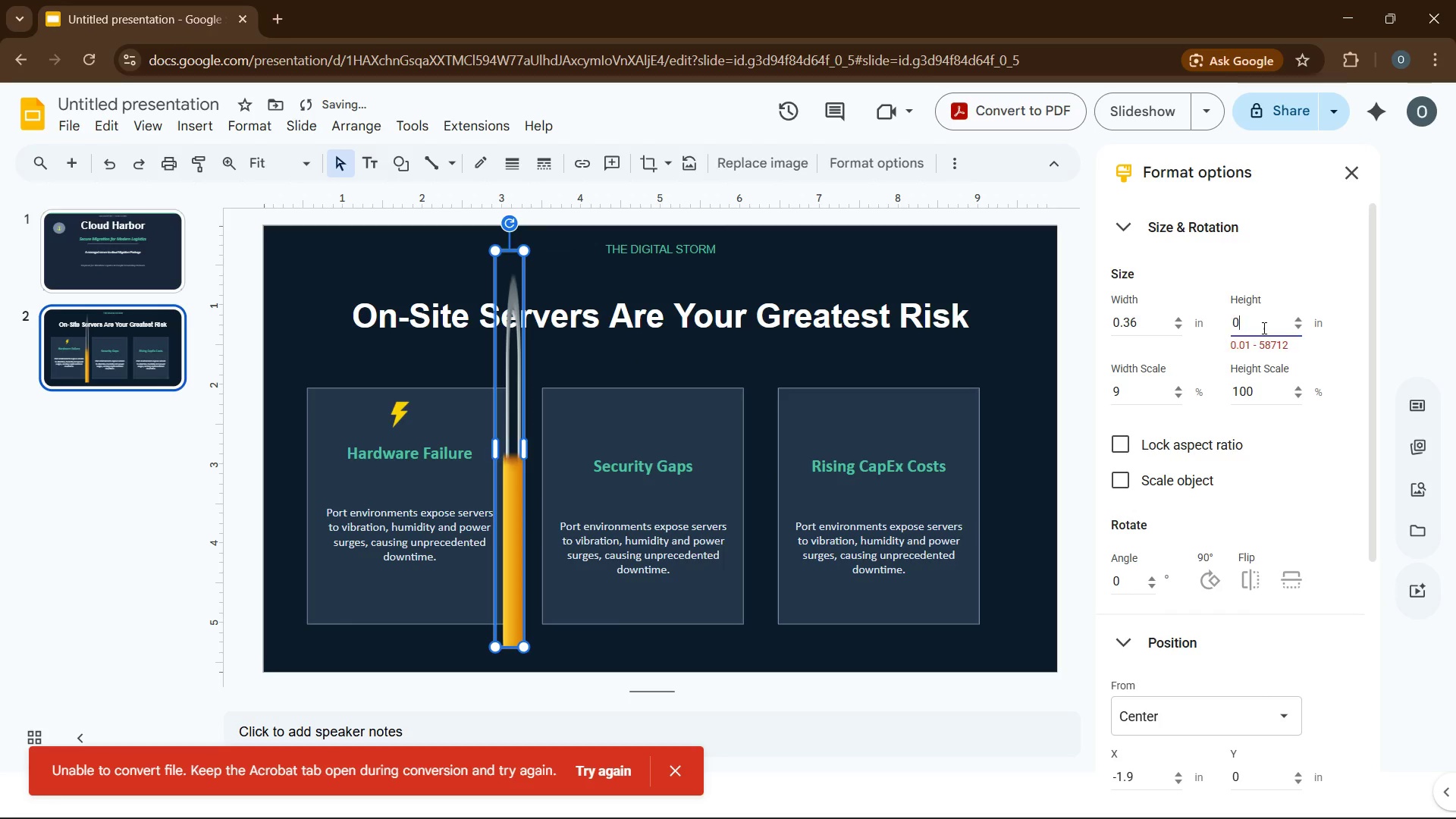 
key(Numpad0)
 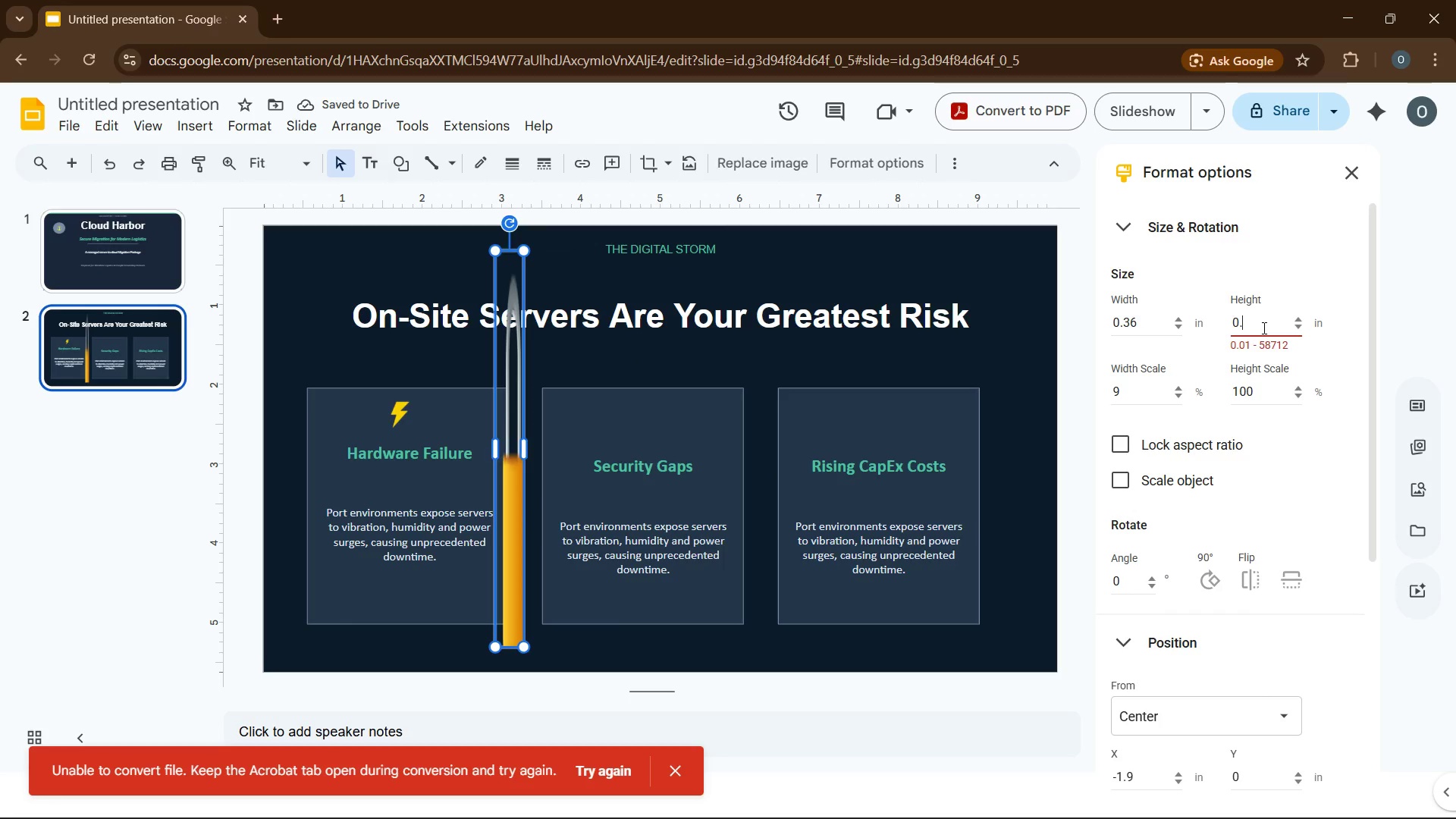 
key(NumpadDecimal)
 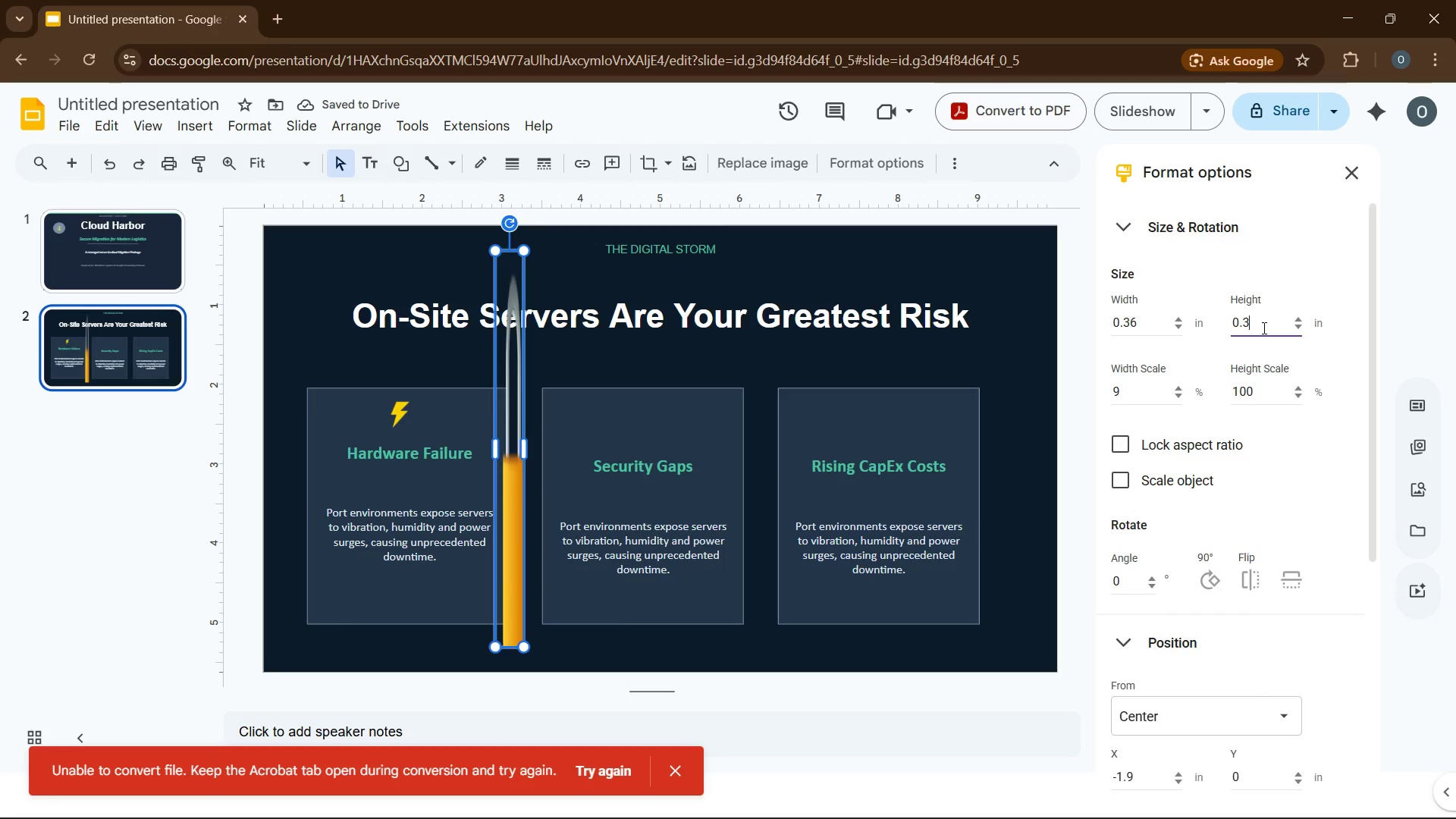 
key(Numpad3)
 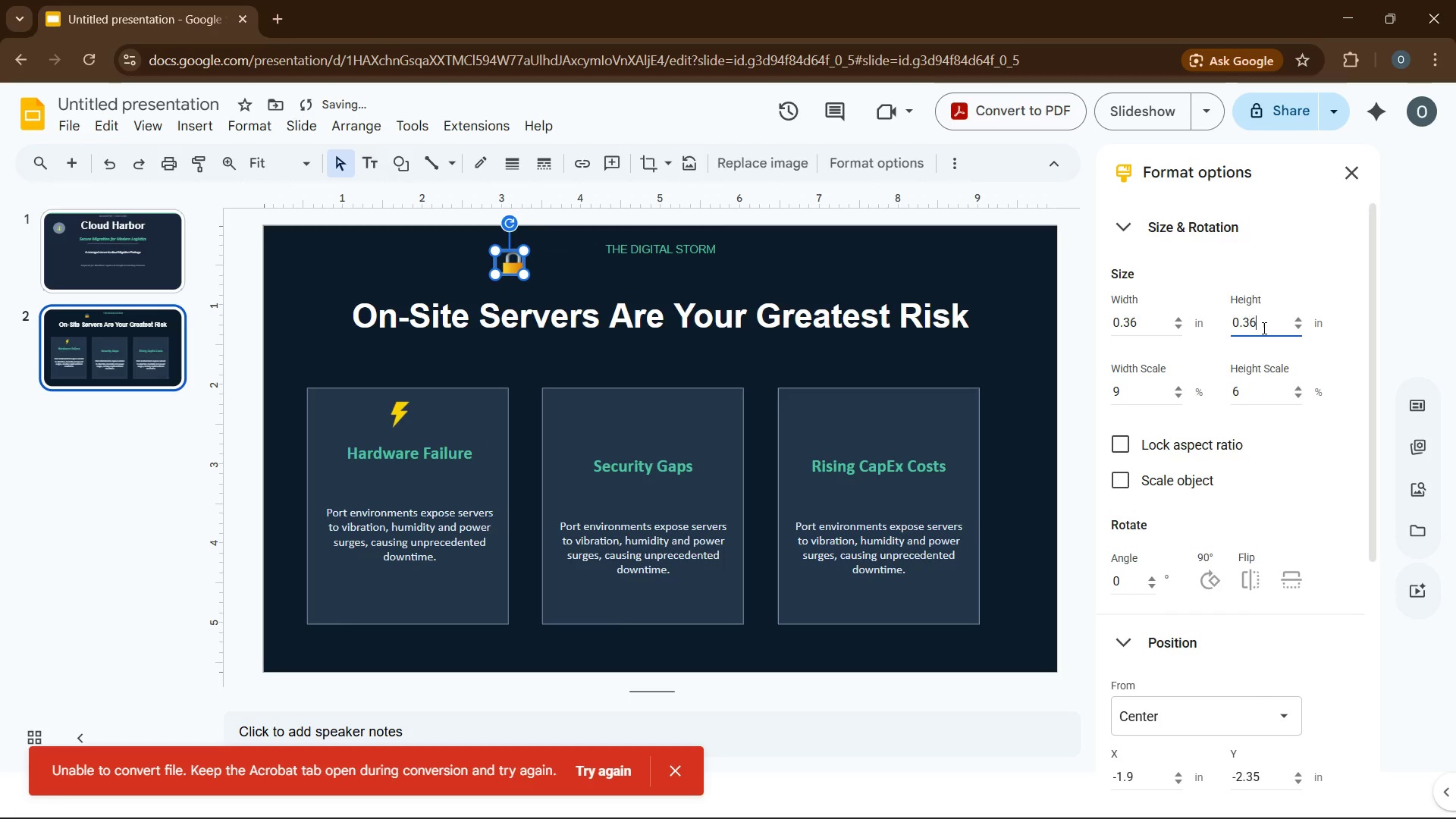 
key(Numpad6)
 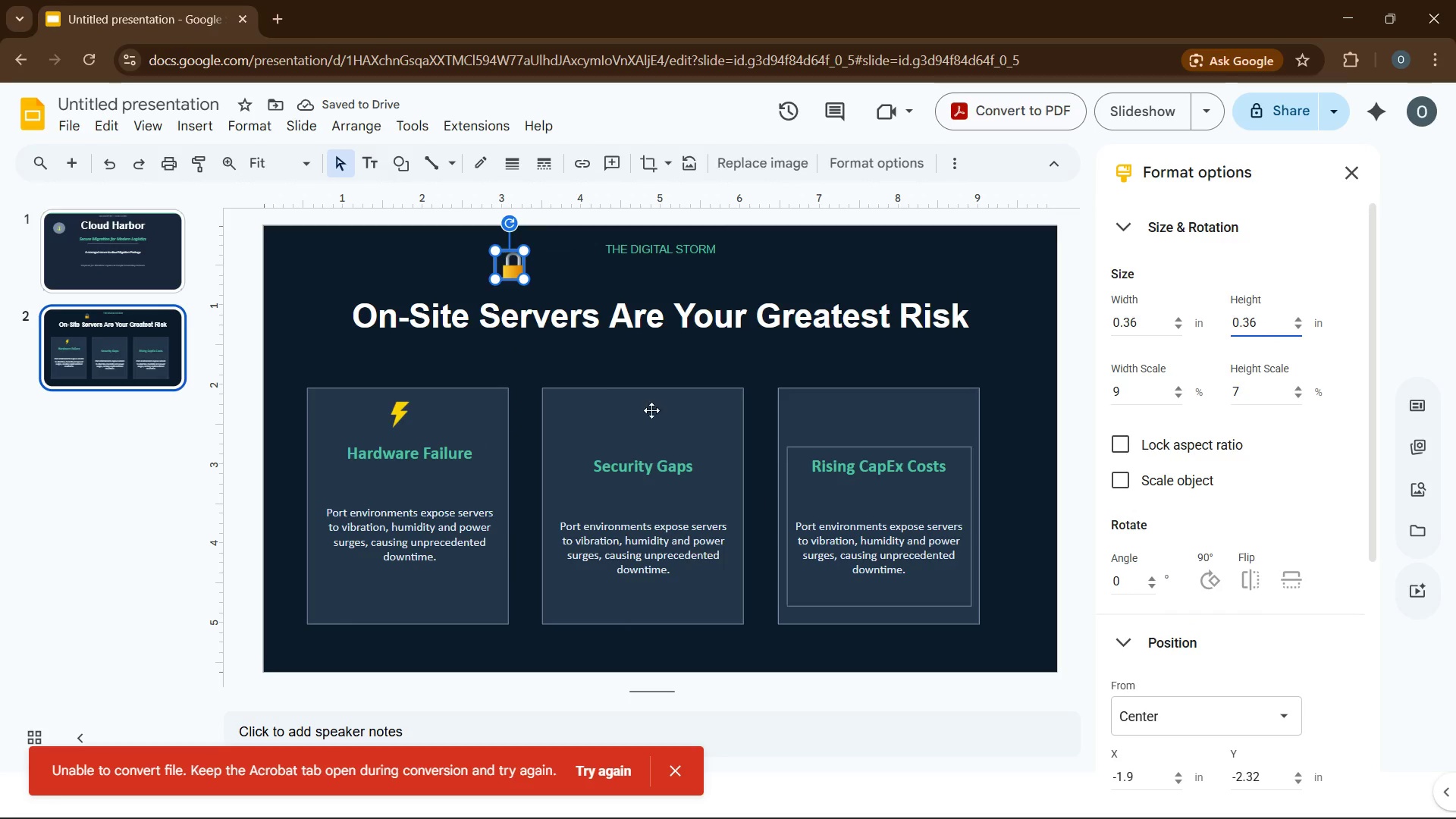 
wait(5.25)
 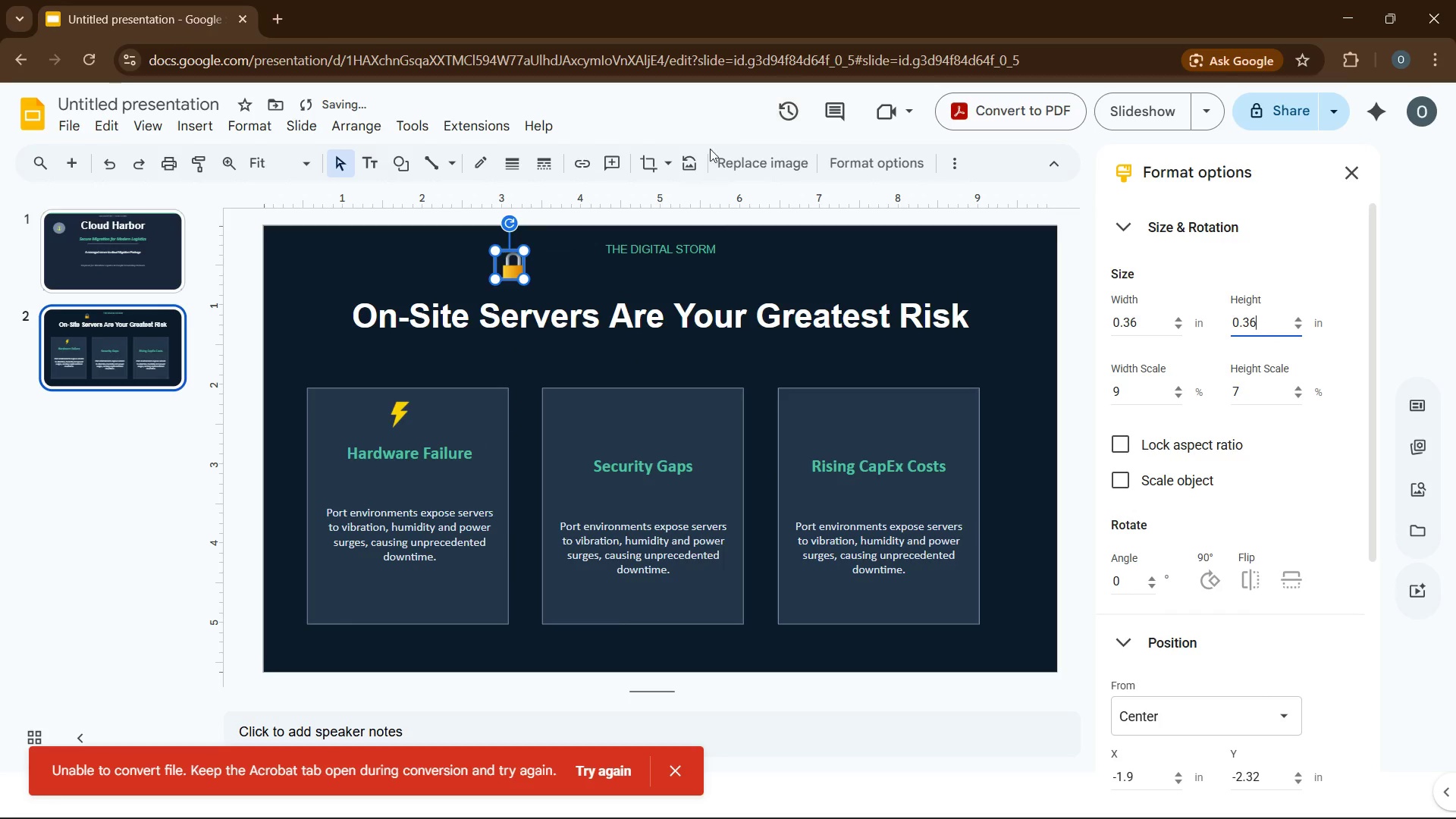 
left_click_drag(start_coordinate=[513, 272], to_coordinate=[646, 424])
 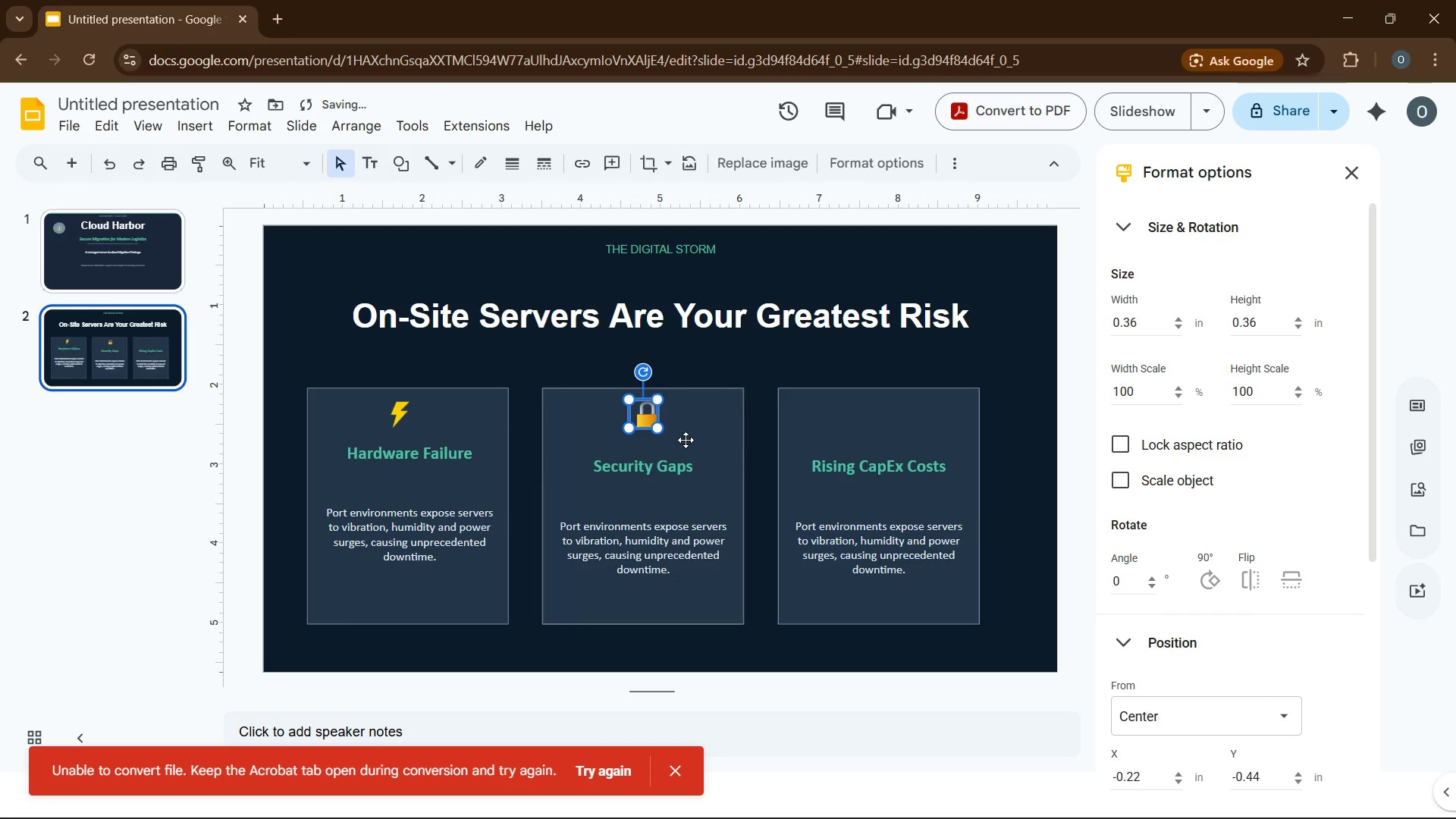 
left_click([686, 440])
 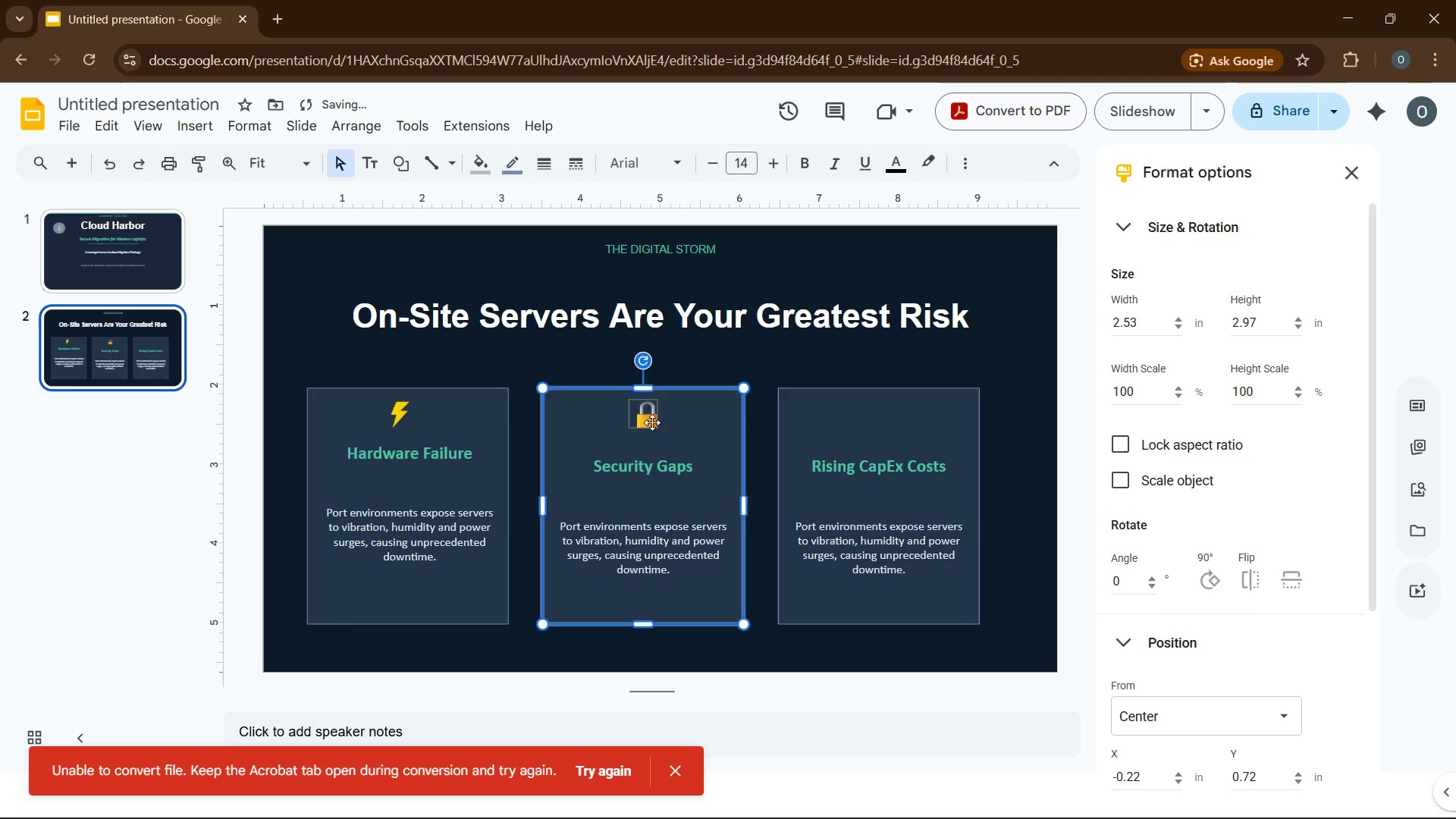 
left_click_drag(start_coordinate=[652, 422], to_coordinate=[645, 422])
 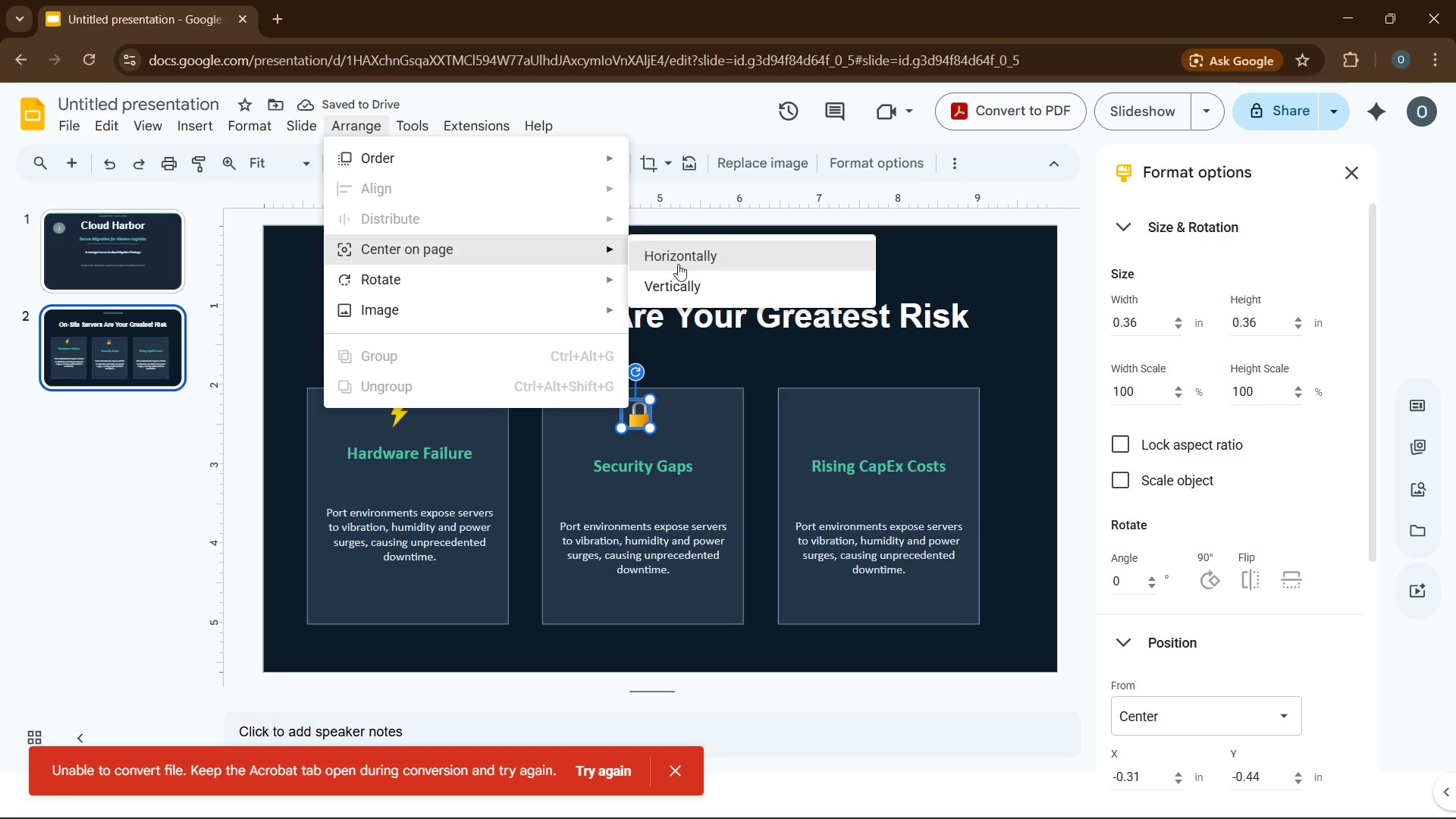 
wait(5.98)
 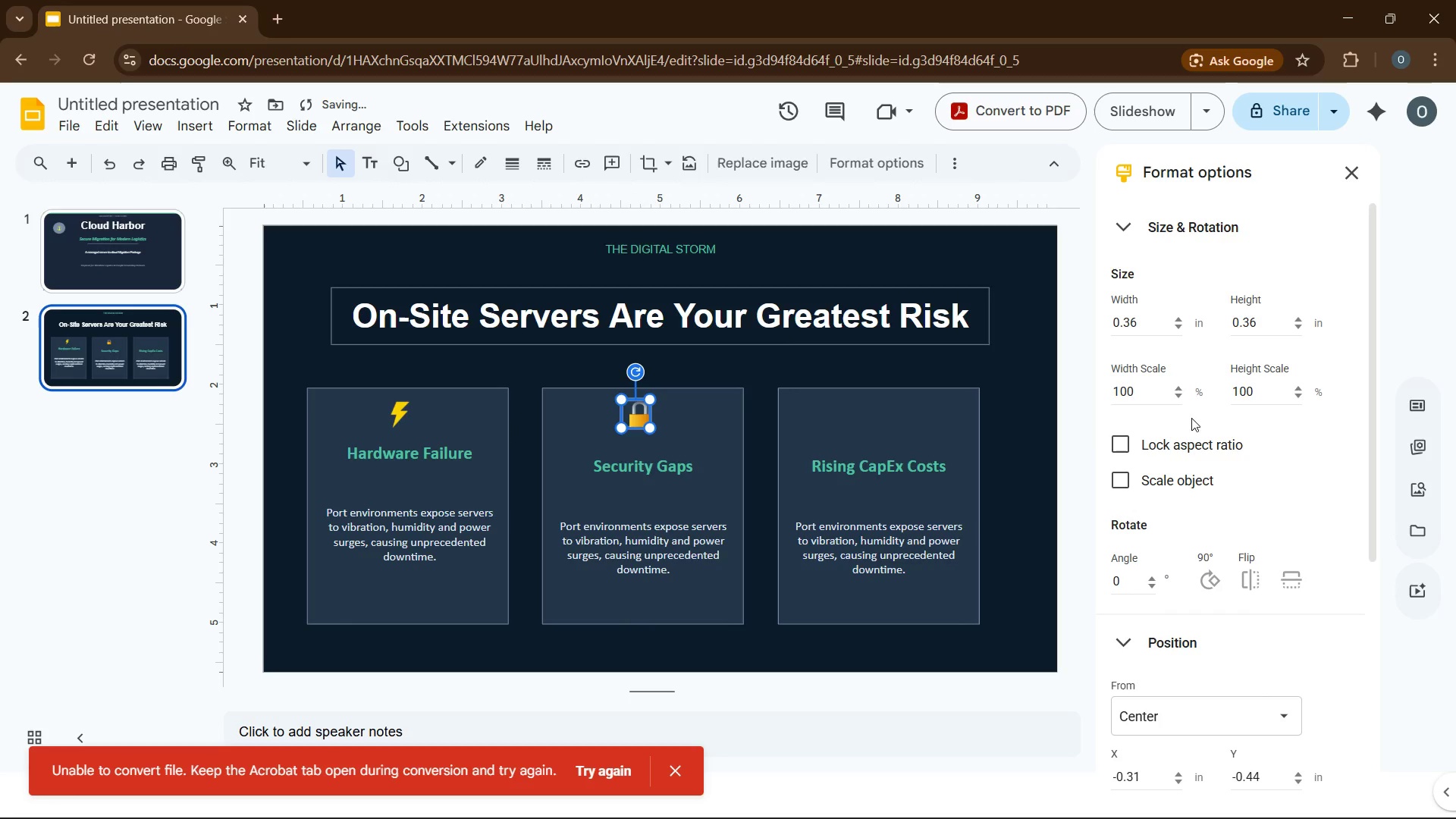 
left_click([1206, 644])
 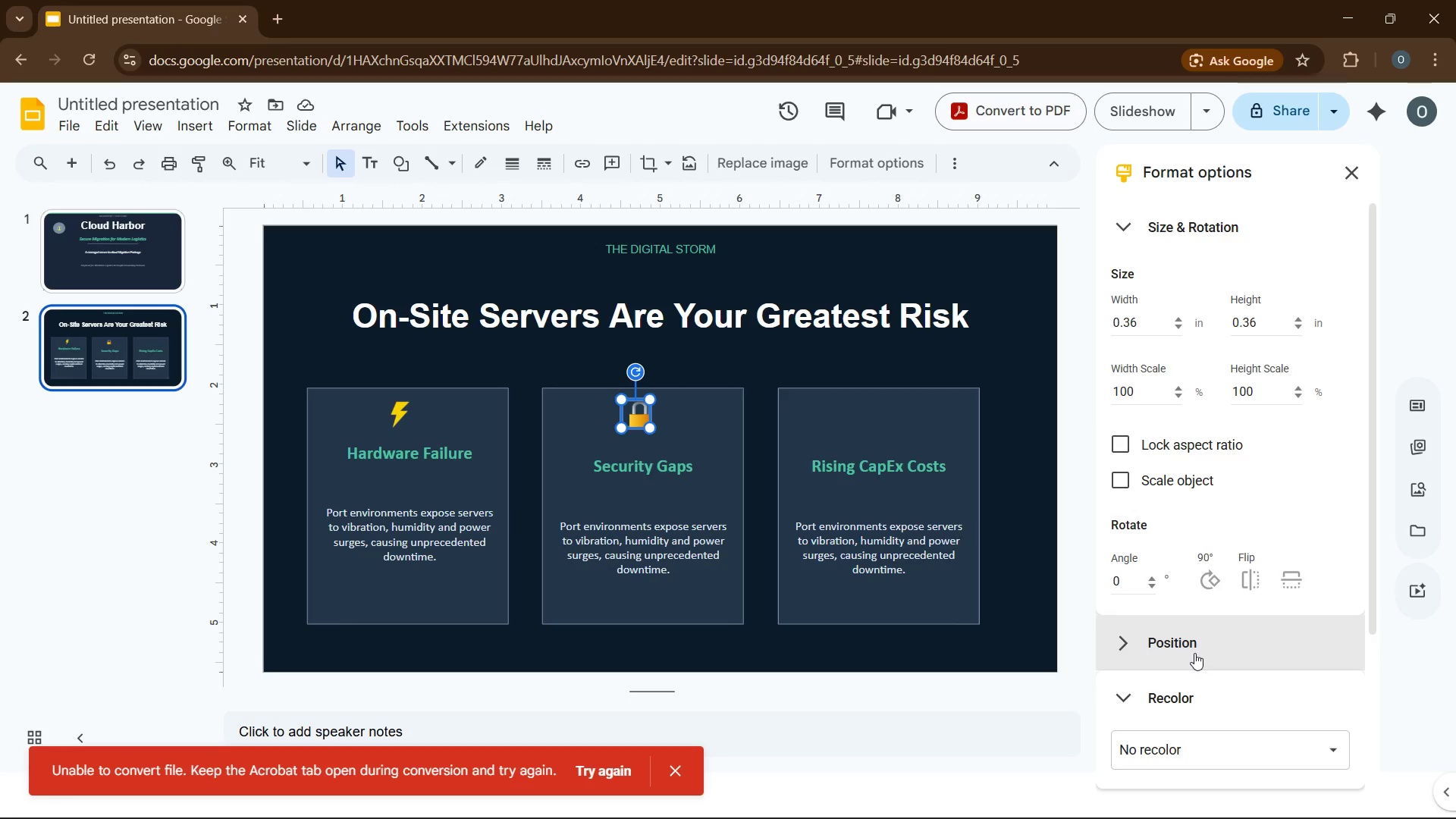 
left_click([1194, 653])
 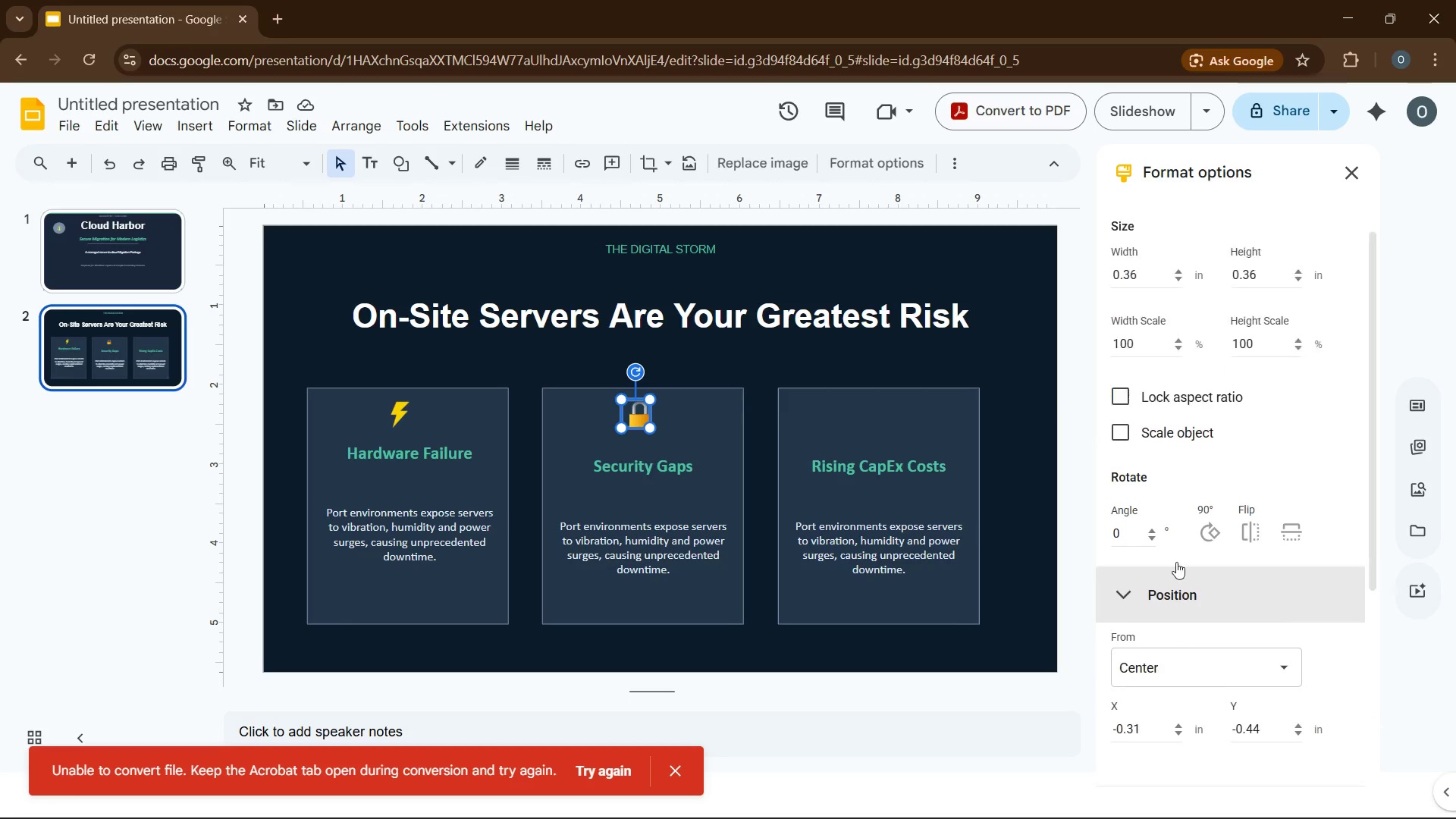 
scroll: coordinate [1176, 562], scroll_direction: down, amount: 4.0
 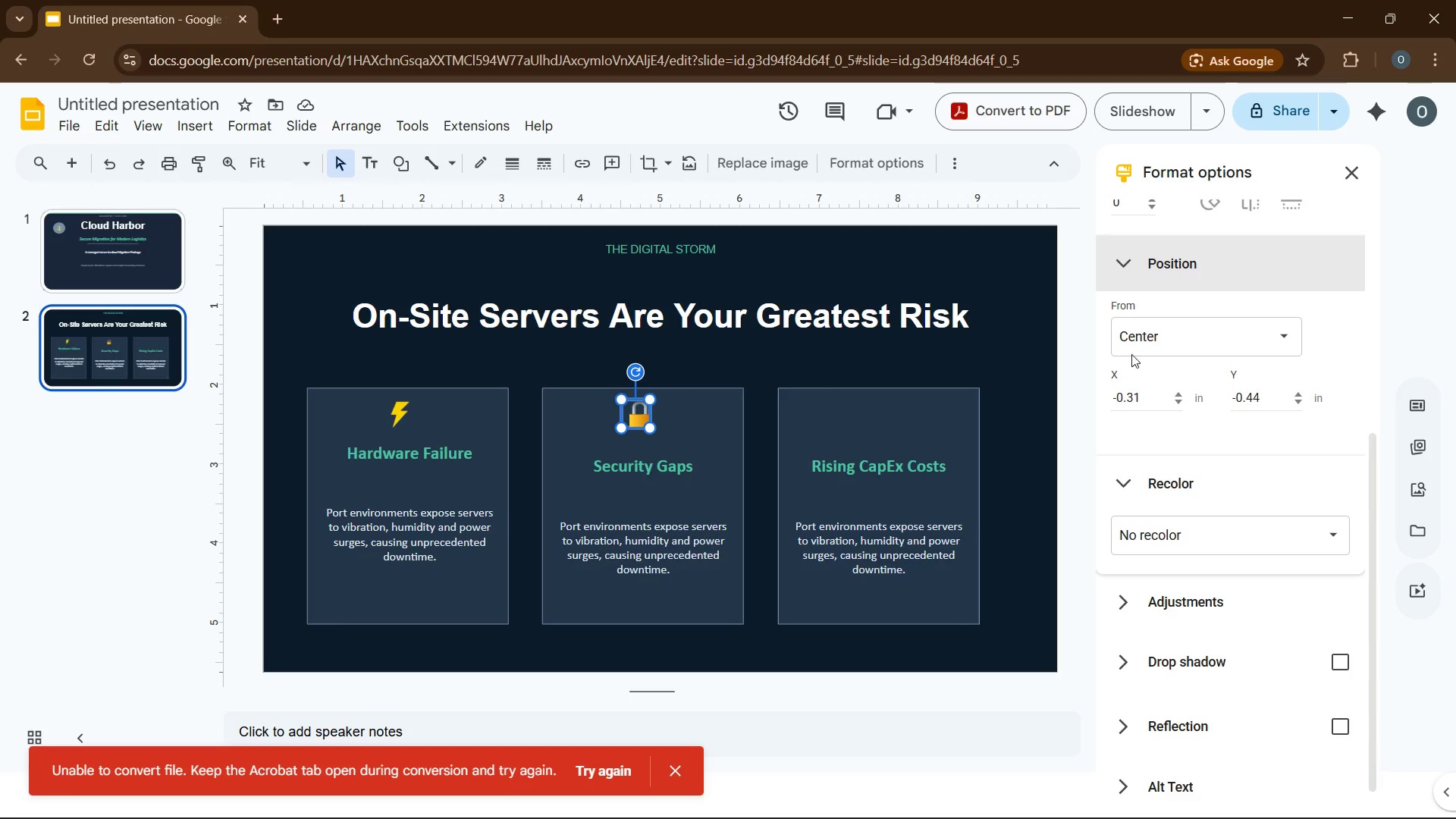 
left_click([1135, 351])
 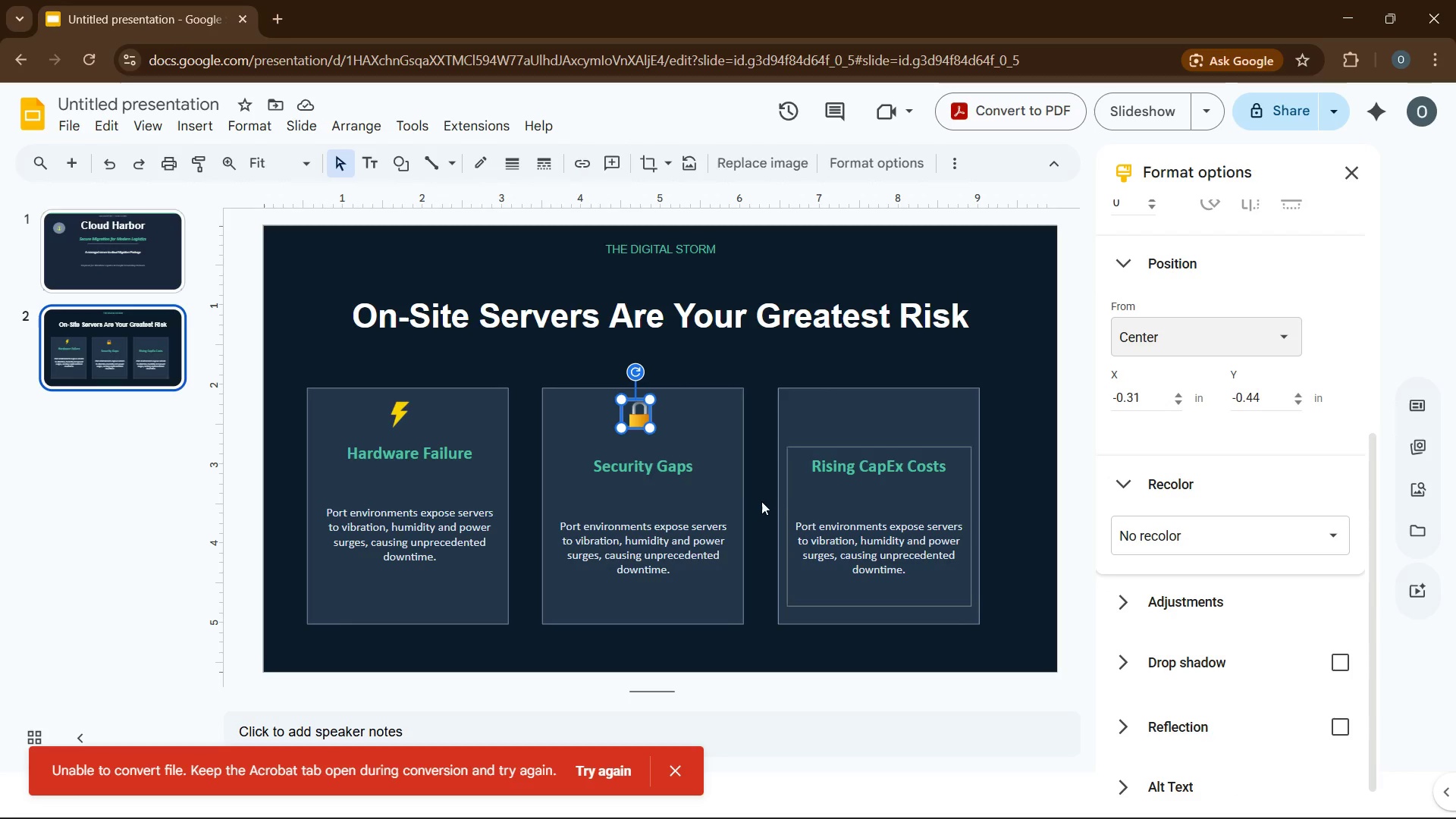 
left_click([1009, 454])
 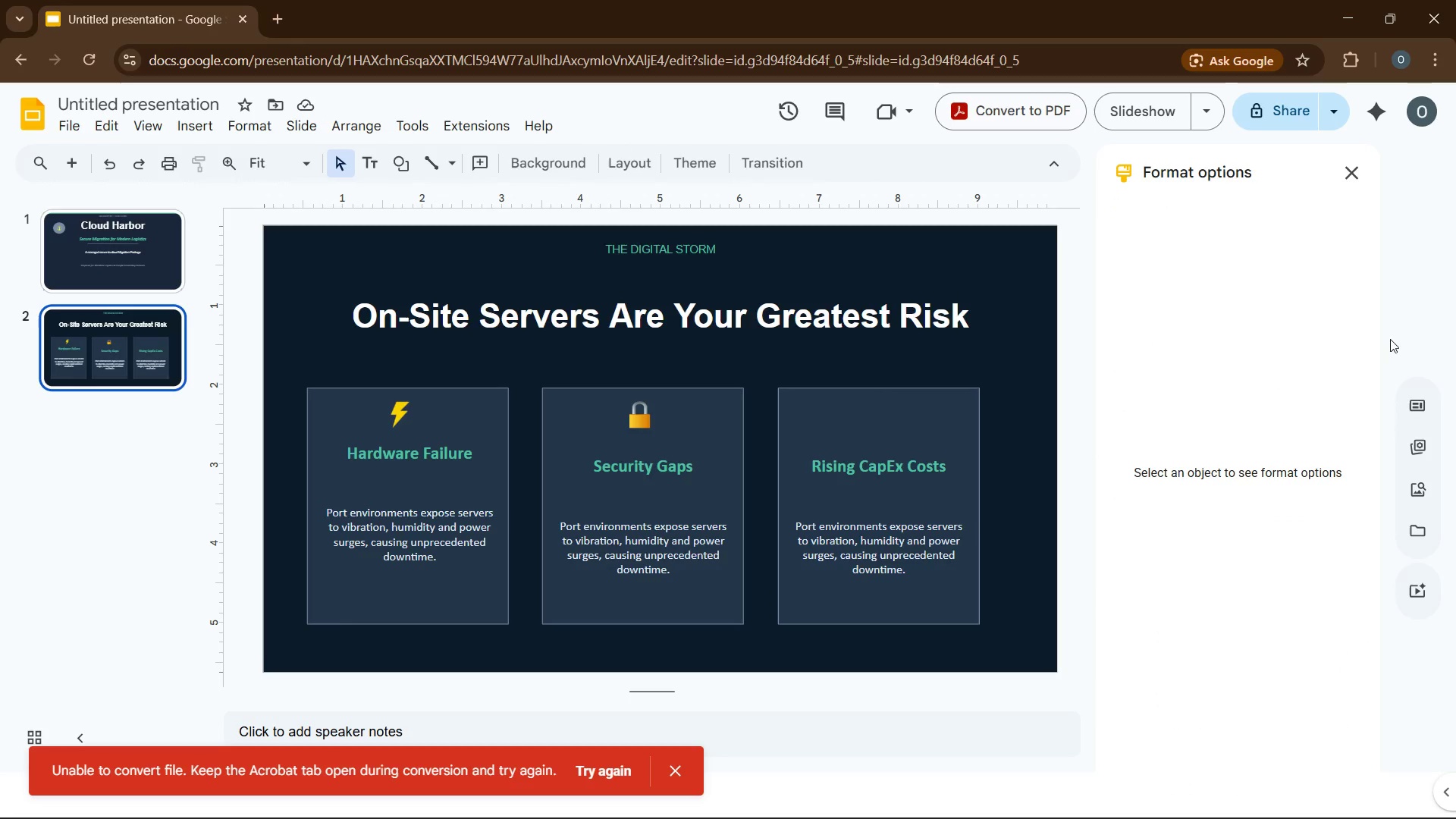 
left_click([1333, 170])
 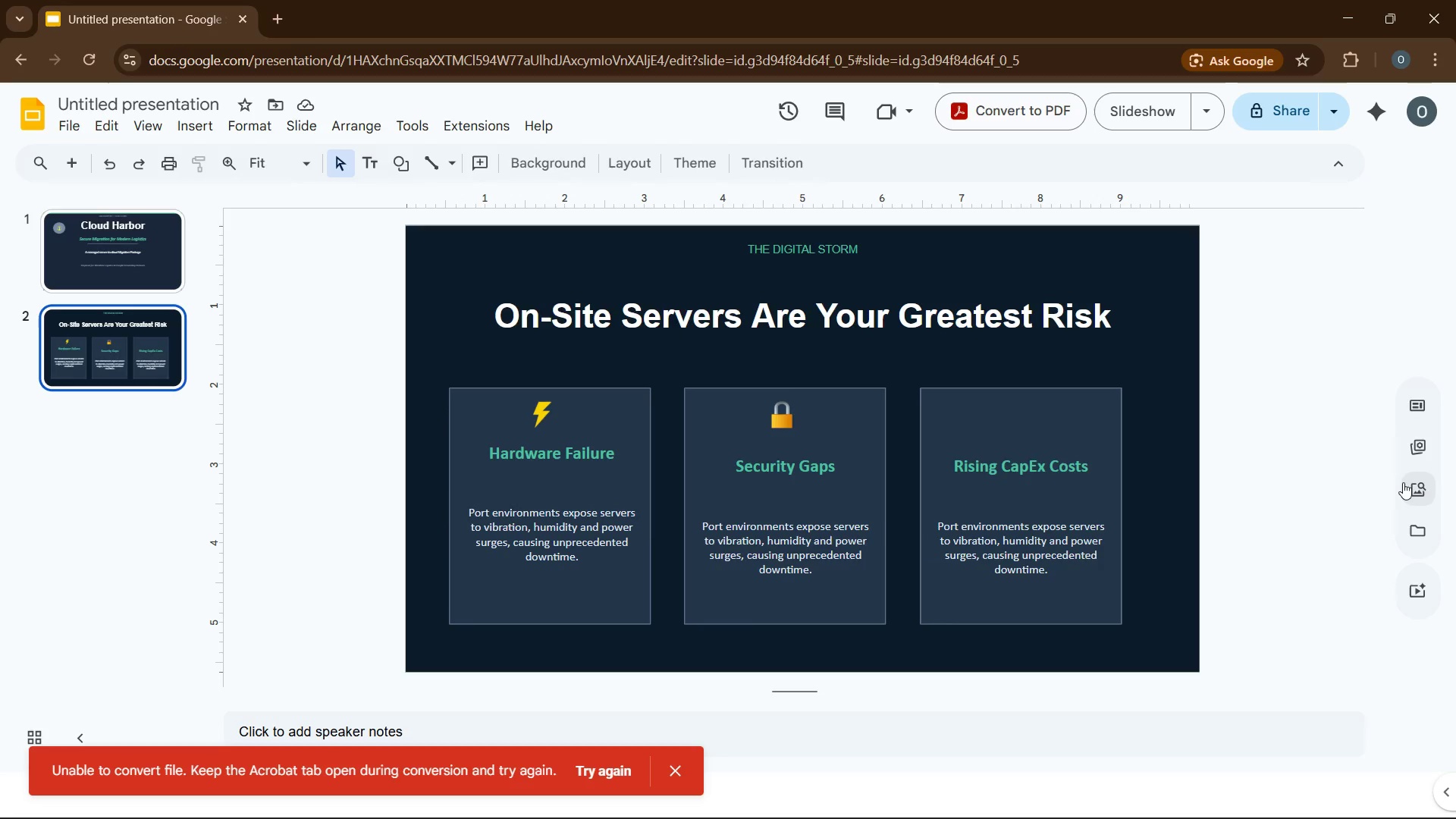 
left_click([1404, 482])
 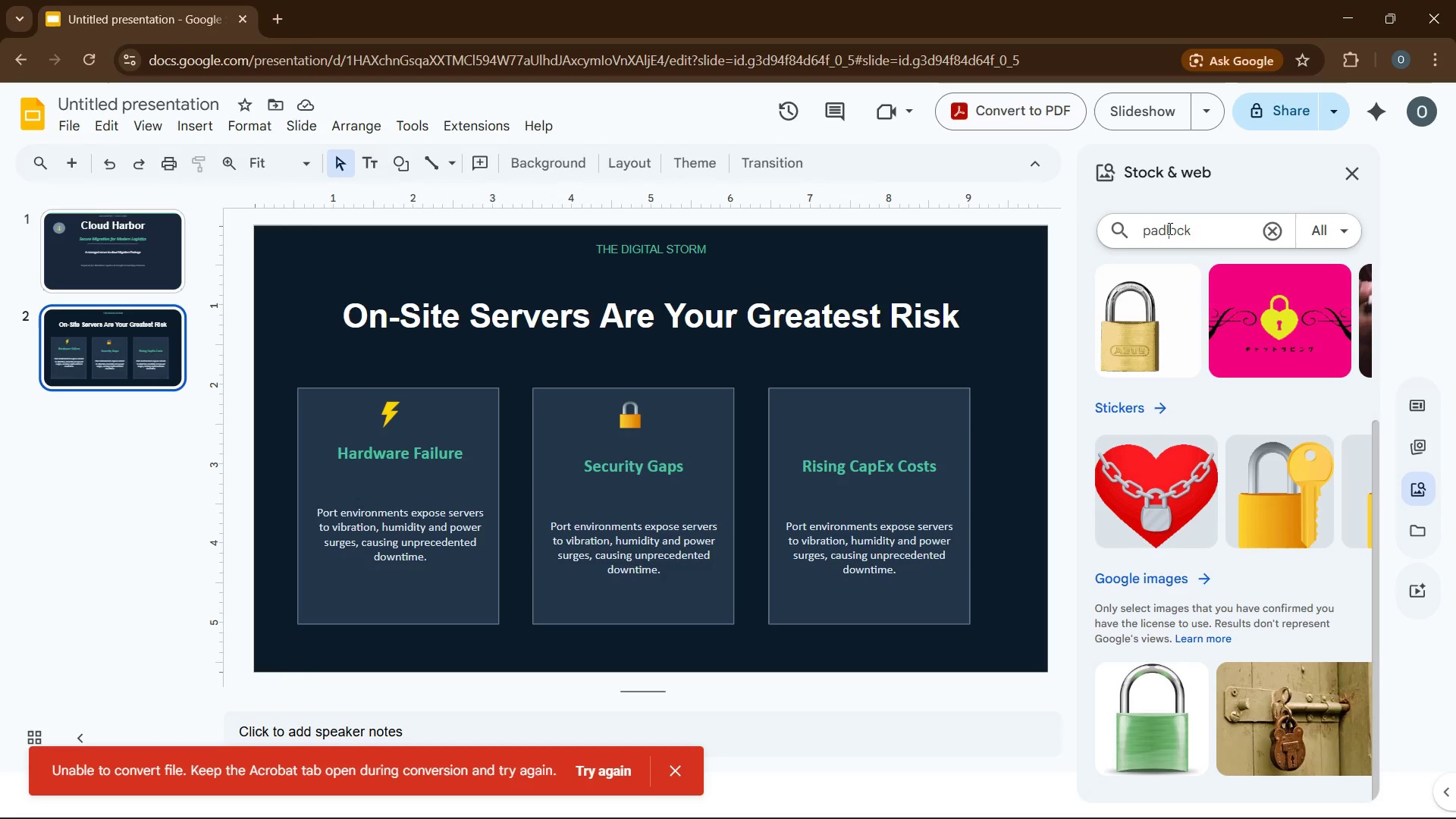 
double_click([1169, 228])
 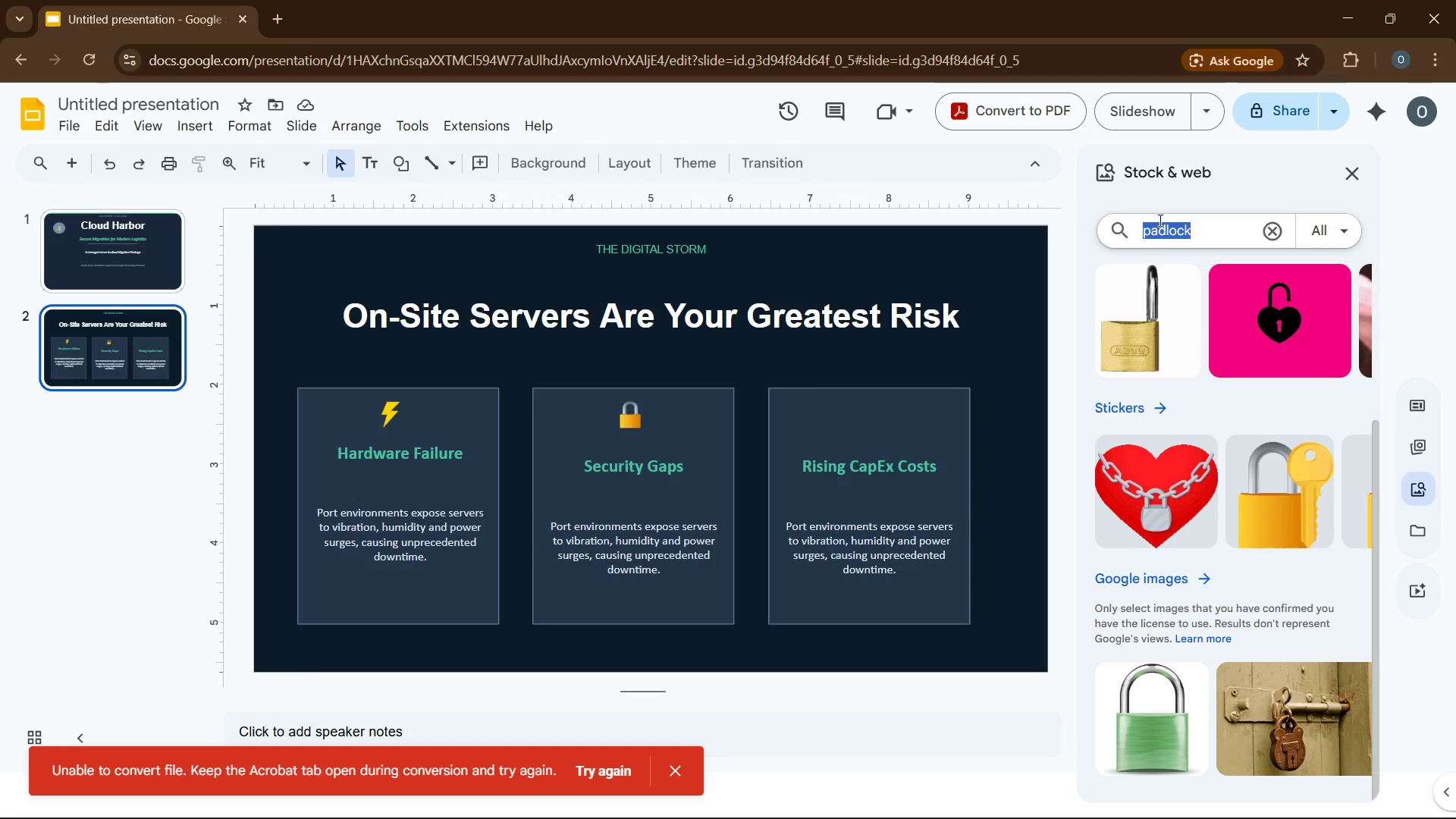 
type(money with wings)
 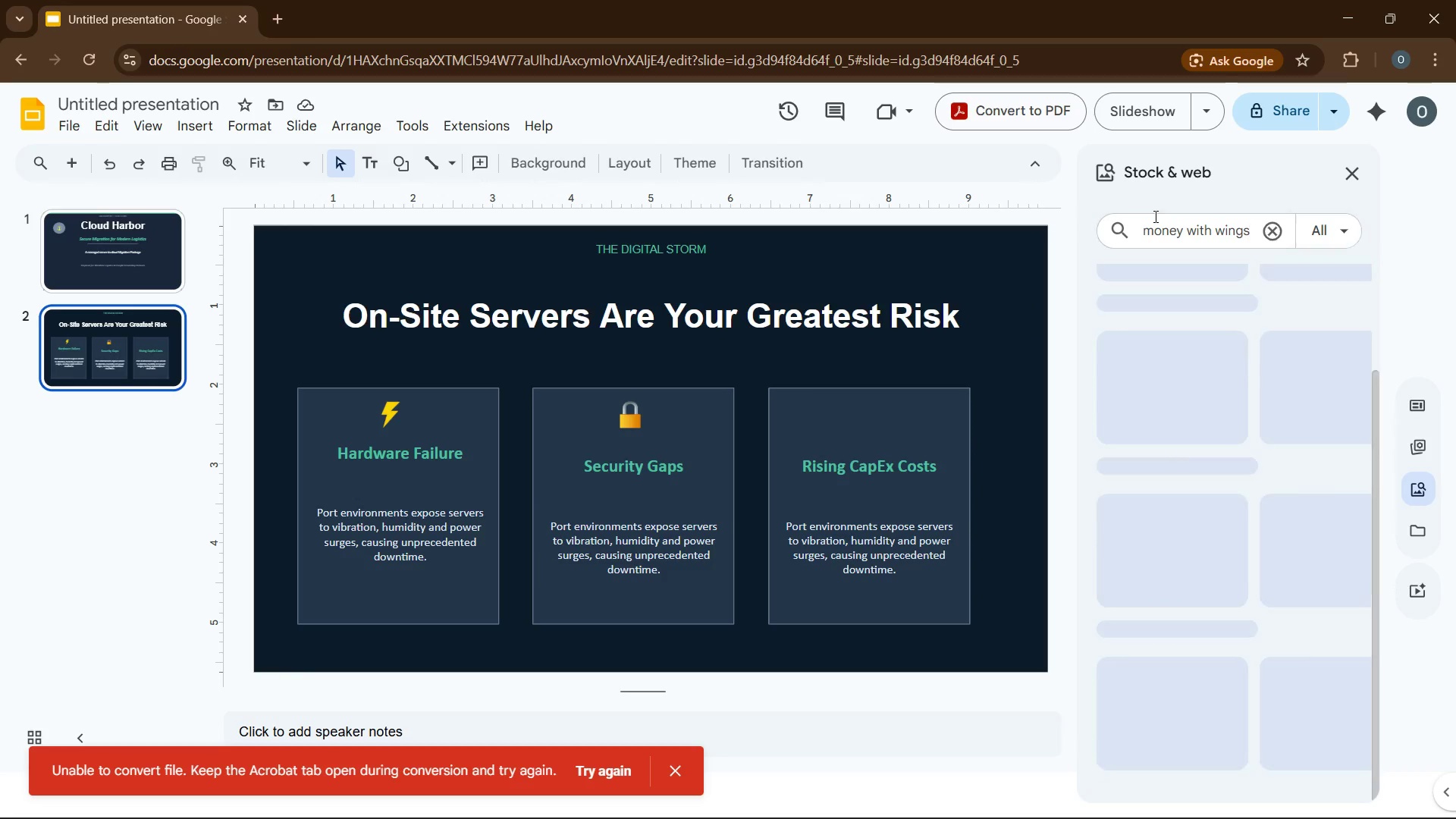 
key(Enter)
 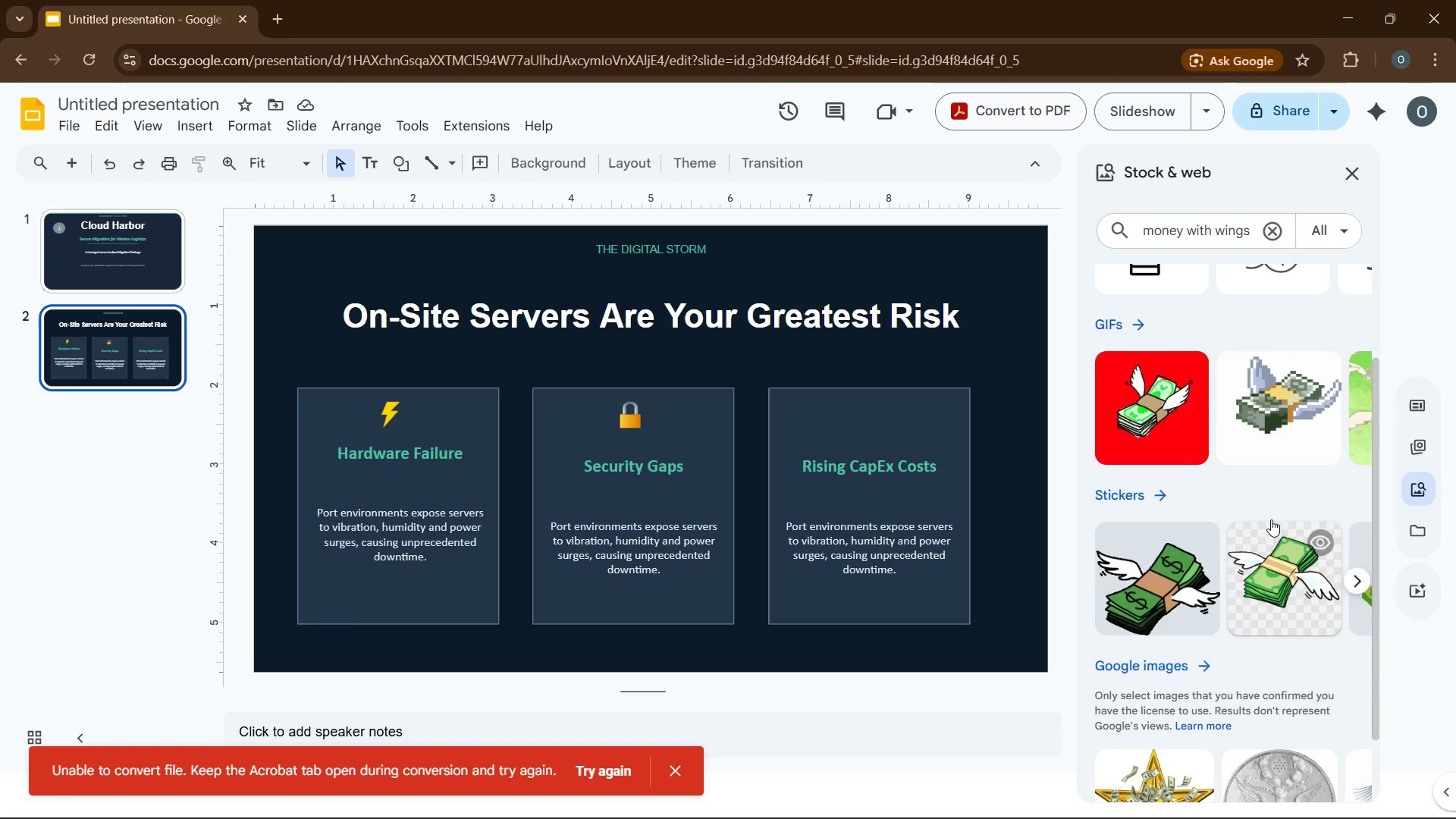 
left_click([1143, 494])
 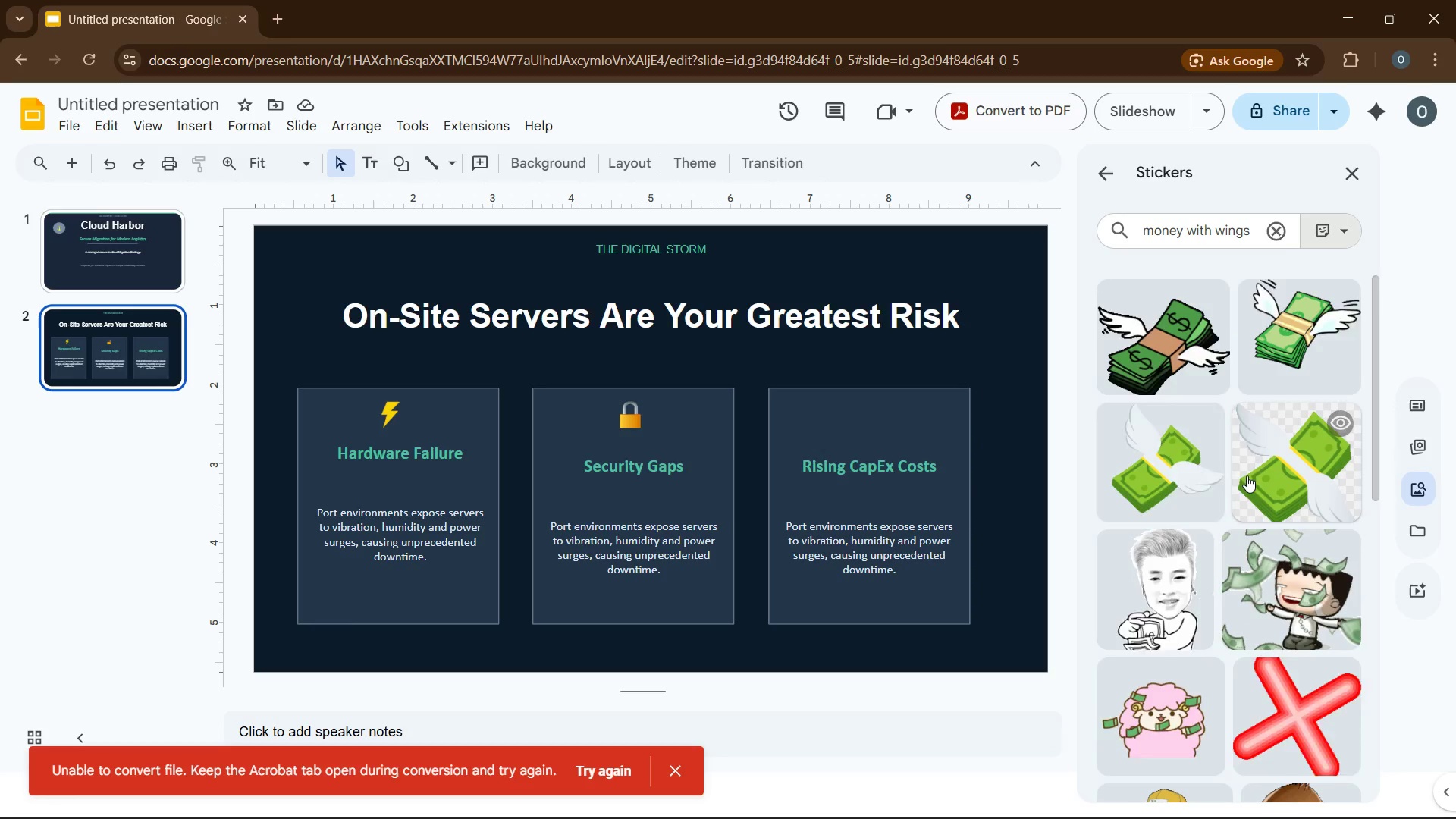 
left_click([1296, 475])
 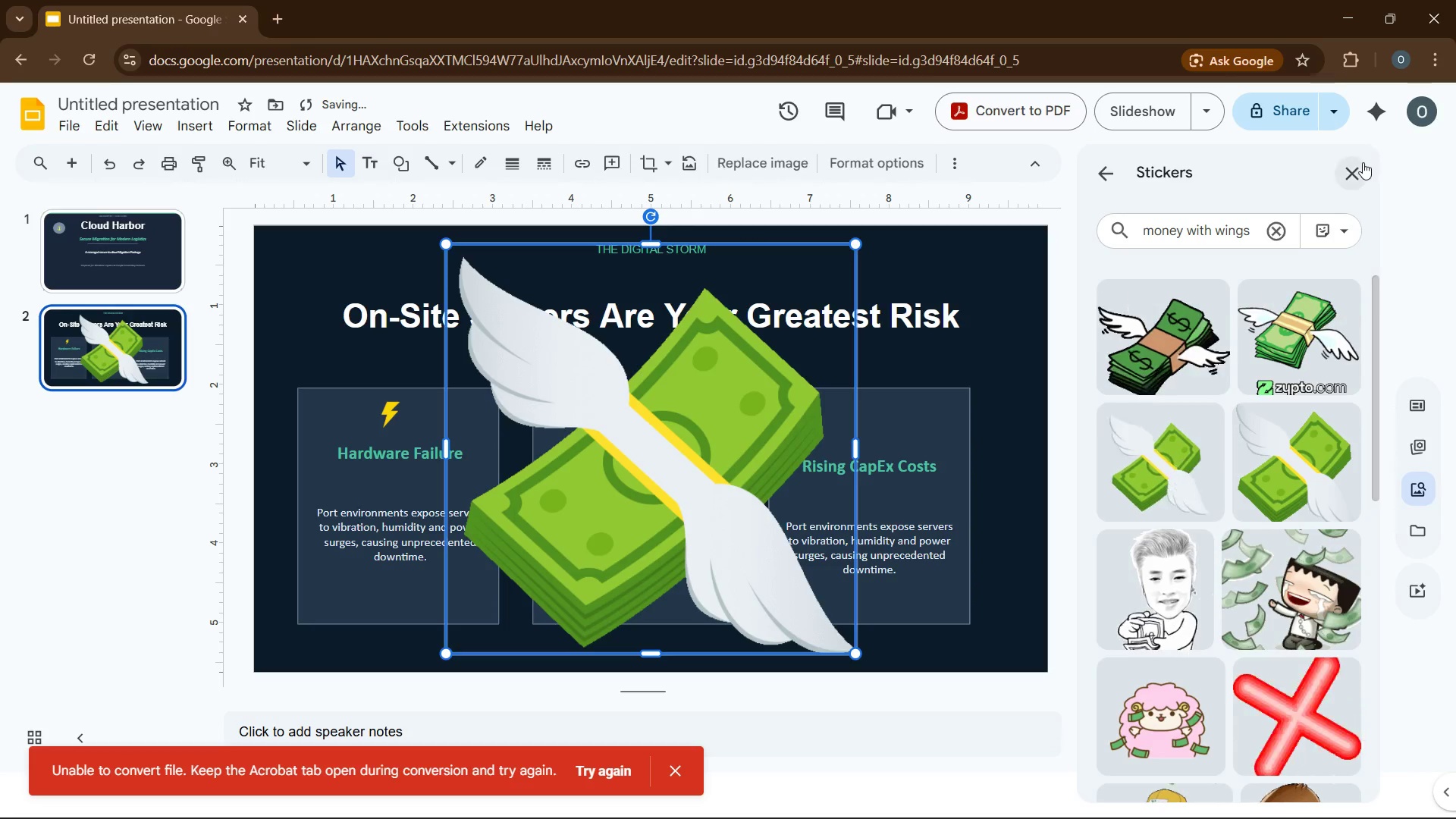 
left_click([1360, 169])
 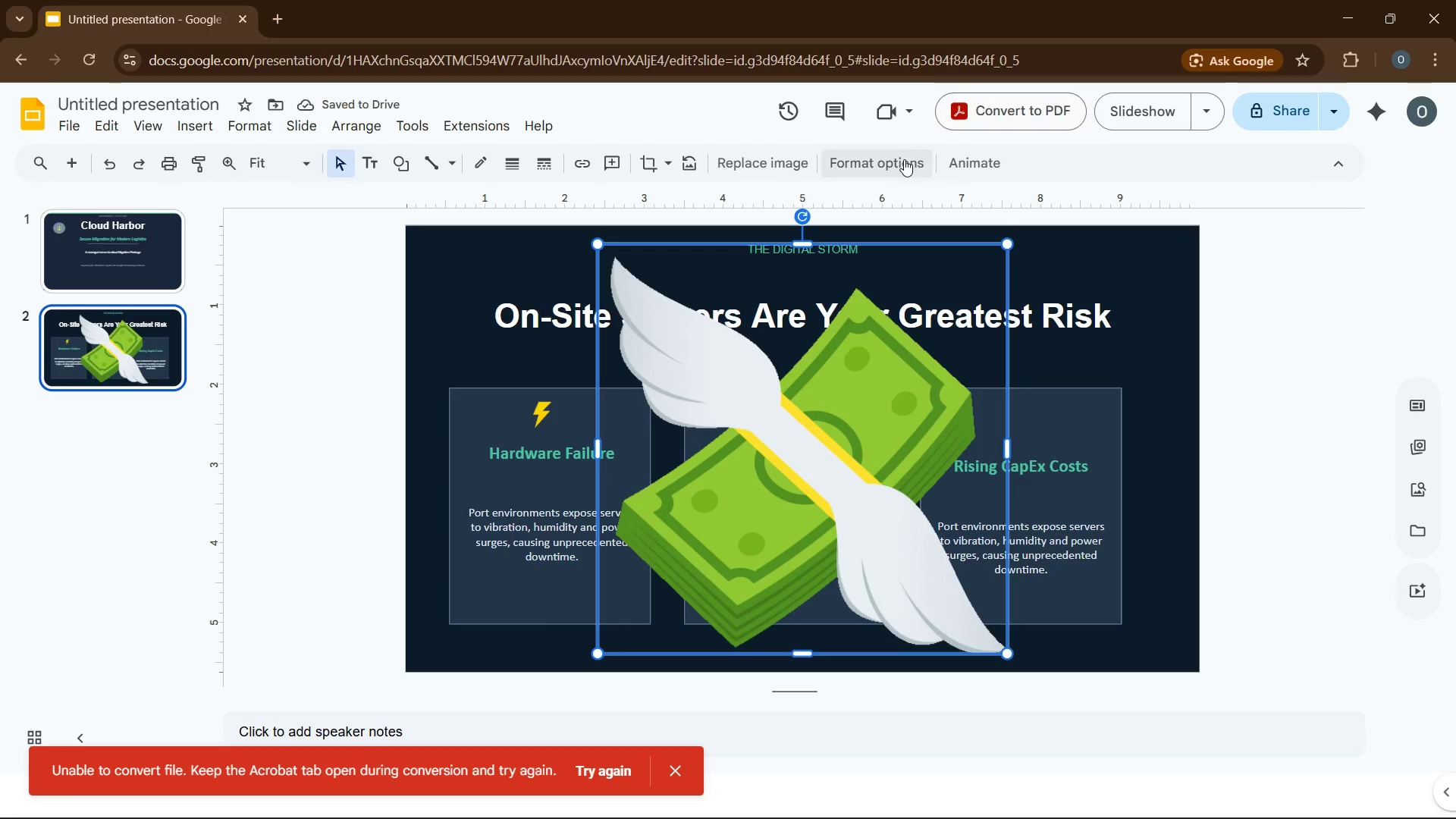 
left_click([903, 161])
 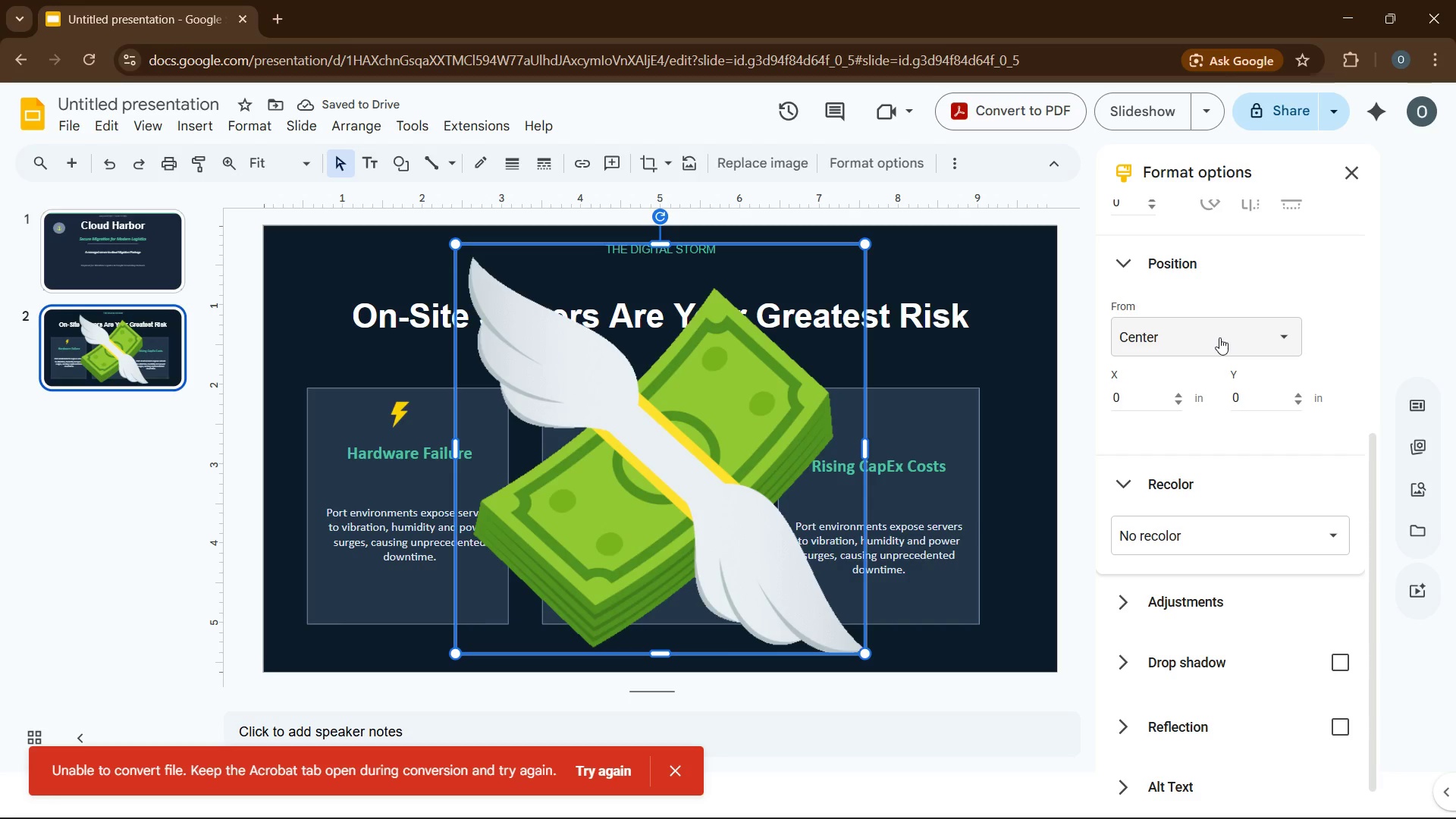 
scroll: coordinate [1219, 337], scroll_direction: up, amount: 5.0
 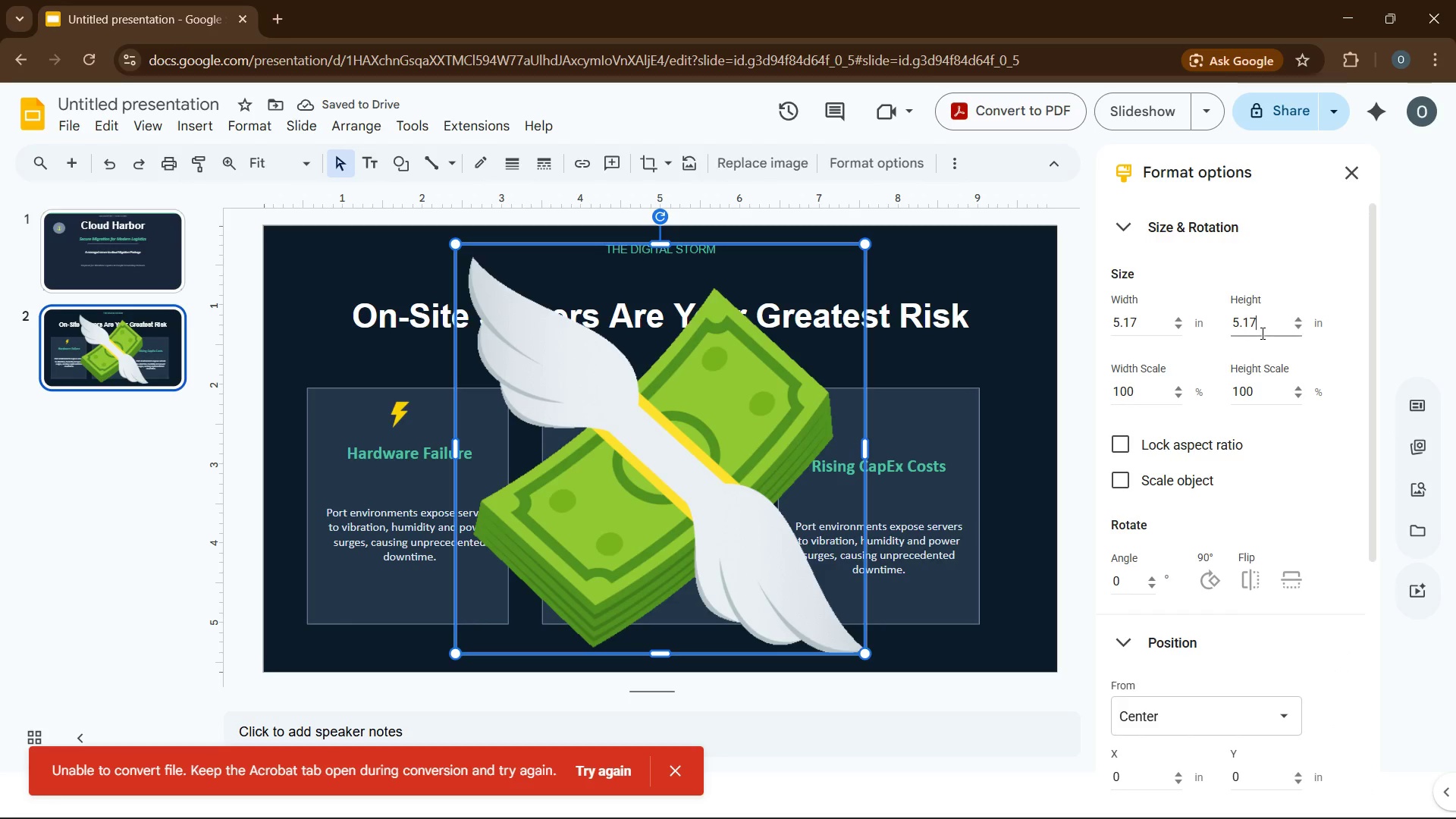 
double_click([1261, 333])
 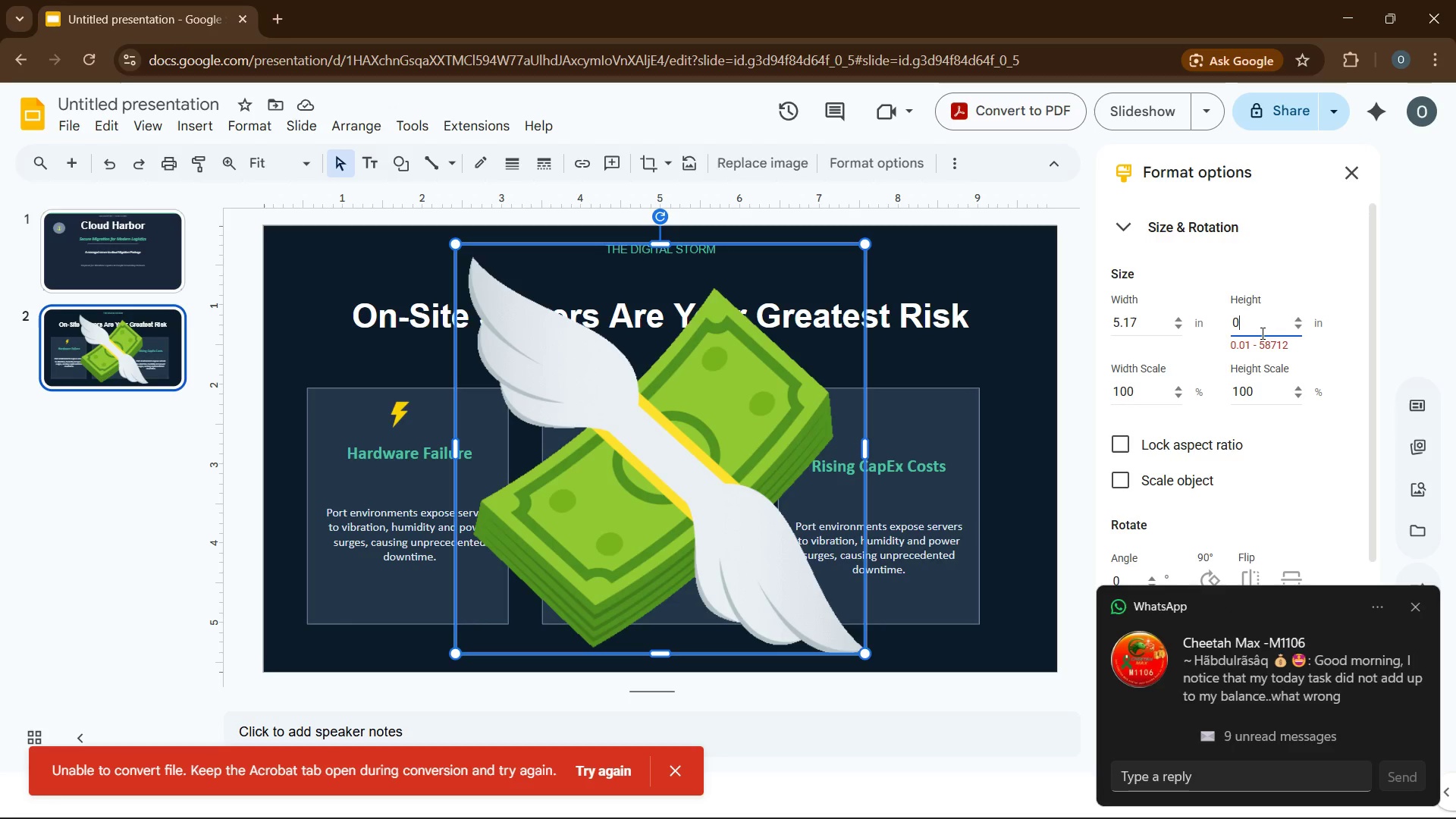 
key(Numpad0)
 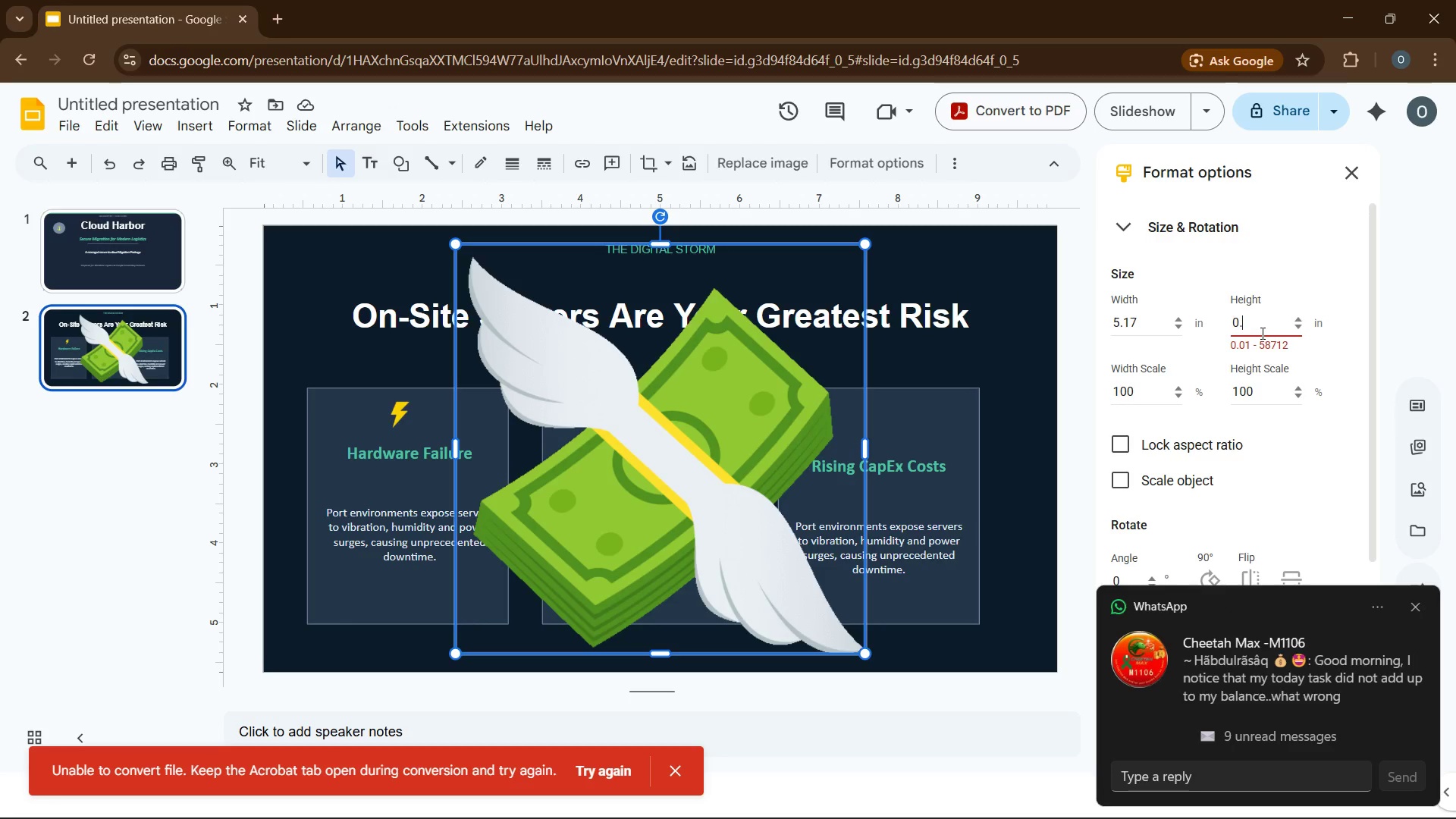 
key(NumpadDecimal)
 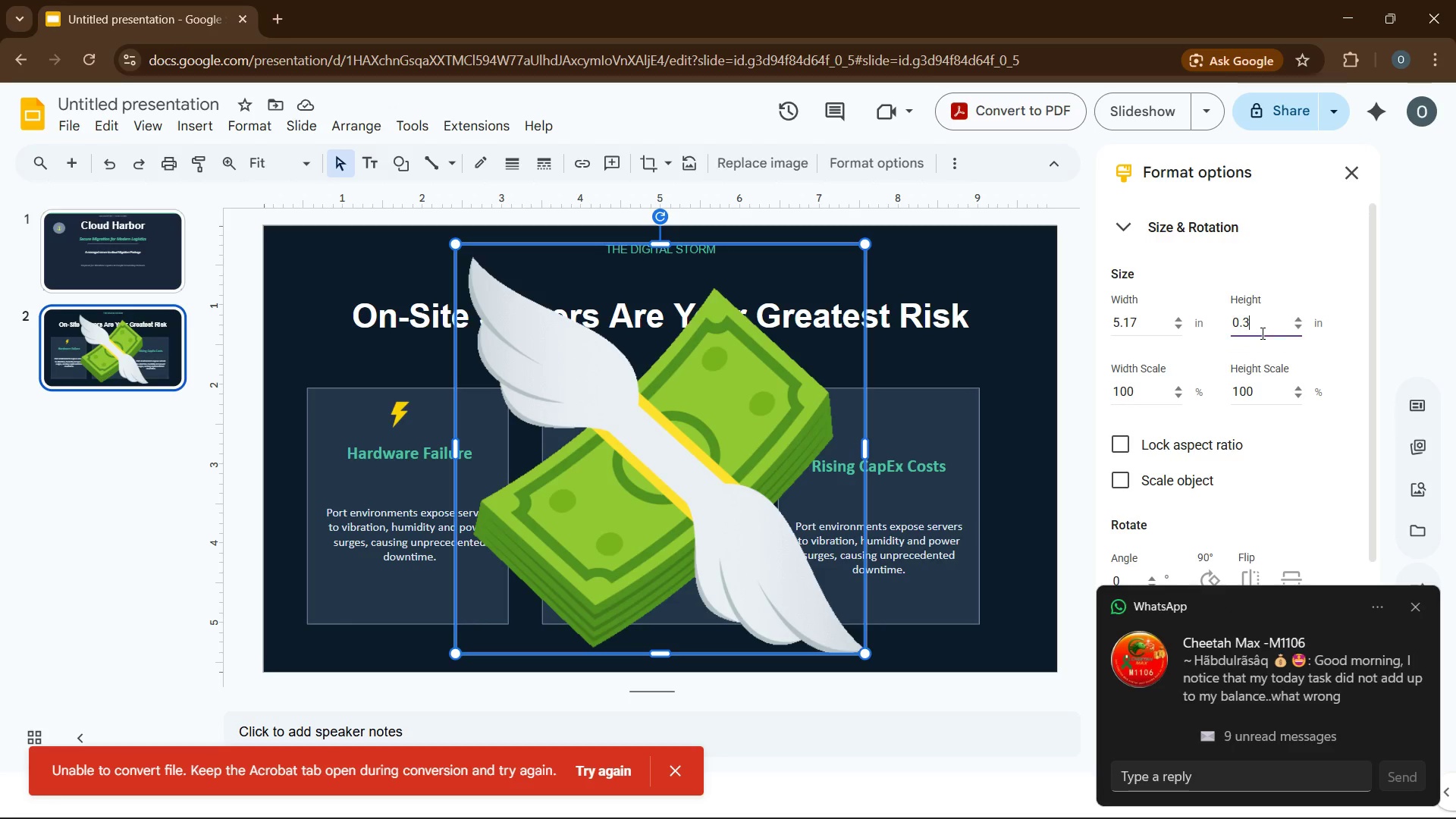 
key(Numpad3)
 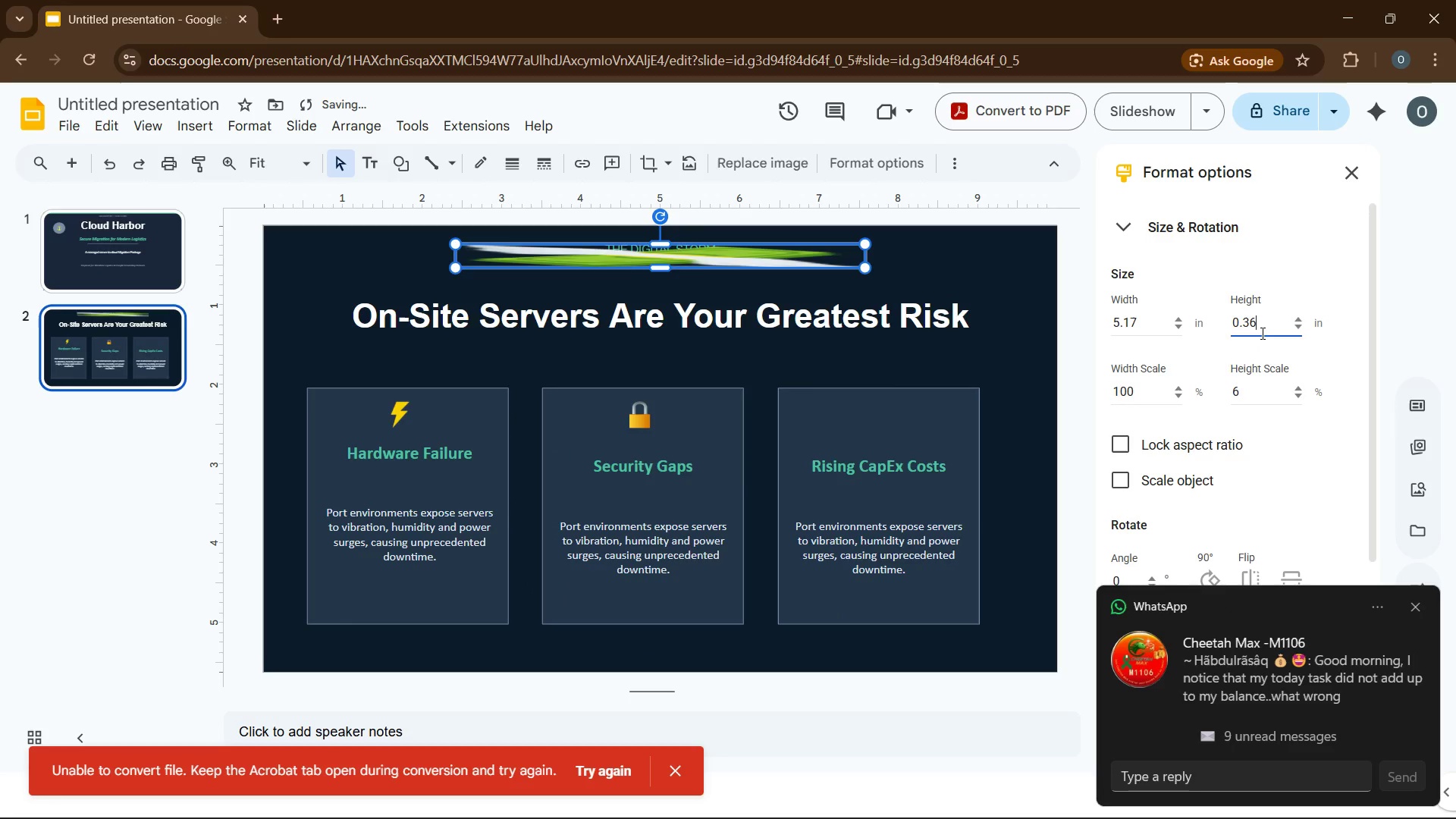 
key(Numpad6)
 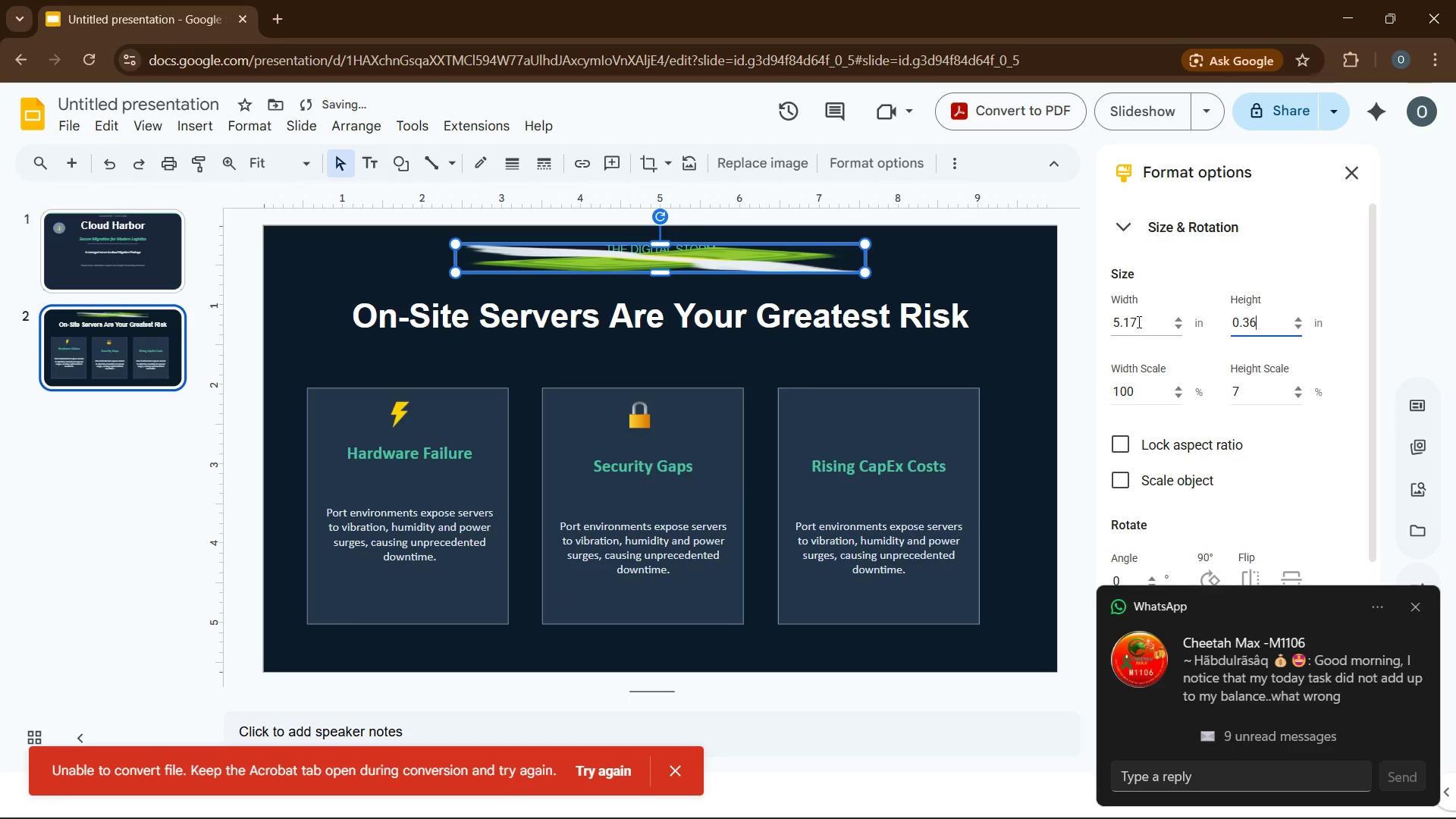 
double_click([1138, 322])
 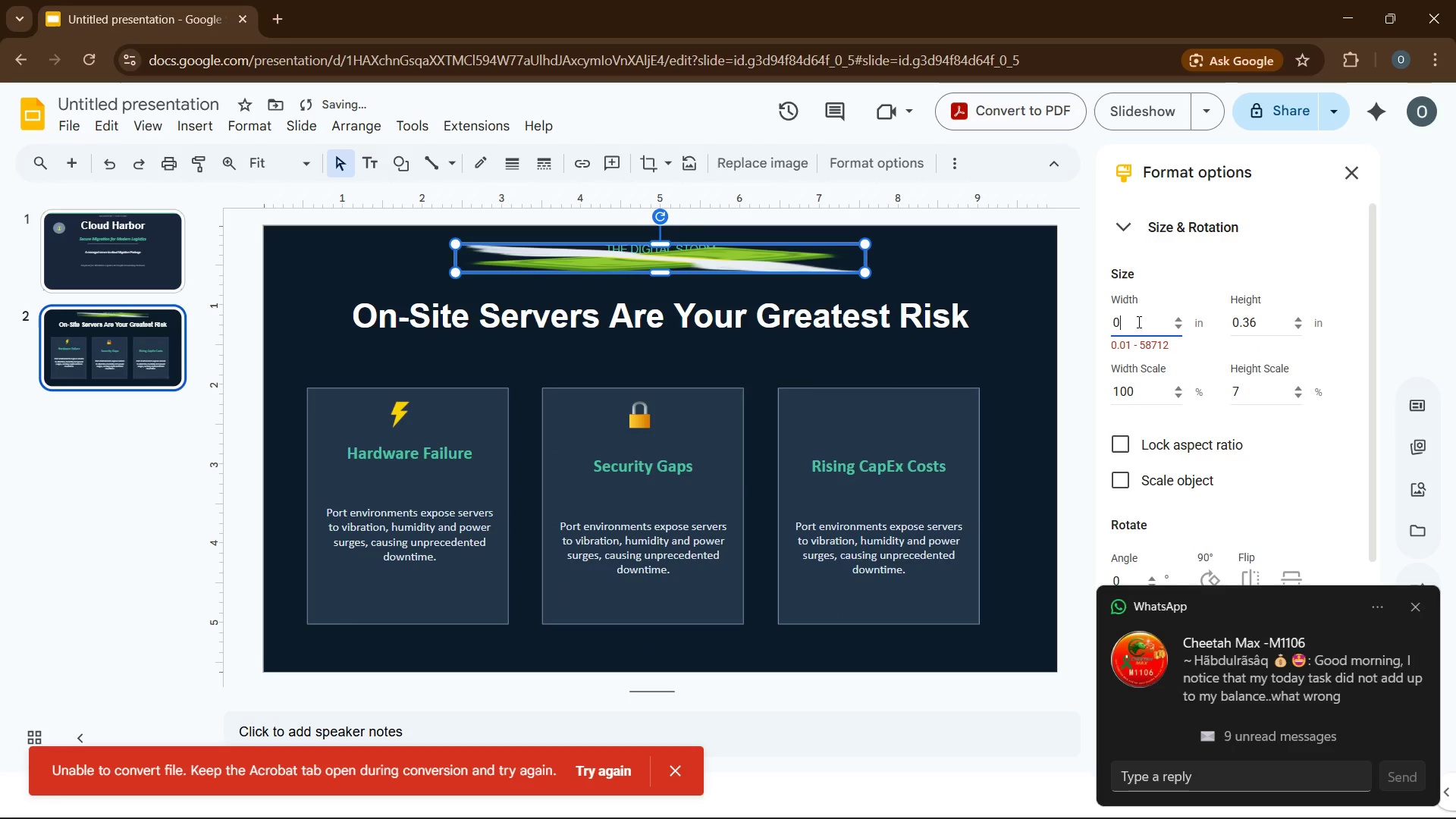 
key(Numpad0)
 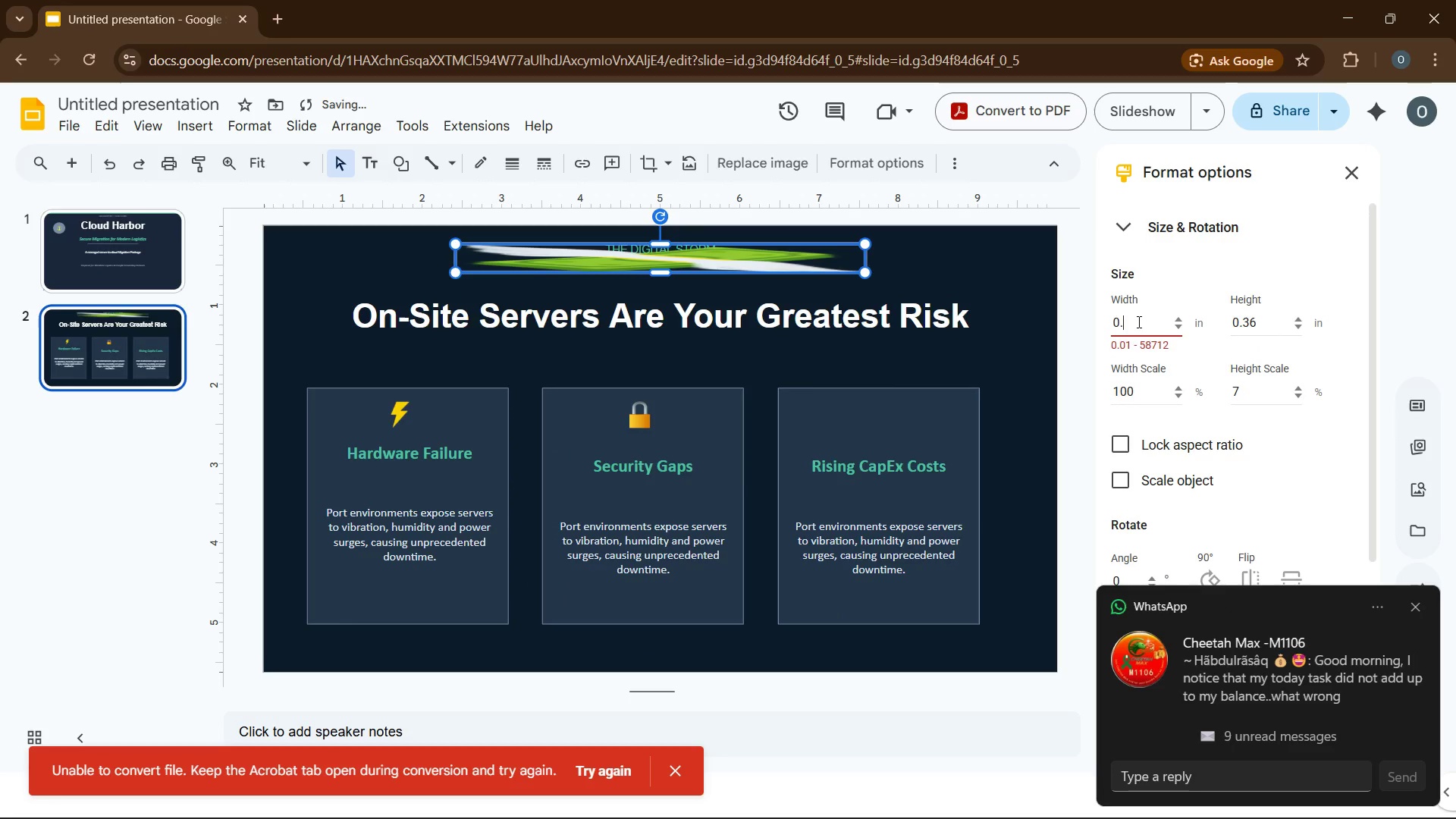 
key(NumpadDecimal)
 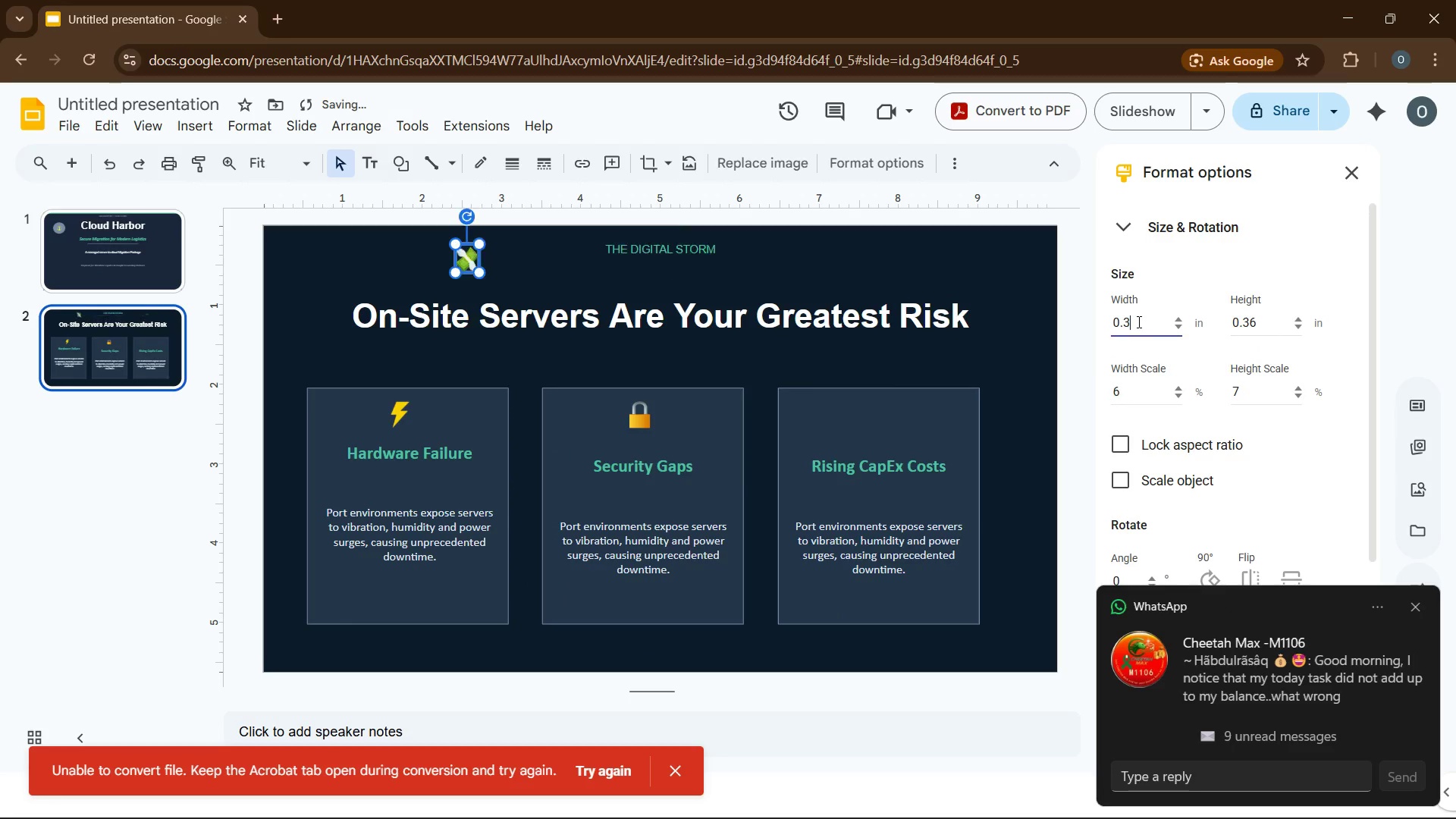 
key(Numpad3)
 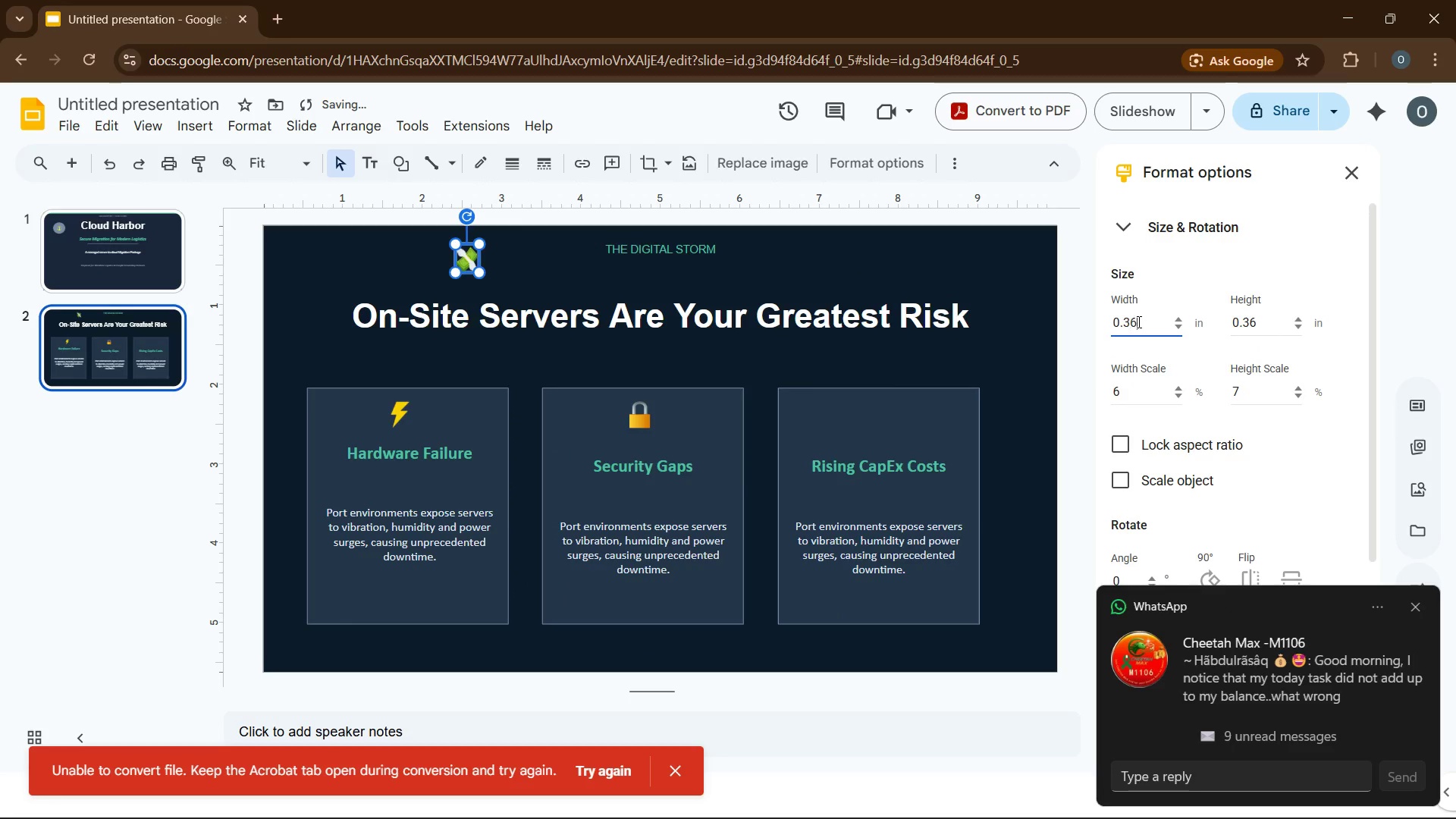 
key(Numpad6)
 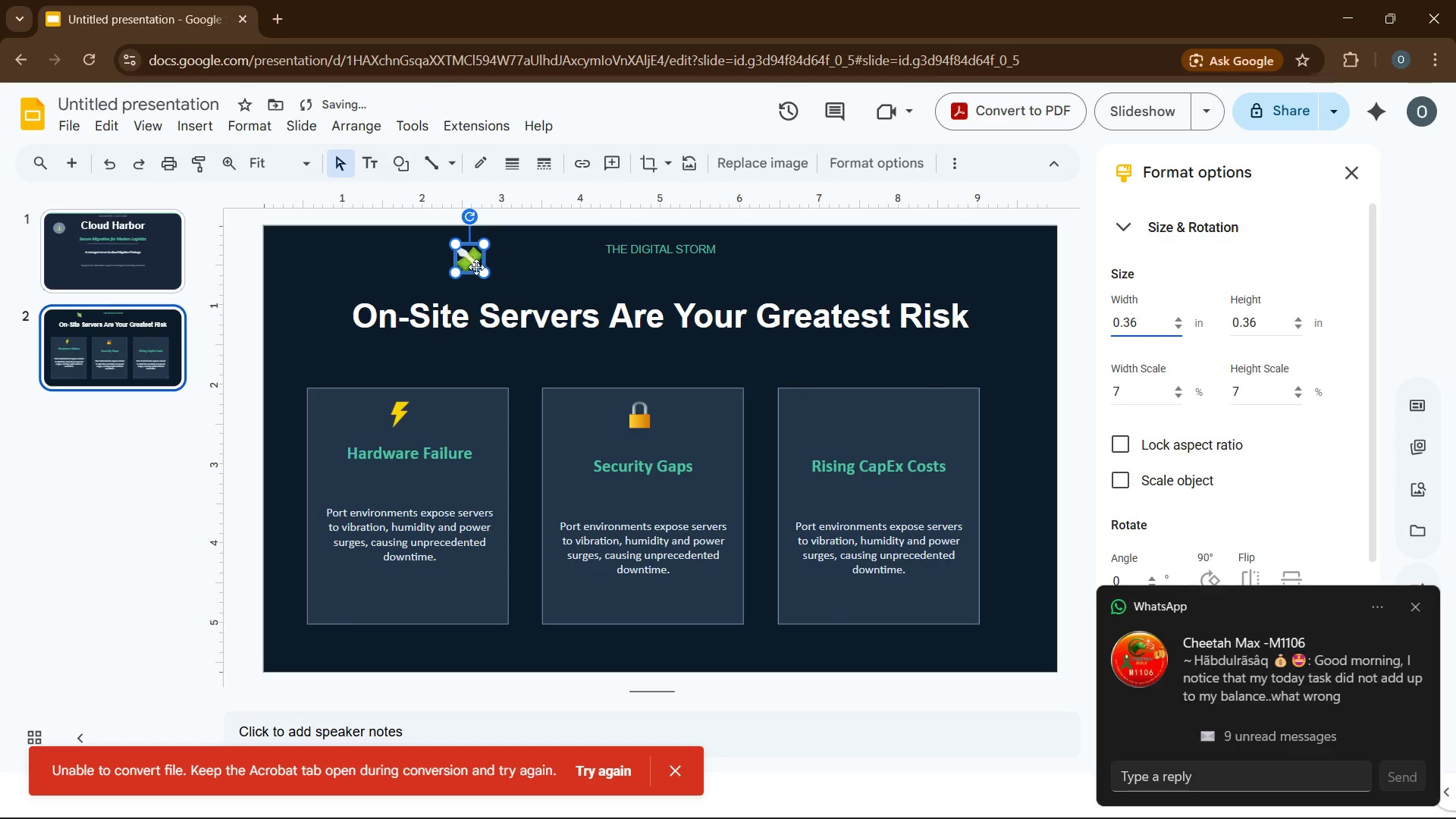 
left_click_drag(start_coordinate=[476, 267], to_coordinate=[886, 425])
 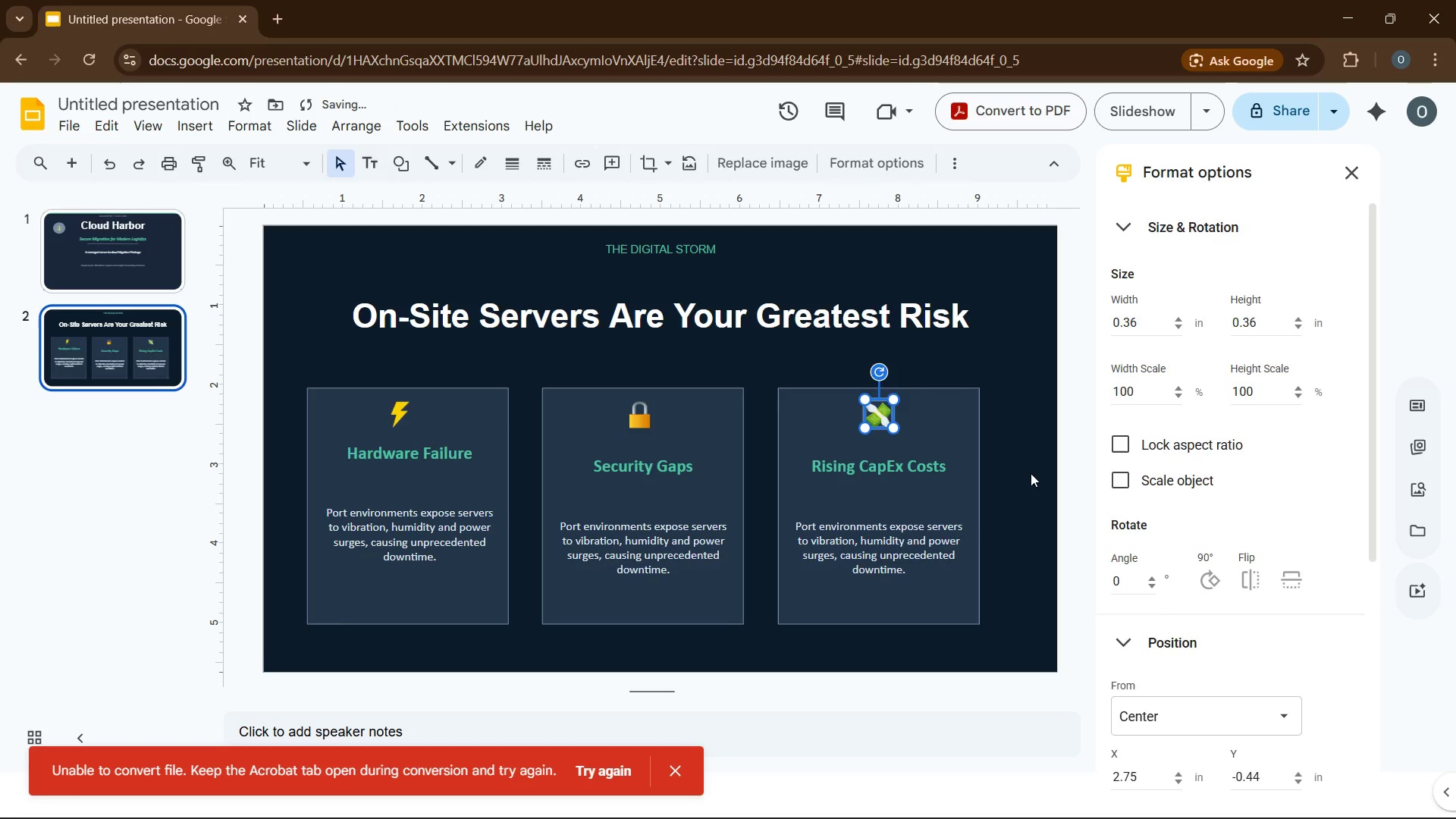 
left_click([1031, 473])
 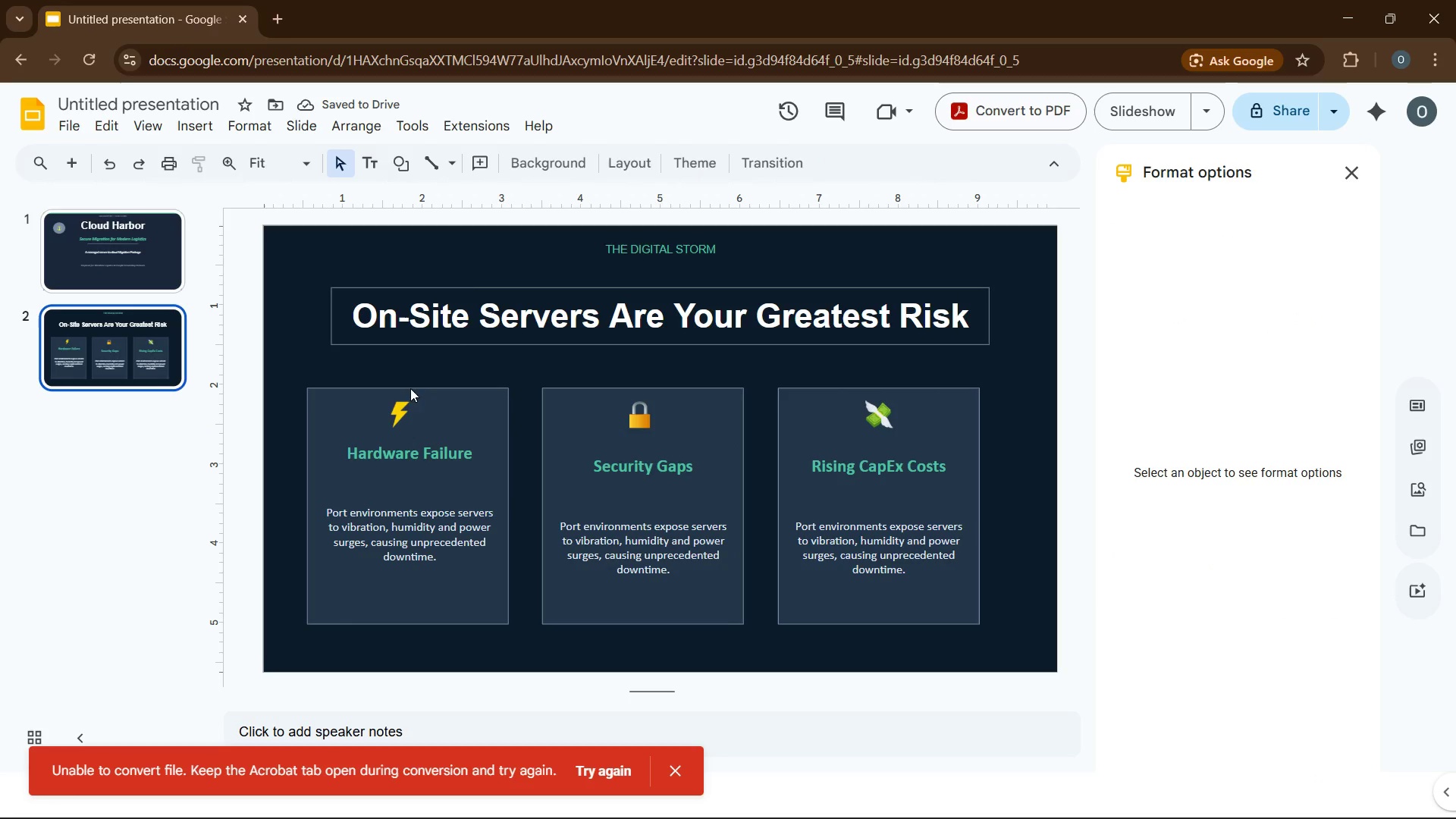 
left_click([587, 531])
 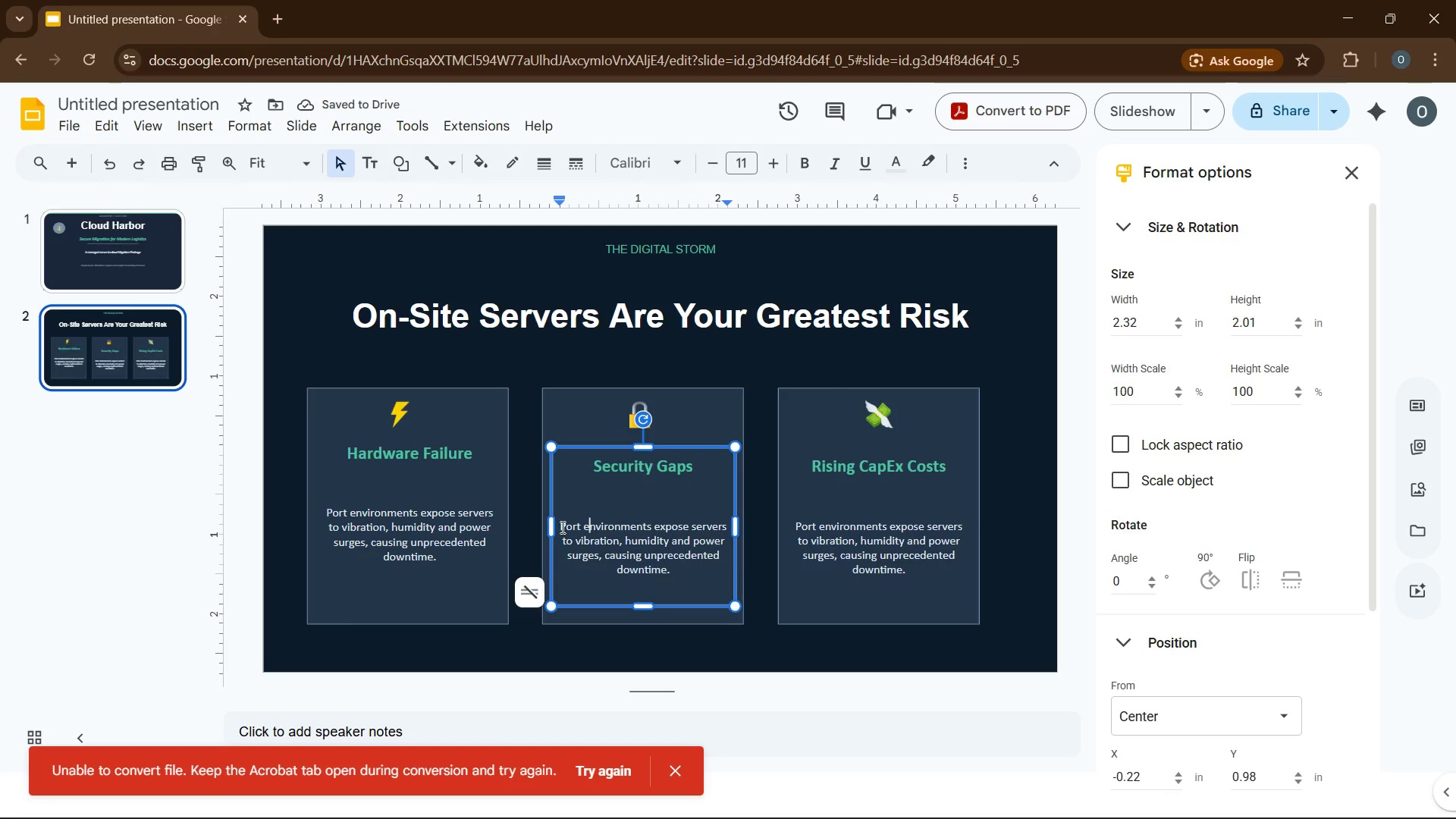 
left_click_drag(start_coordinate=[561, 527], to_coordinate=[667, 563])
 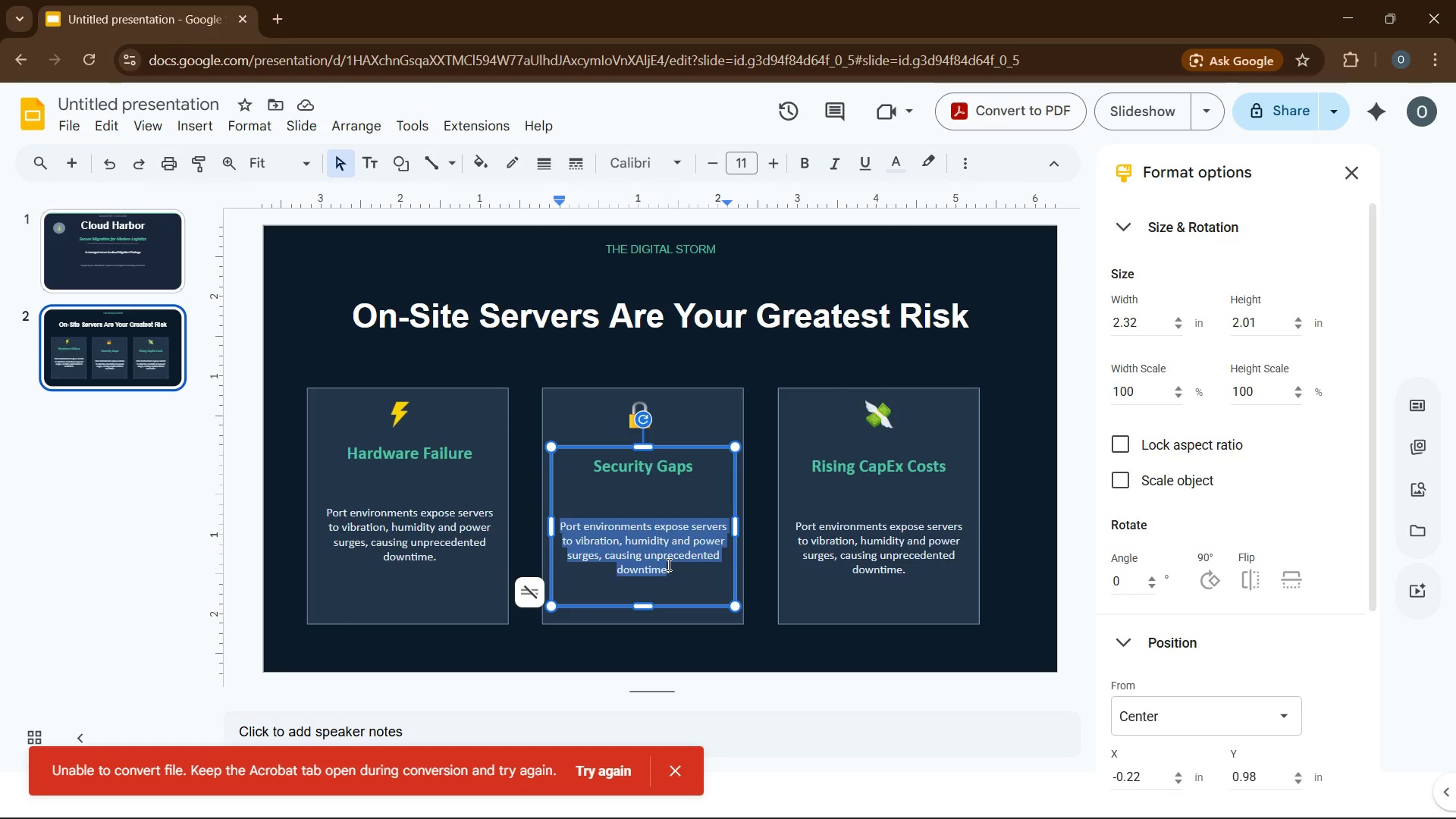 
type(on-premise servers lack continuous pat)
 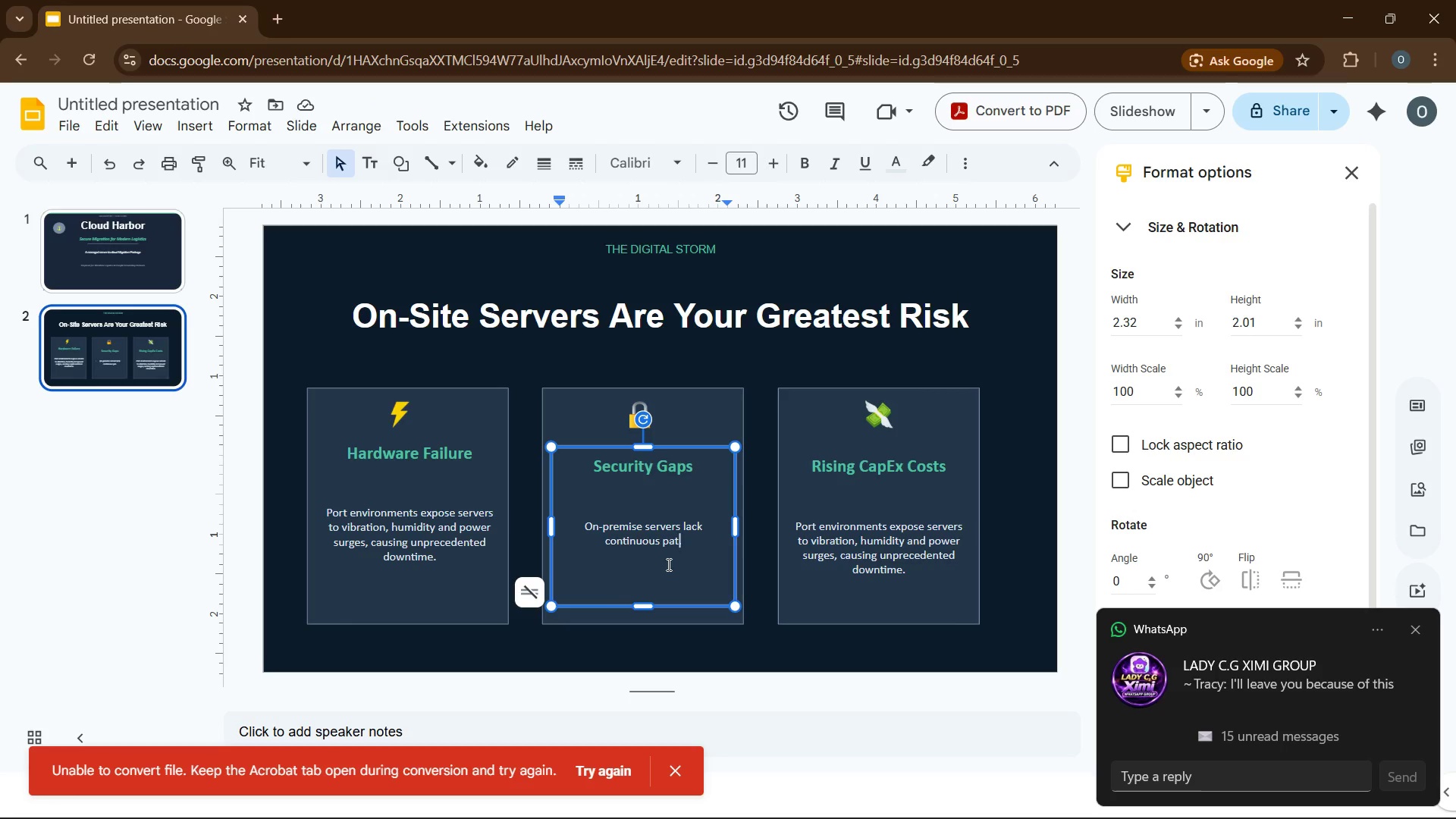 
wait(7.66)
 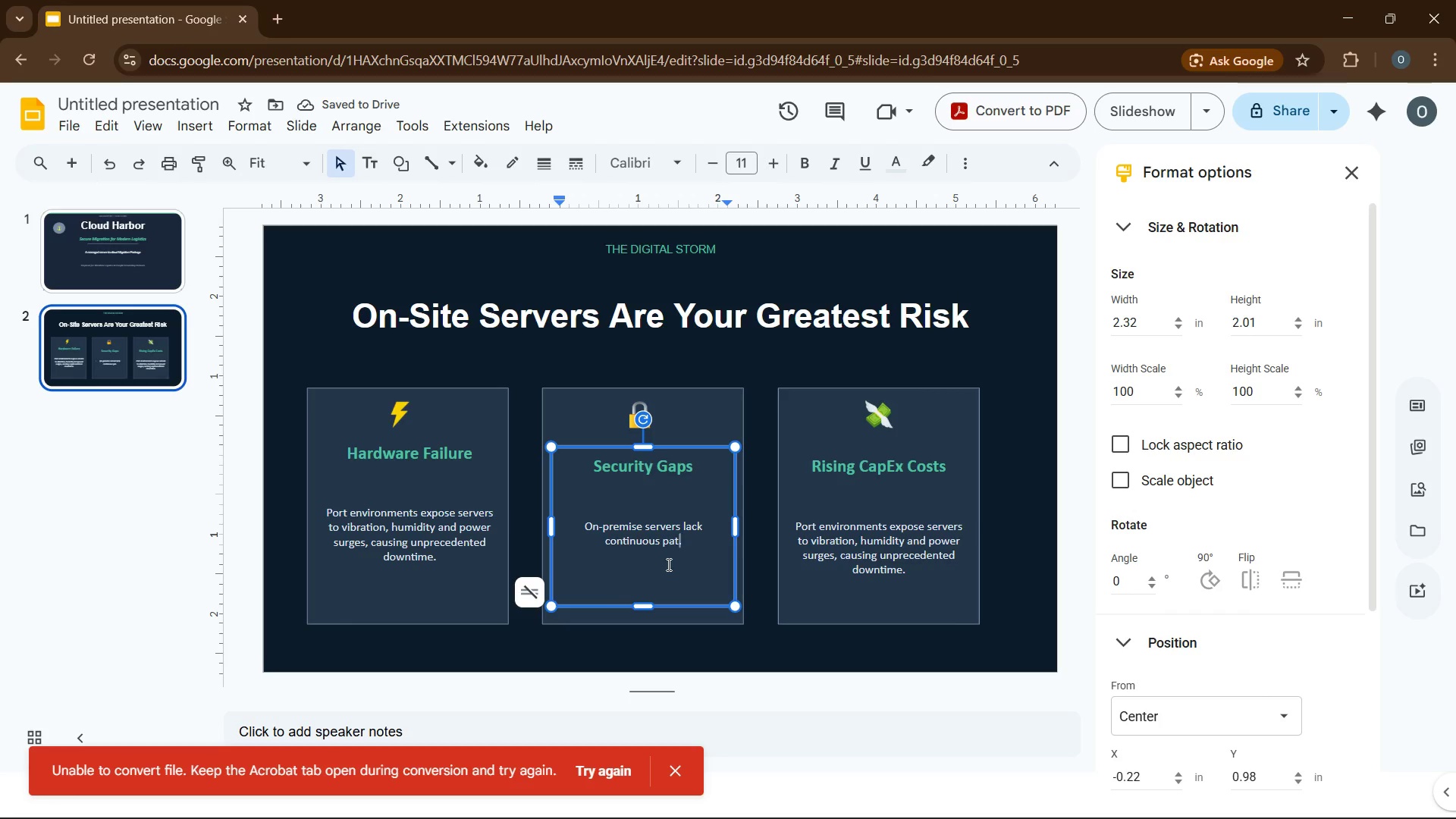 
type(ching,)
 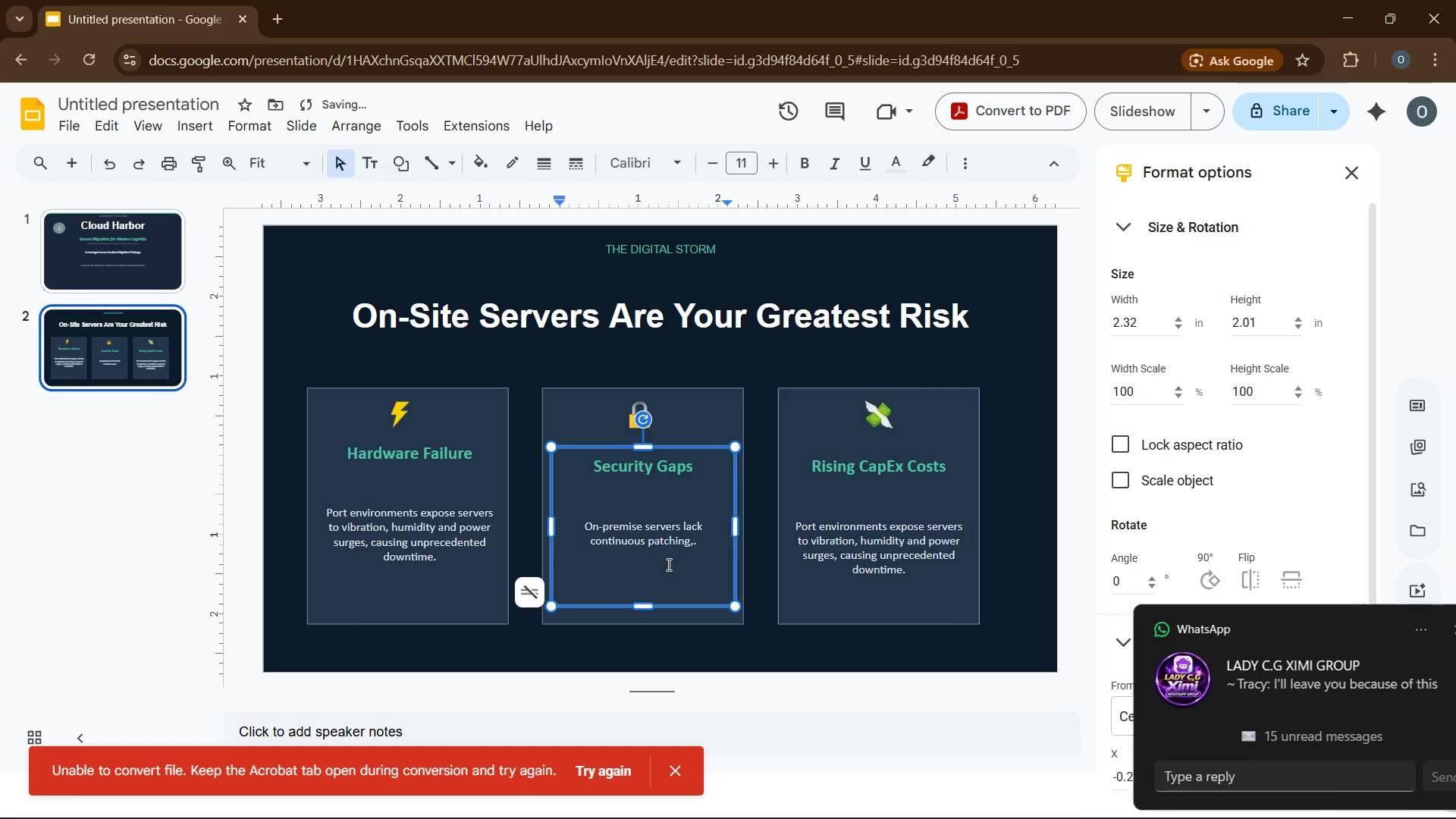 
key(ArrowRight)
 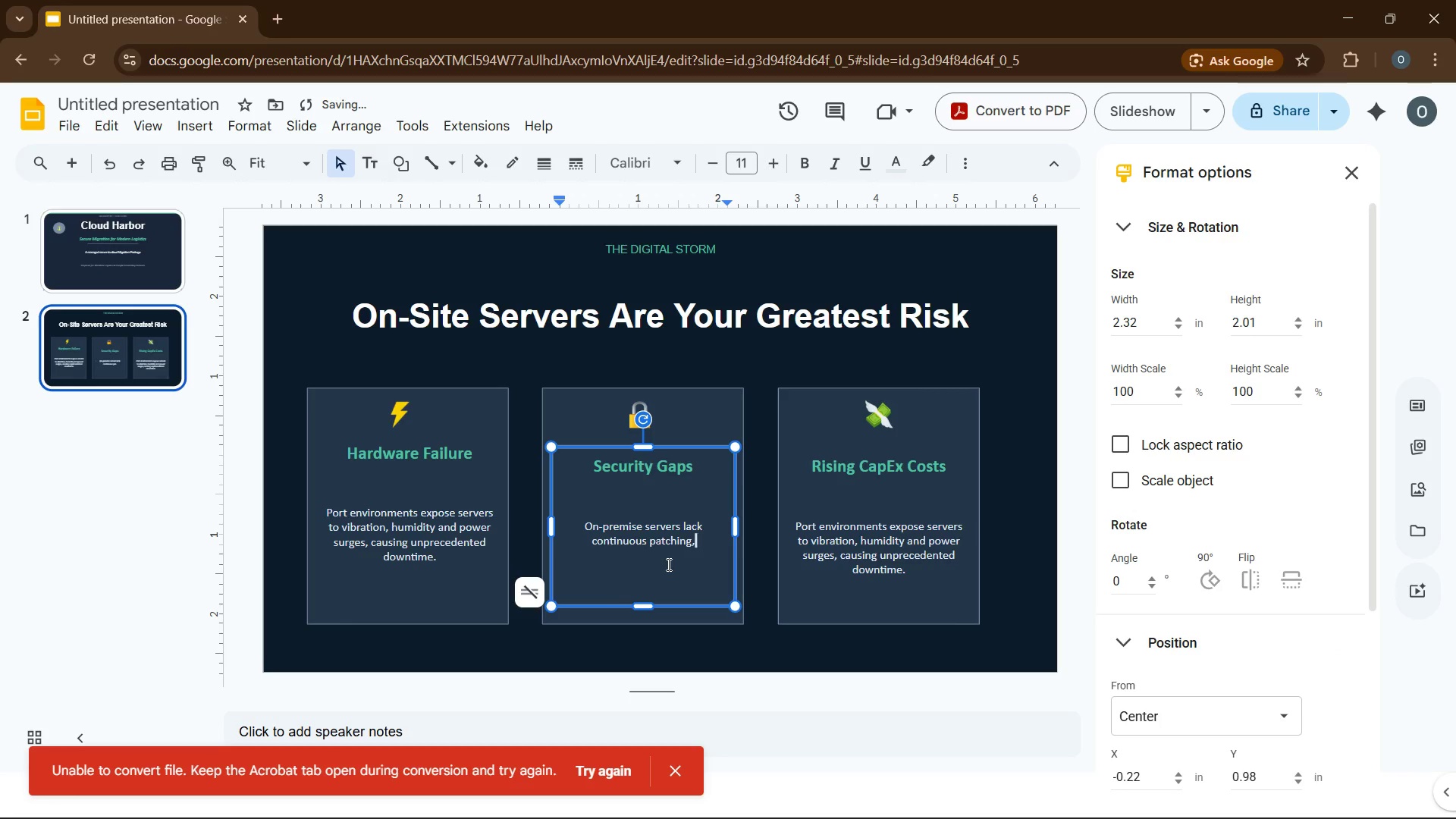 
key(Backspace)
type( 24/7 monitoring and enterprise-grade encryption.)
 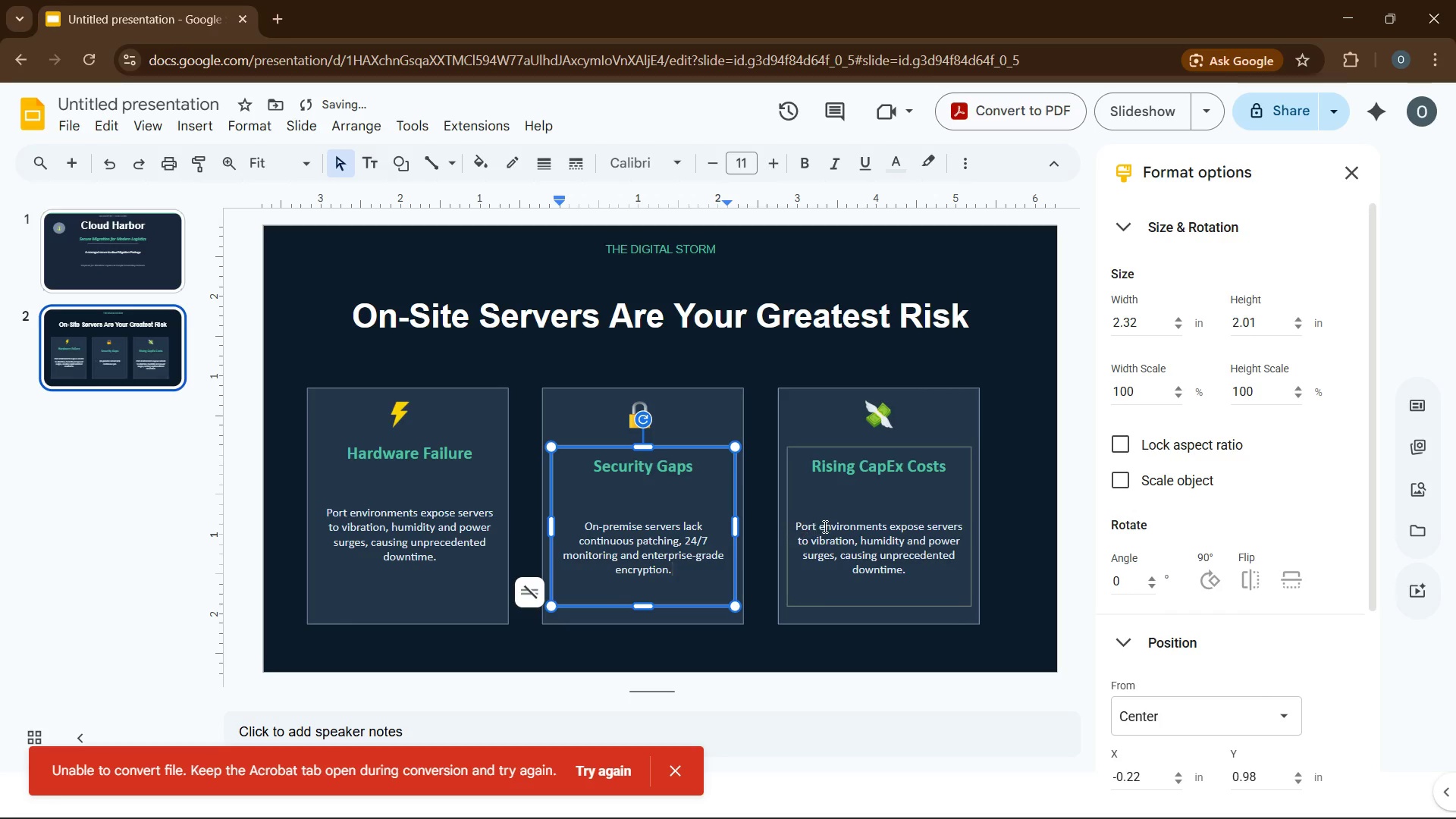 
left_click([825, 526])
 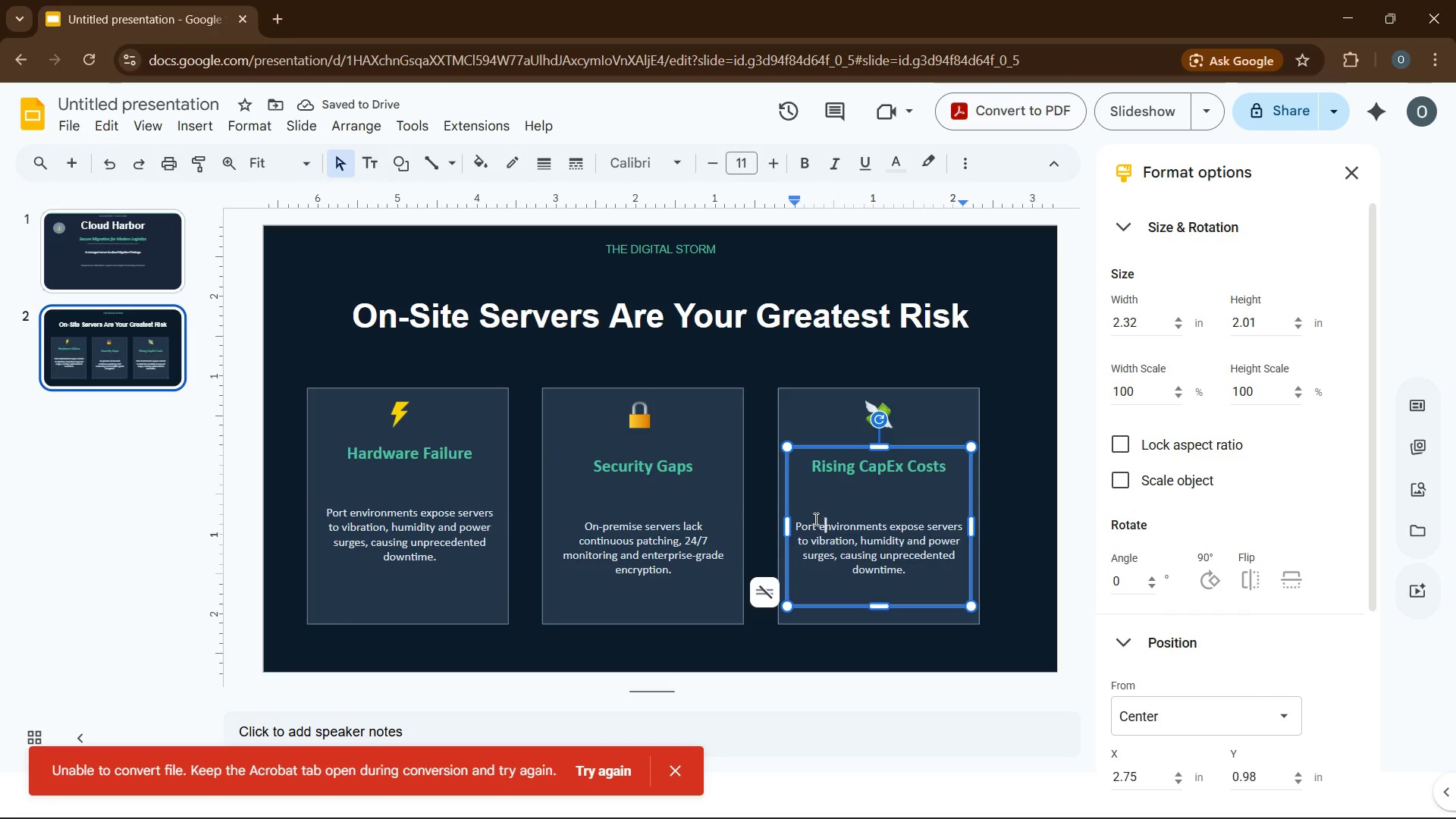 
left_click_drag(start_coordinate=[796, 526], to_coordinate=[911, 568])
 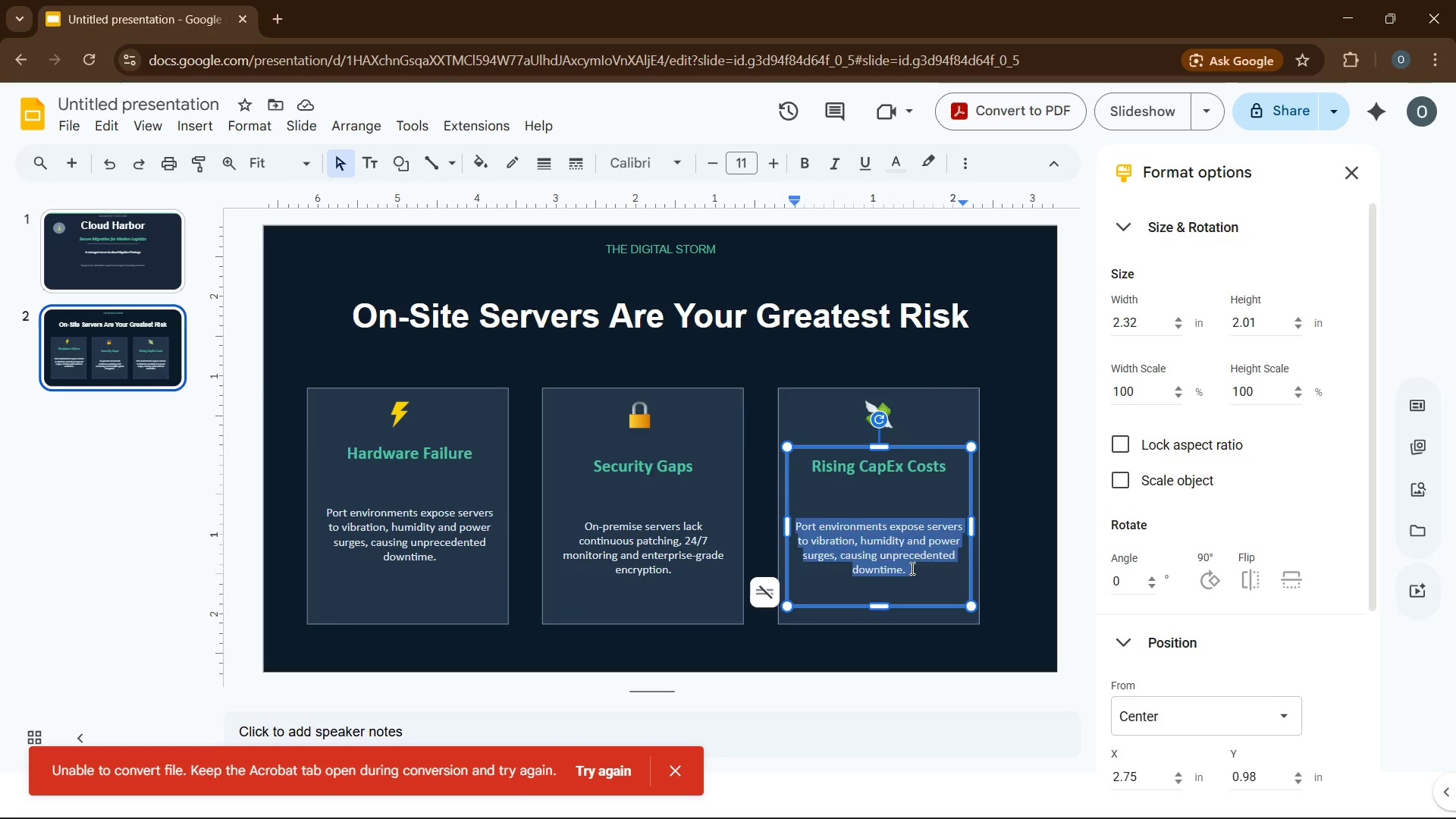 
type(maintaining physical infrastructure demands costly ha)
key(Backspace)
key(Backspace)
type(upgrade of hardware)
 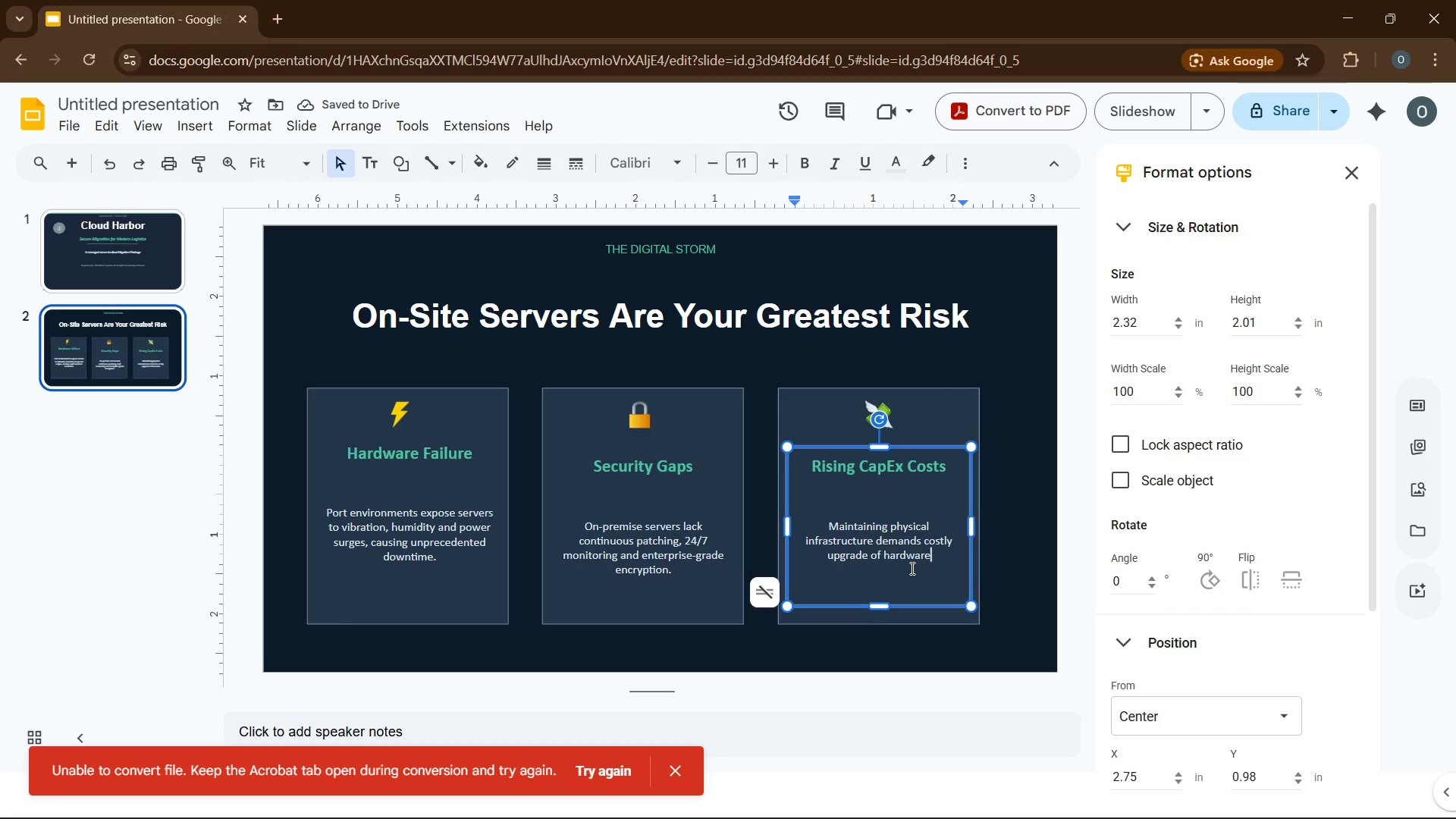 
type(, IT staff, and energy overhead)
 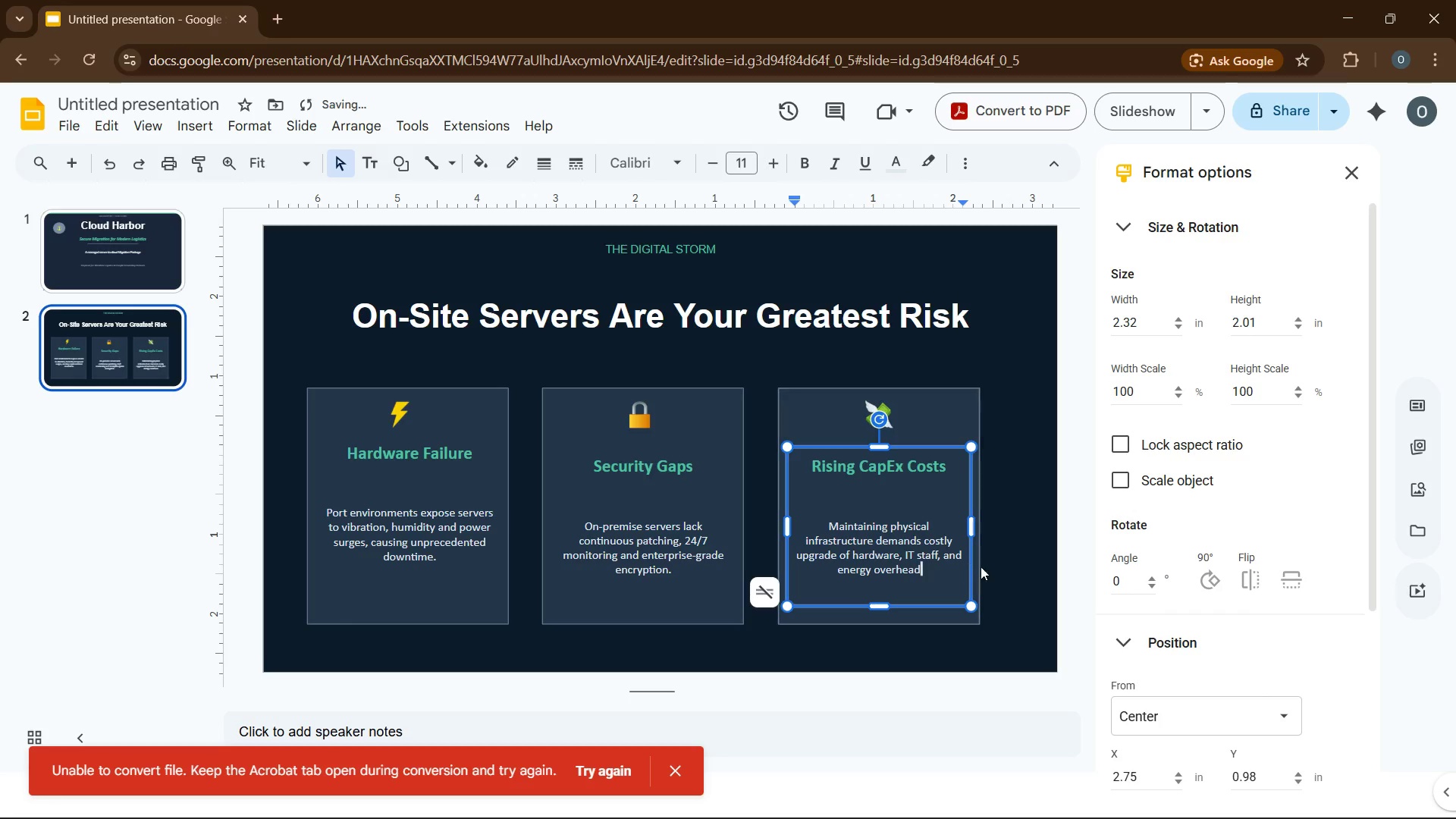 
left_click([993, 568])
 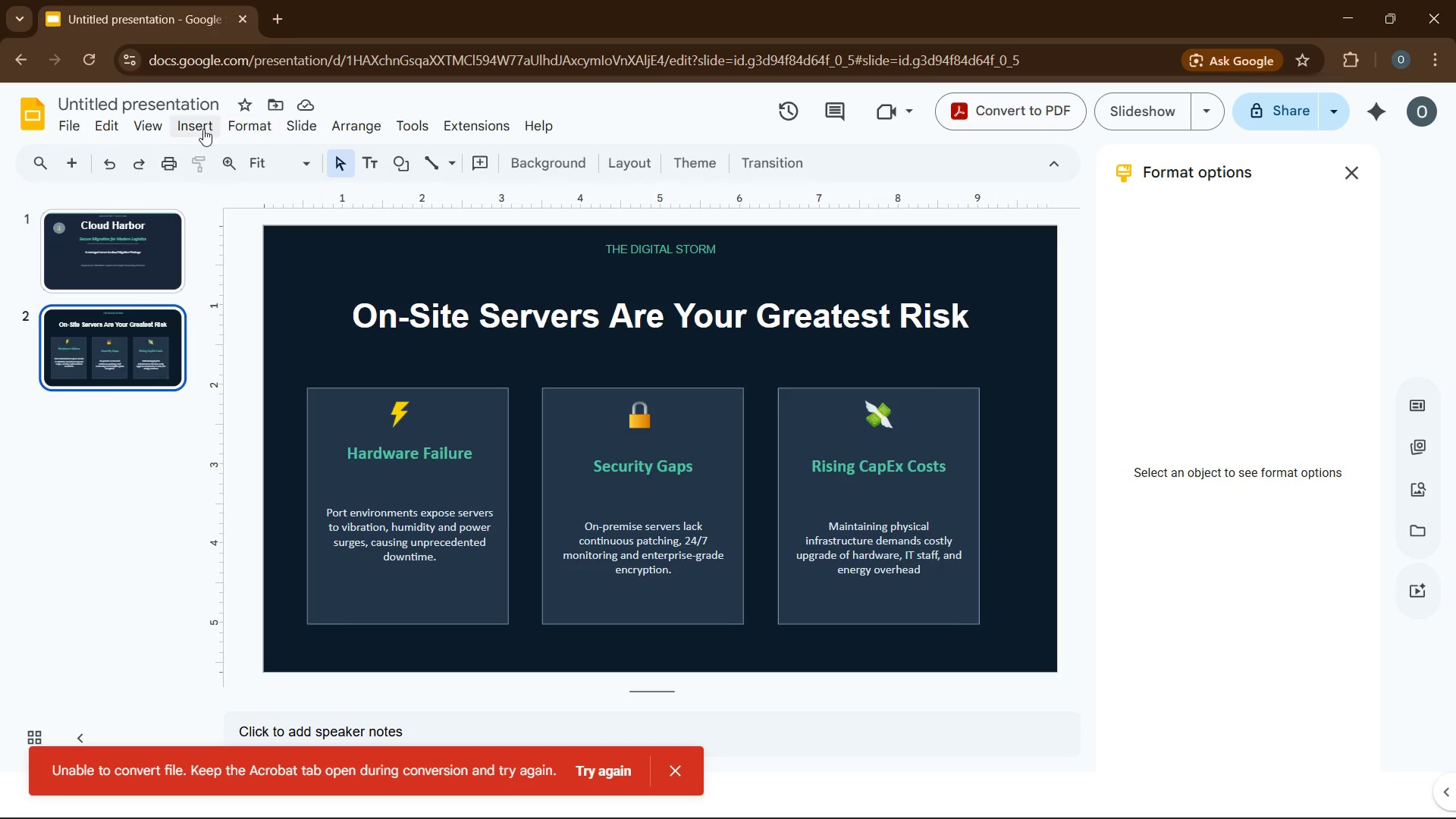 
left_click([199, 129])
 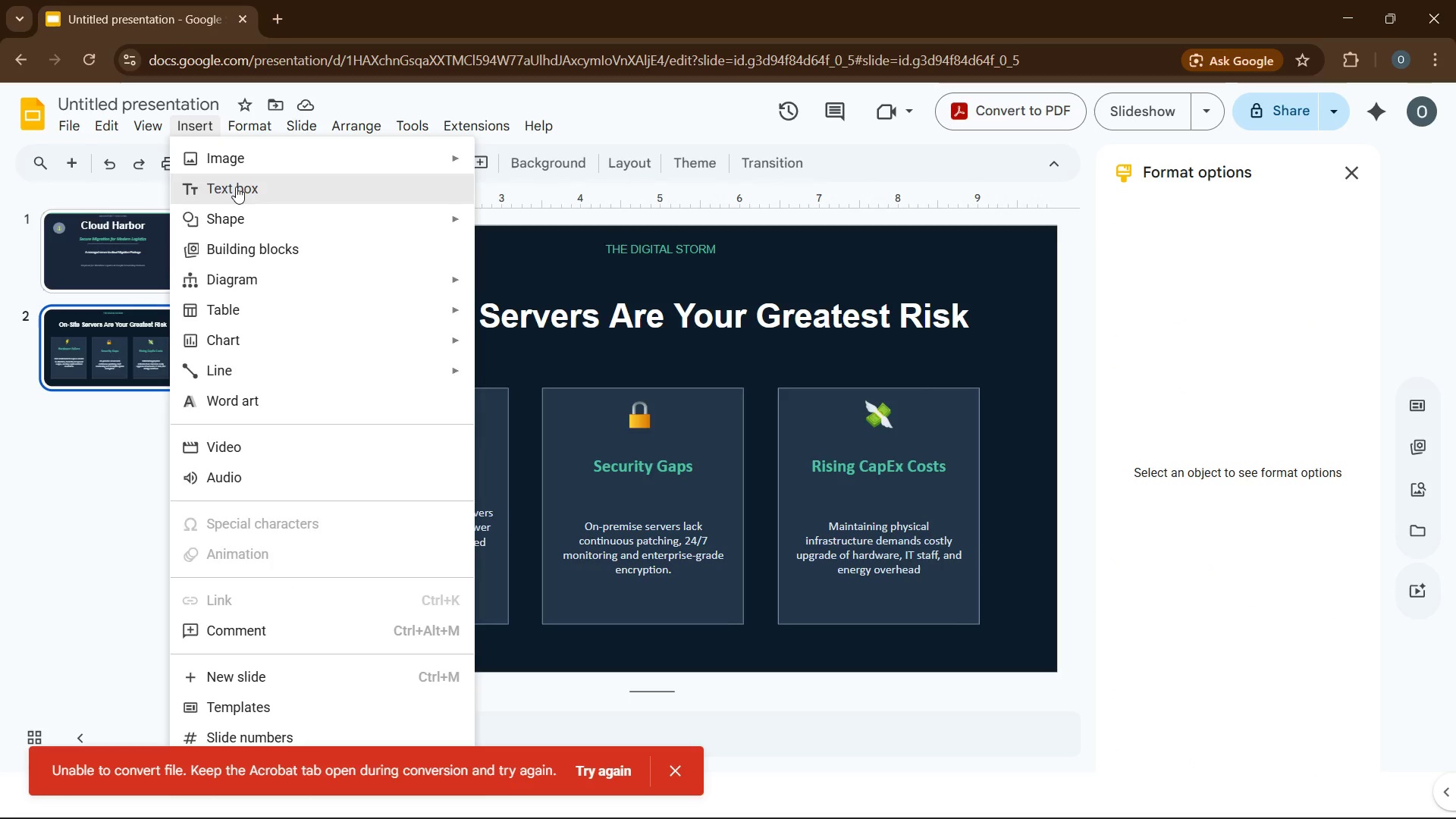 
left_click([236, 187])
 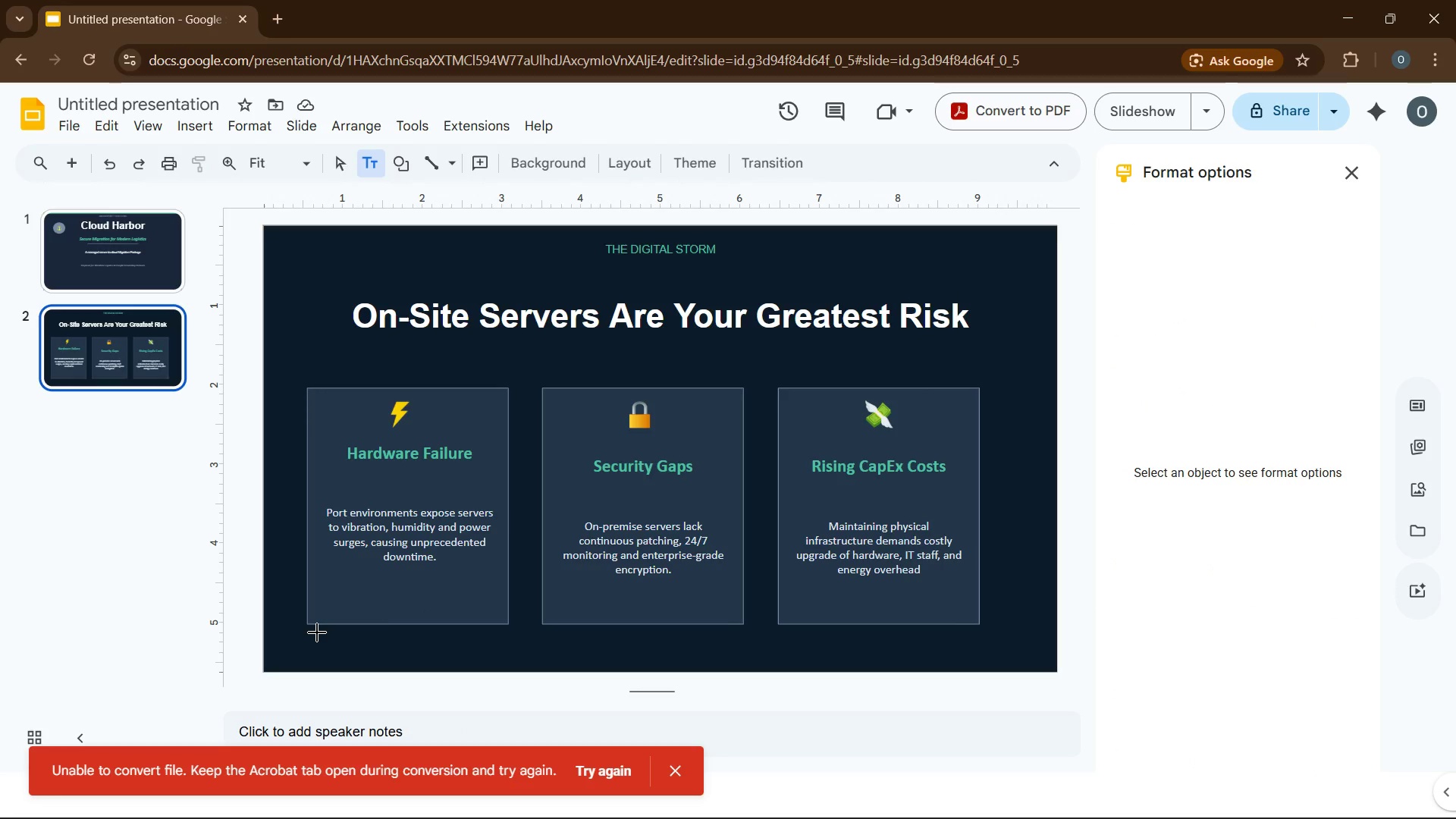 
left_click_drag(start_coordinate=[317, 632], to_coordinate=[999, 653])
 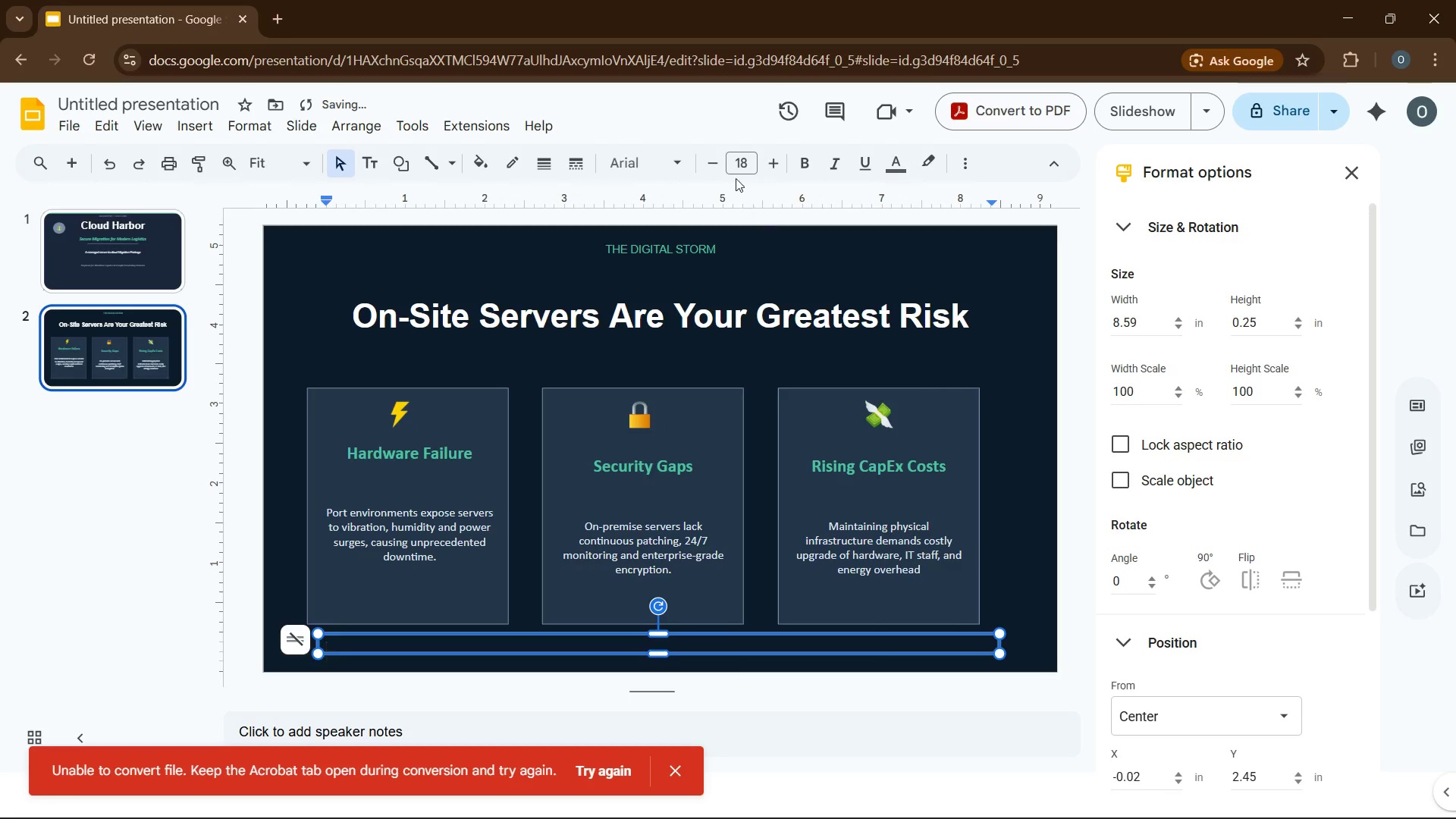 
left_click([733, 167])
 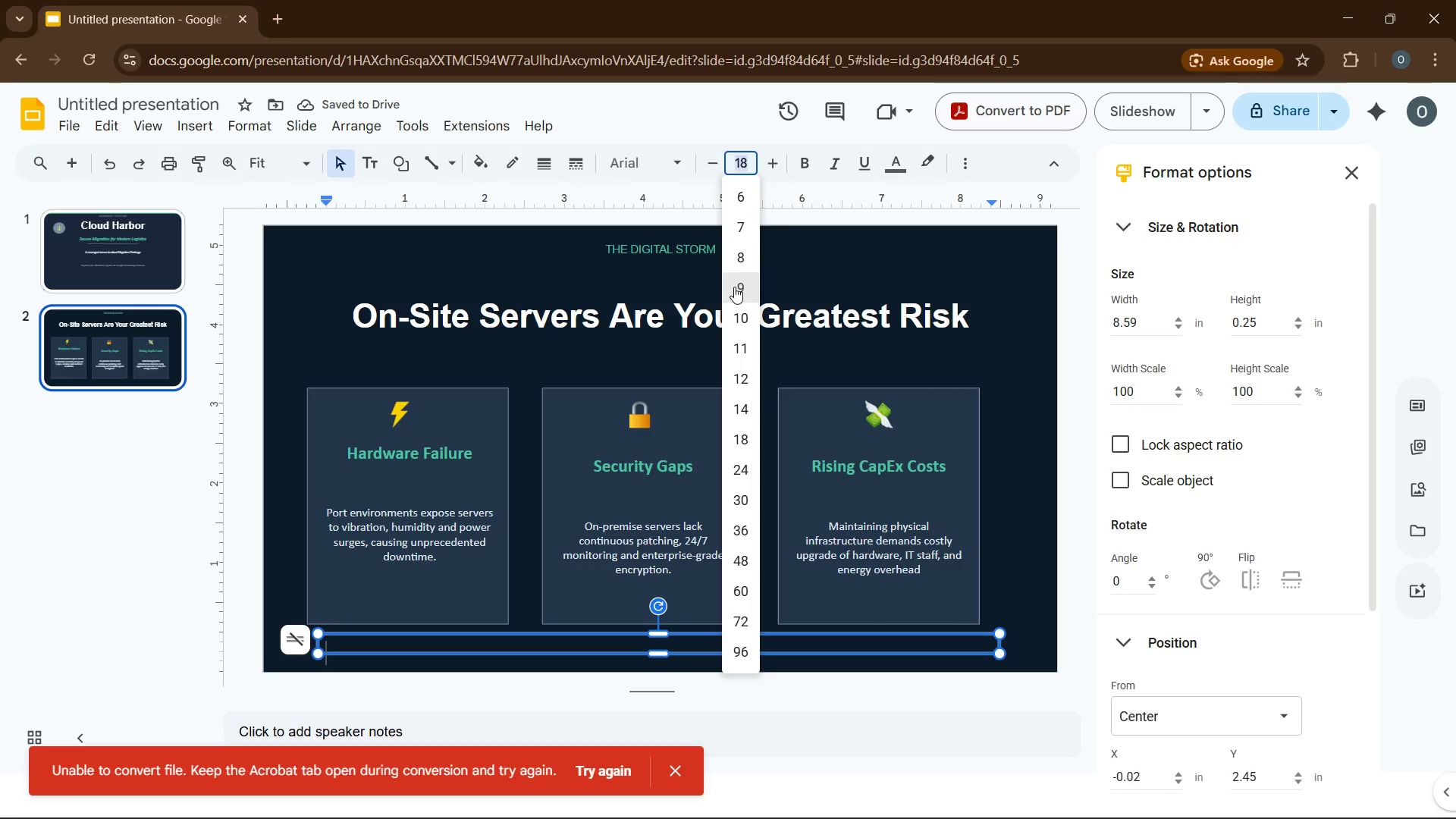 
left_click([734, 287])
 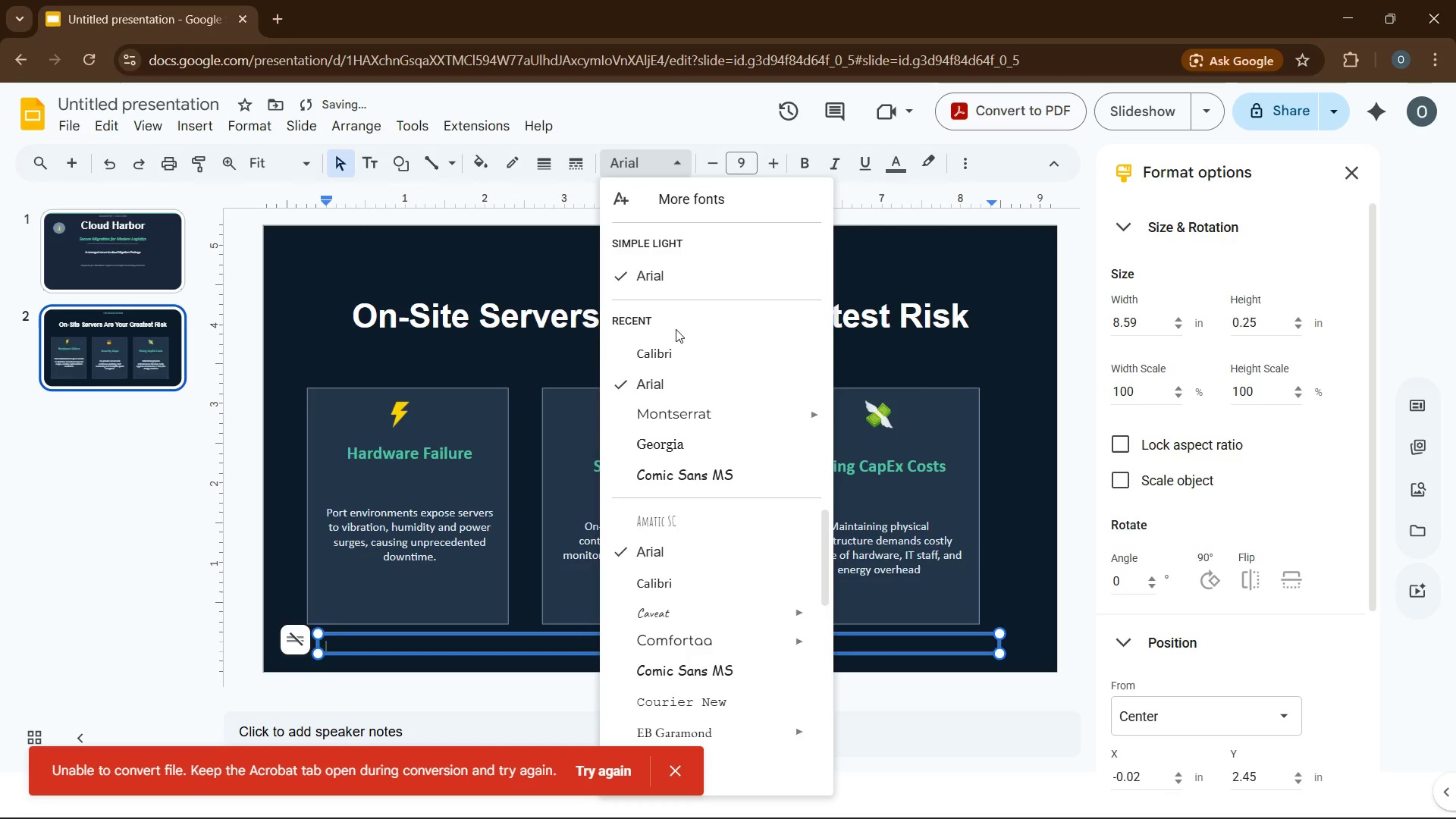 
left_click([676, 351])
 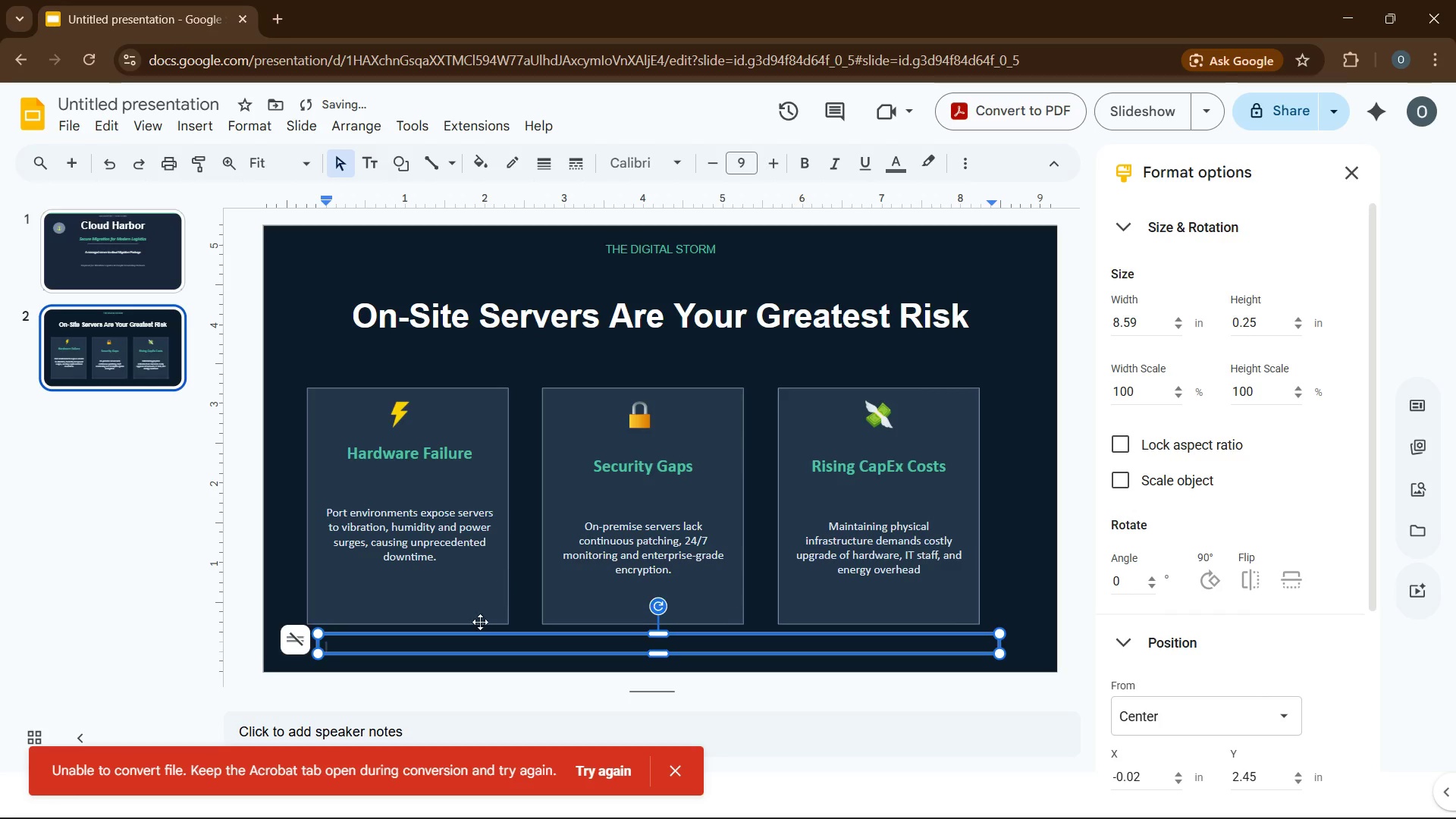 
left_click([457, 648])
 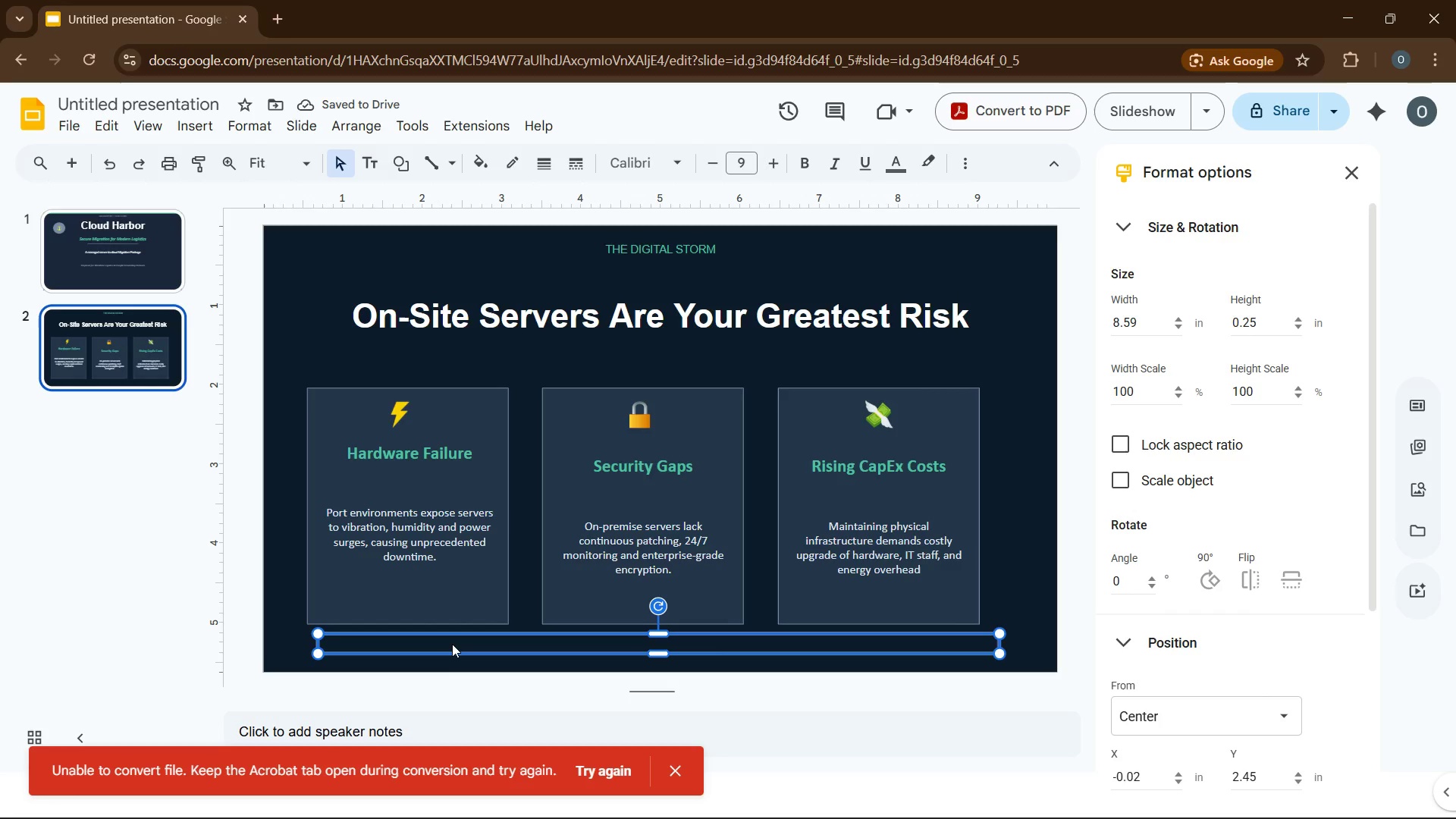 
left_click([450, 643])
 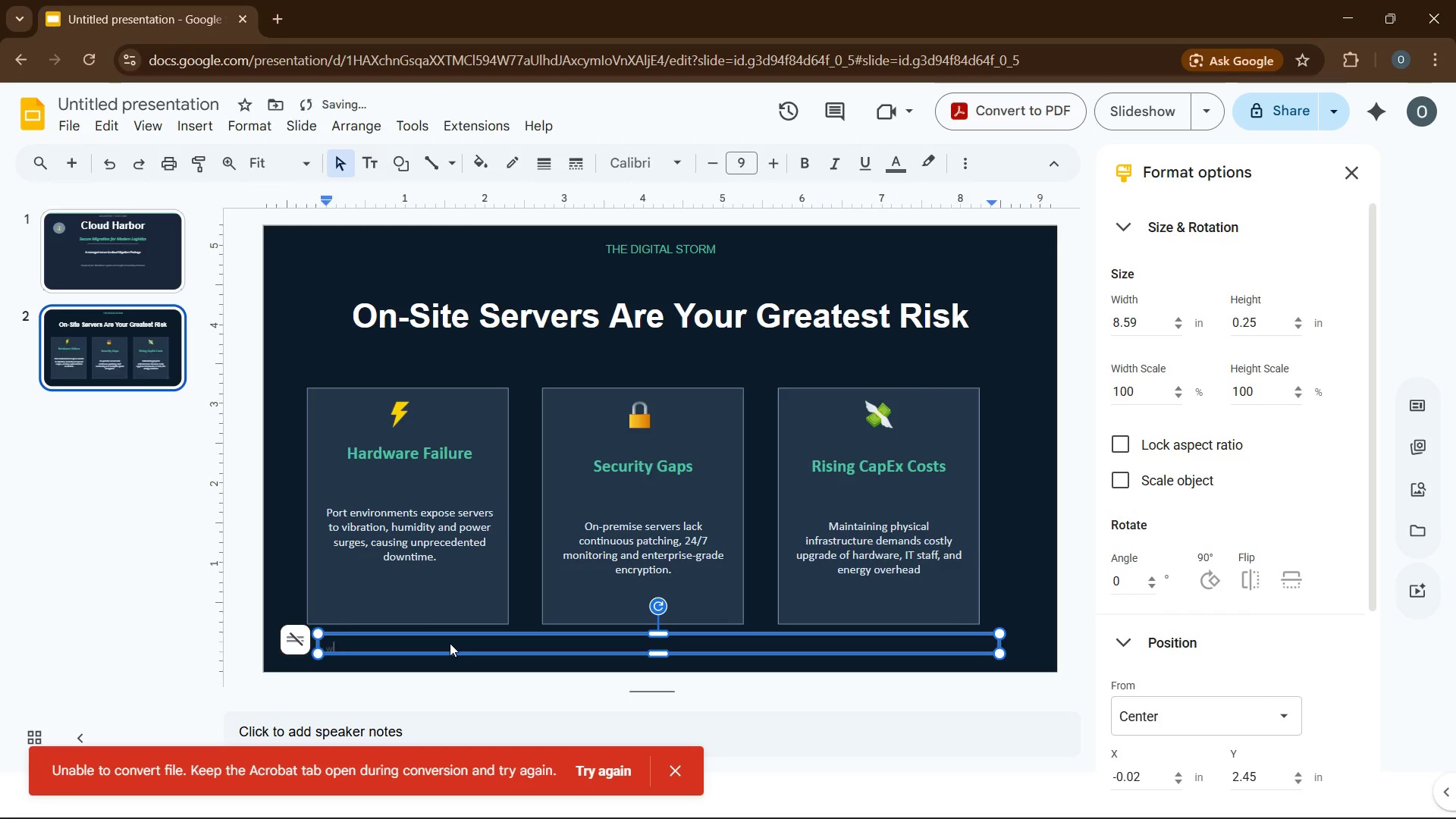 
type(without action, a single failure can h)
key(Backspace)
type(stop opeerations for days, costing )
 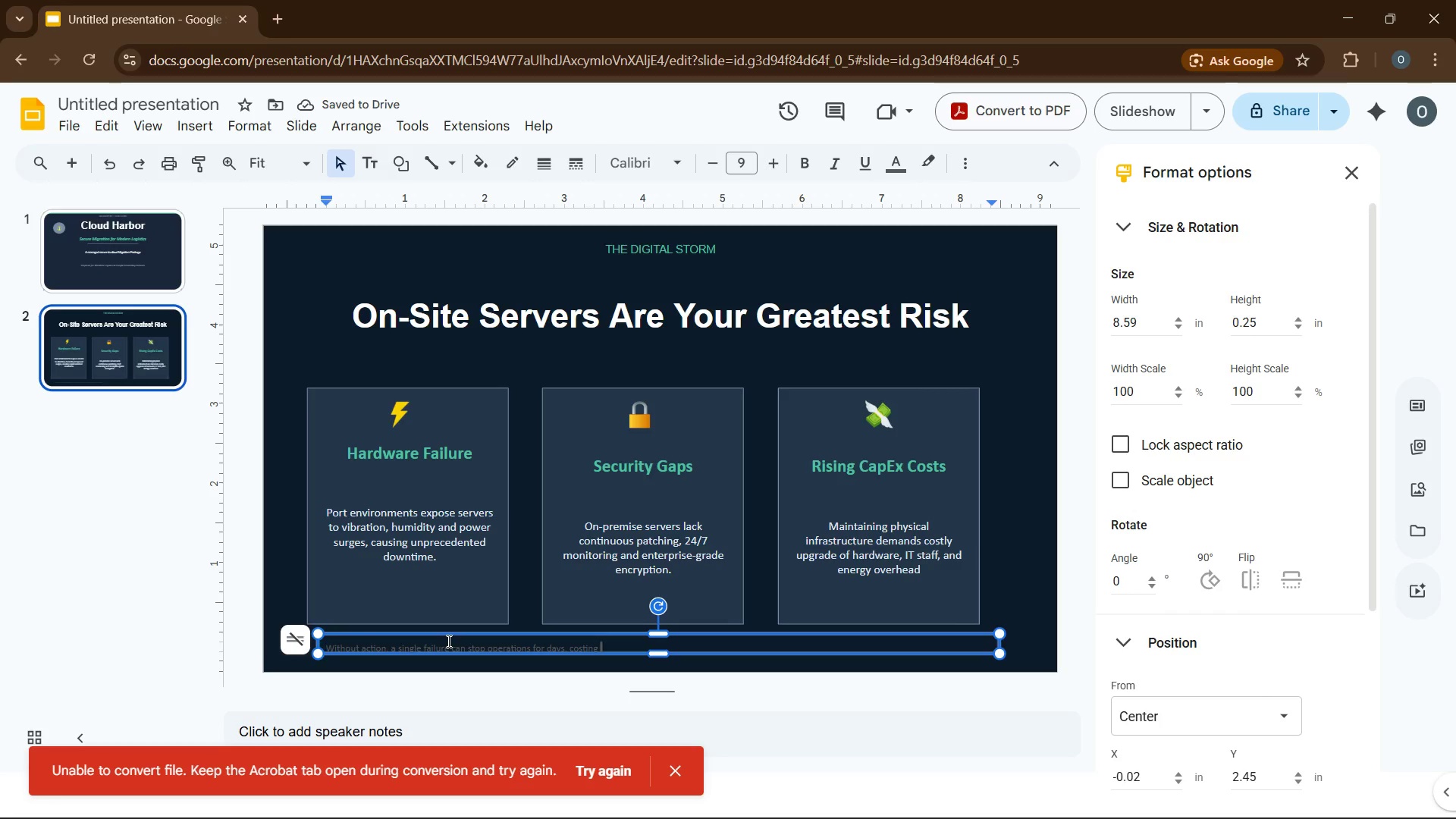 
wait(7.12)
 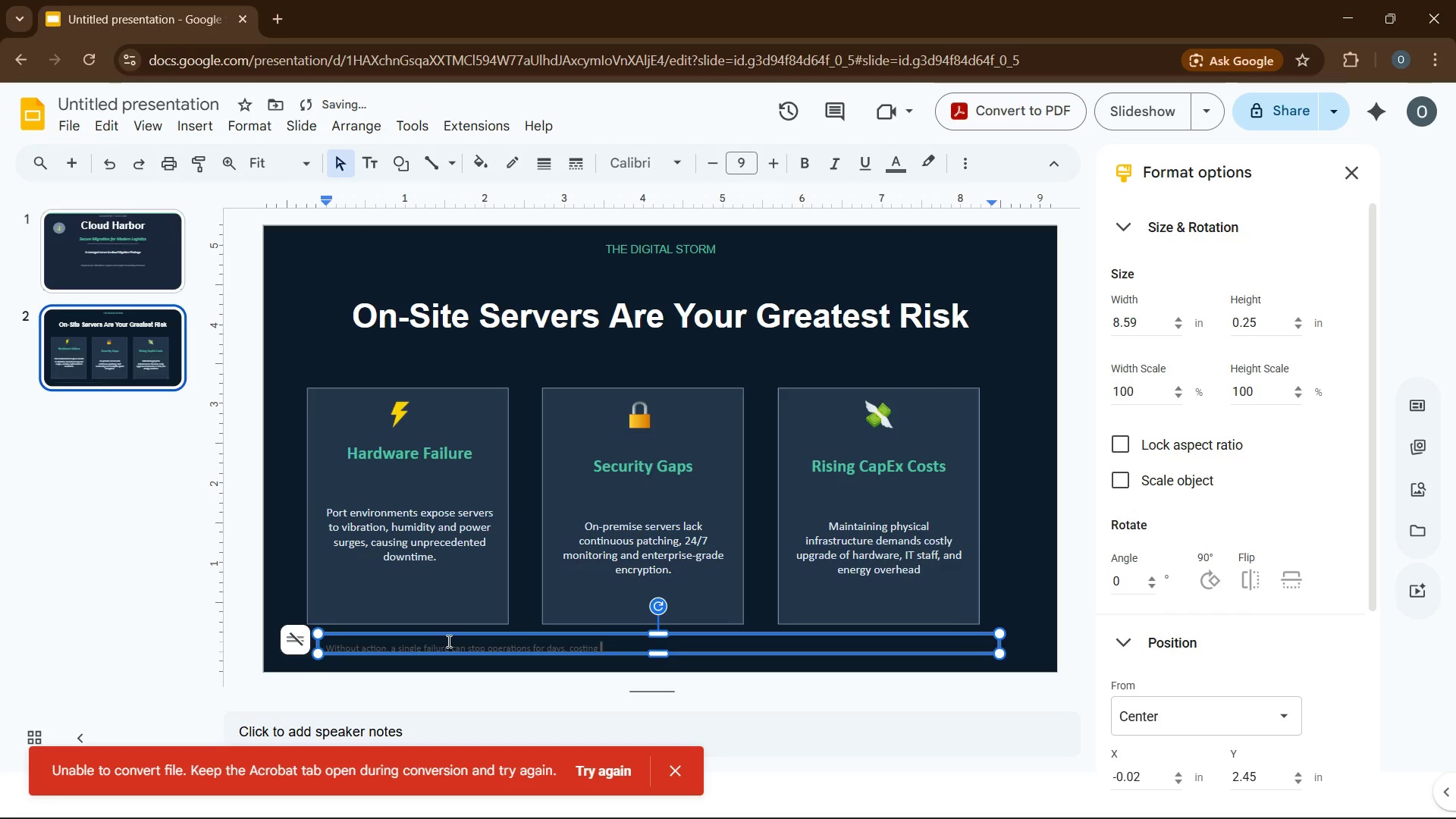 
type(thousands in lost revenue)
 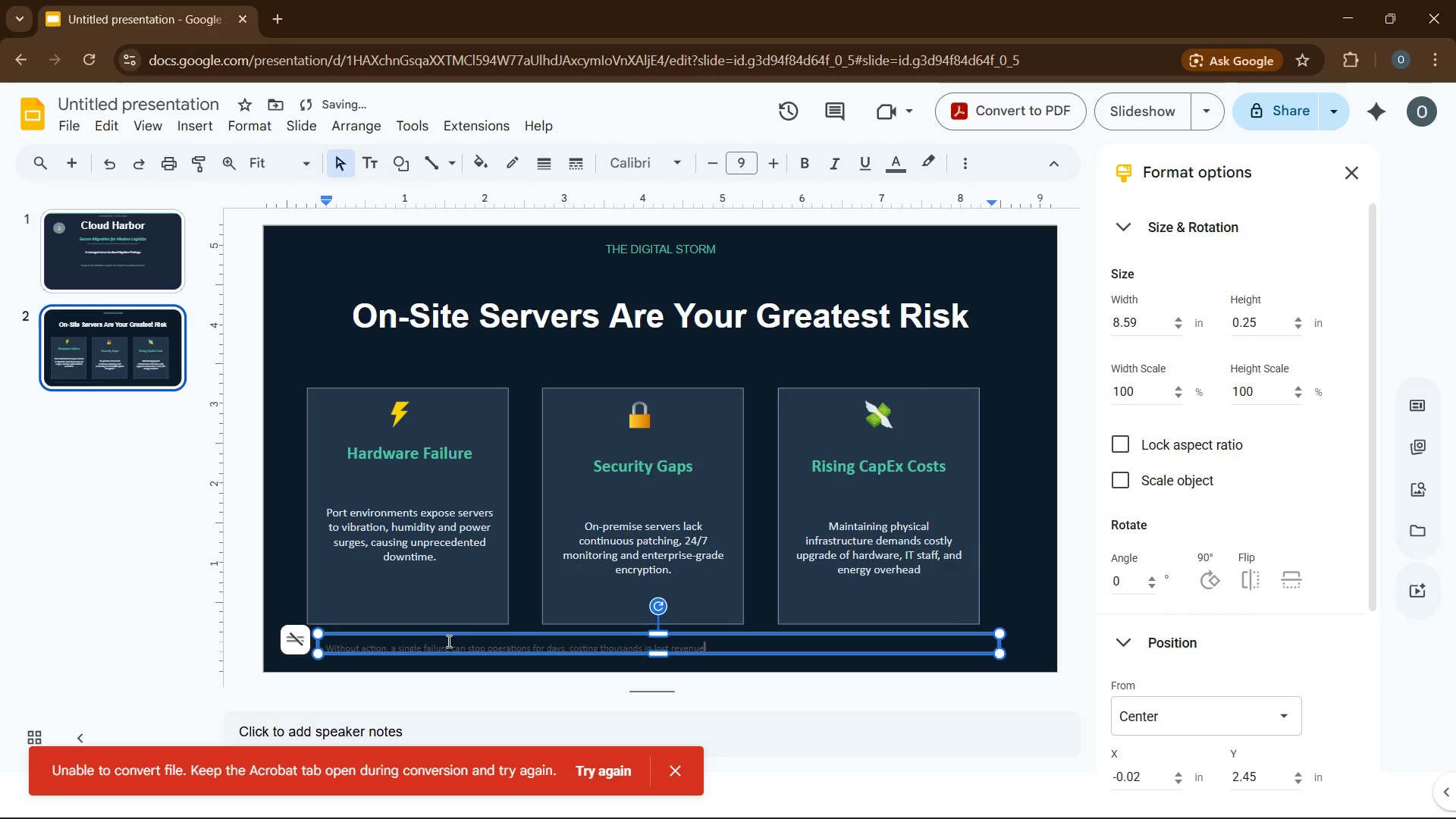 
key(Control+A)
 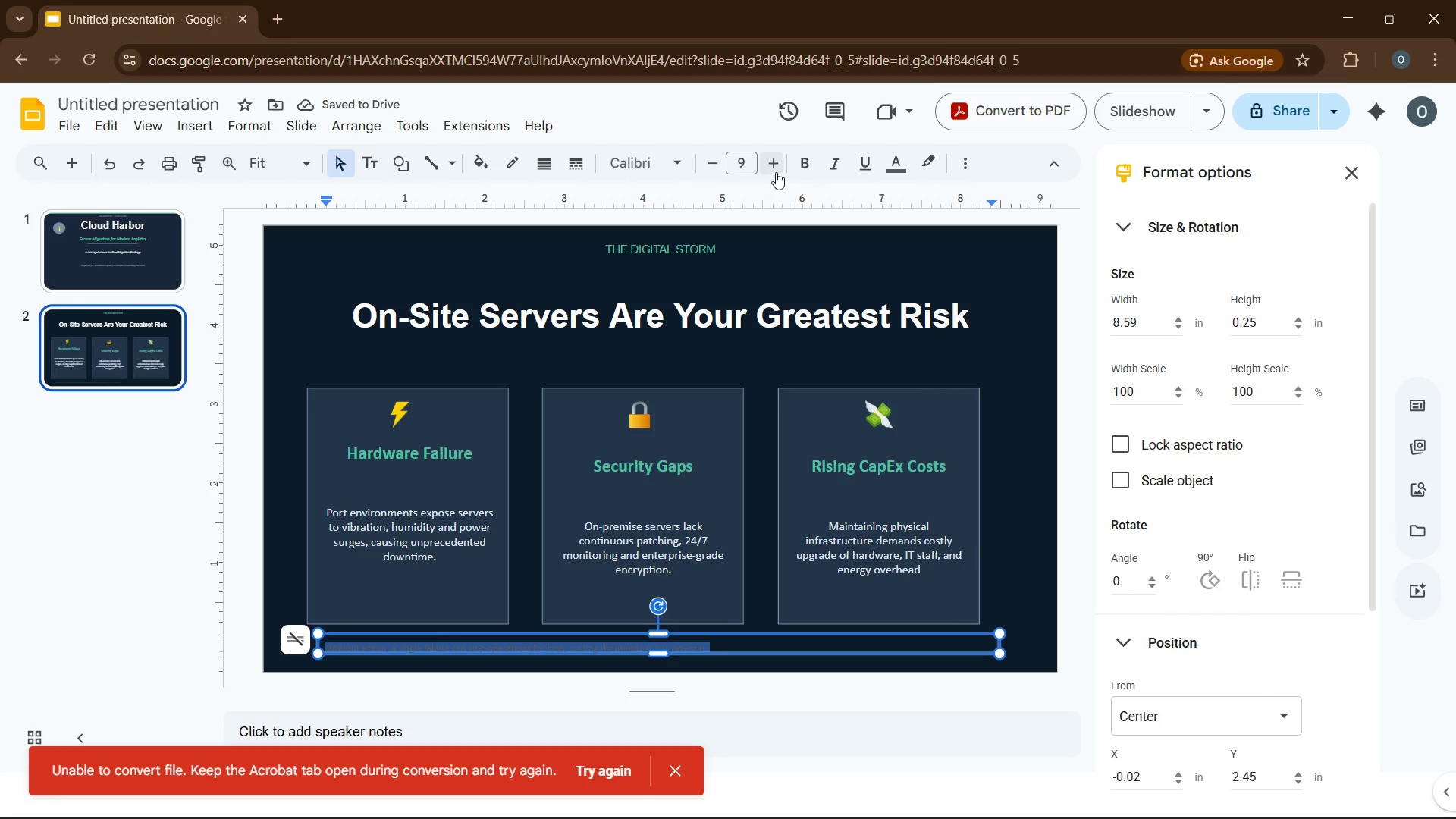 
left_click([776, 171])
 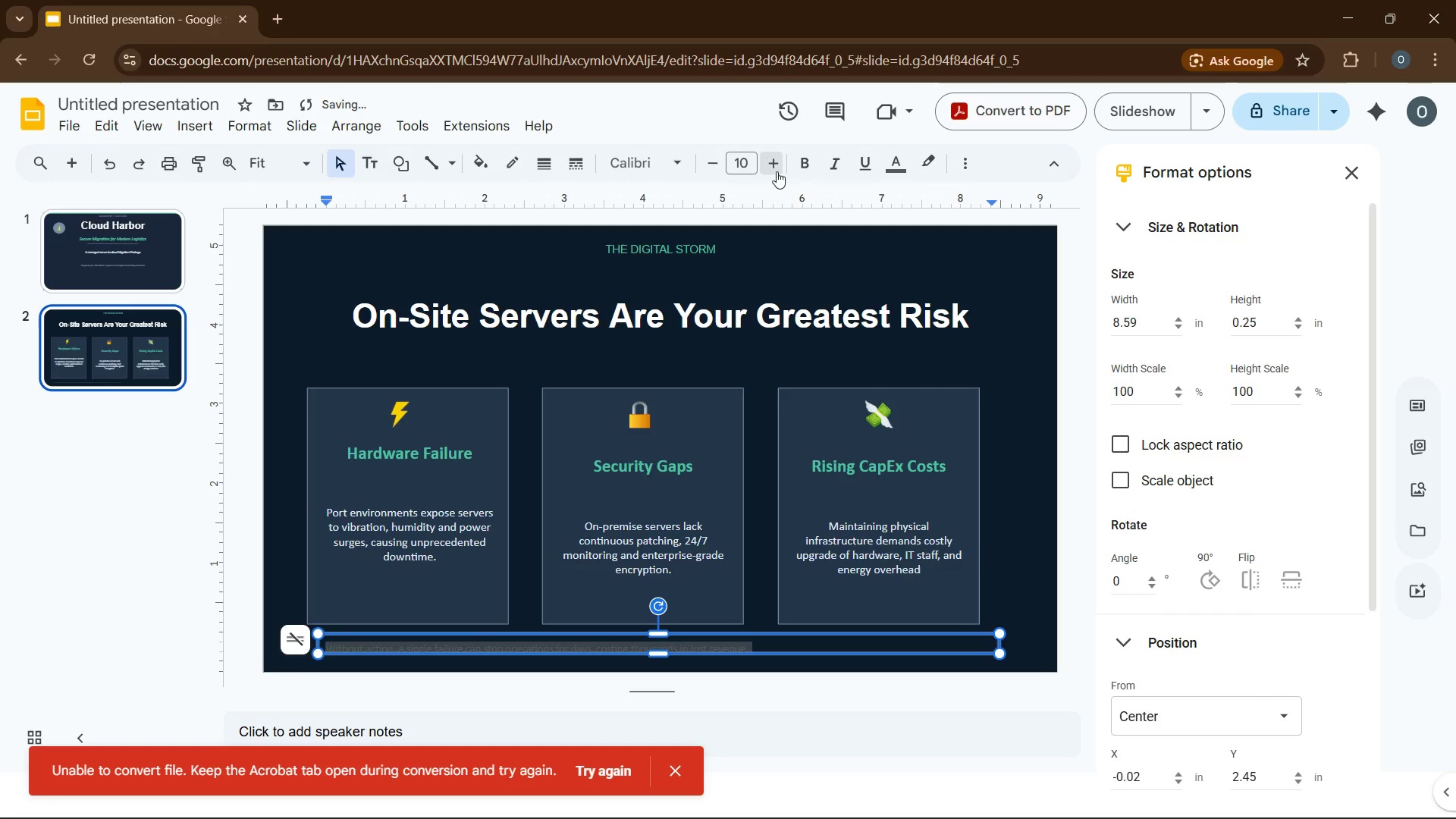 
left_click([777, 171])
 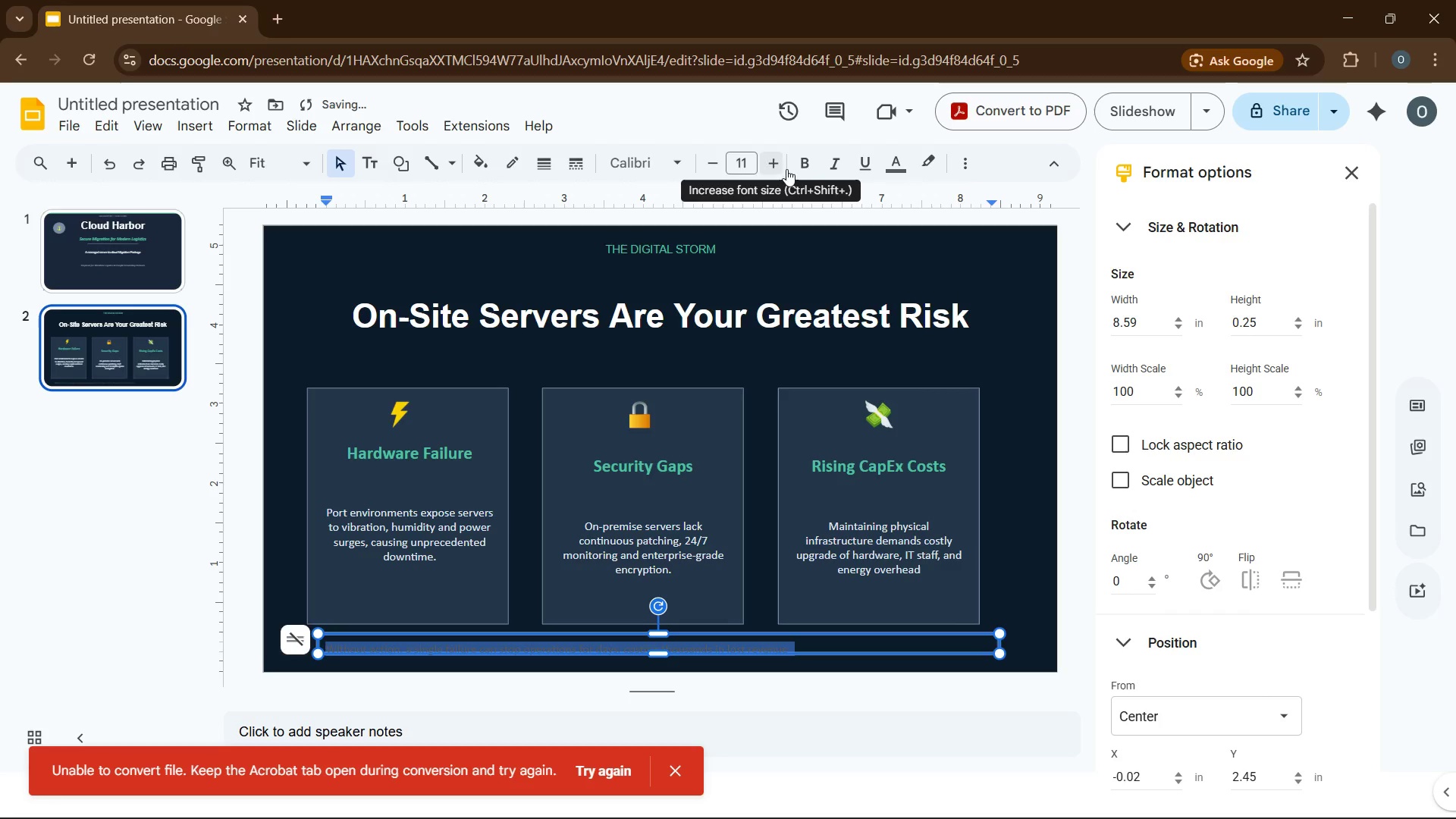 
left_click([836, 164])
 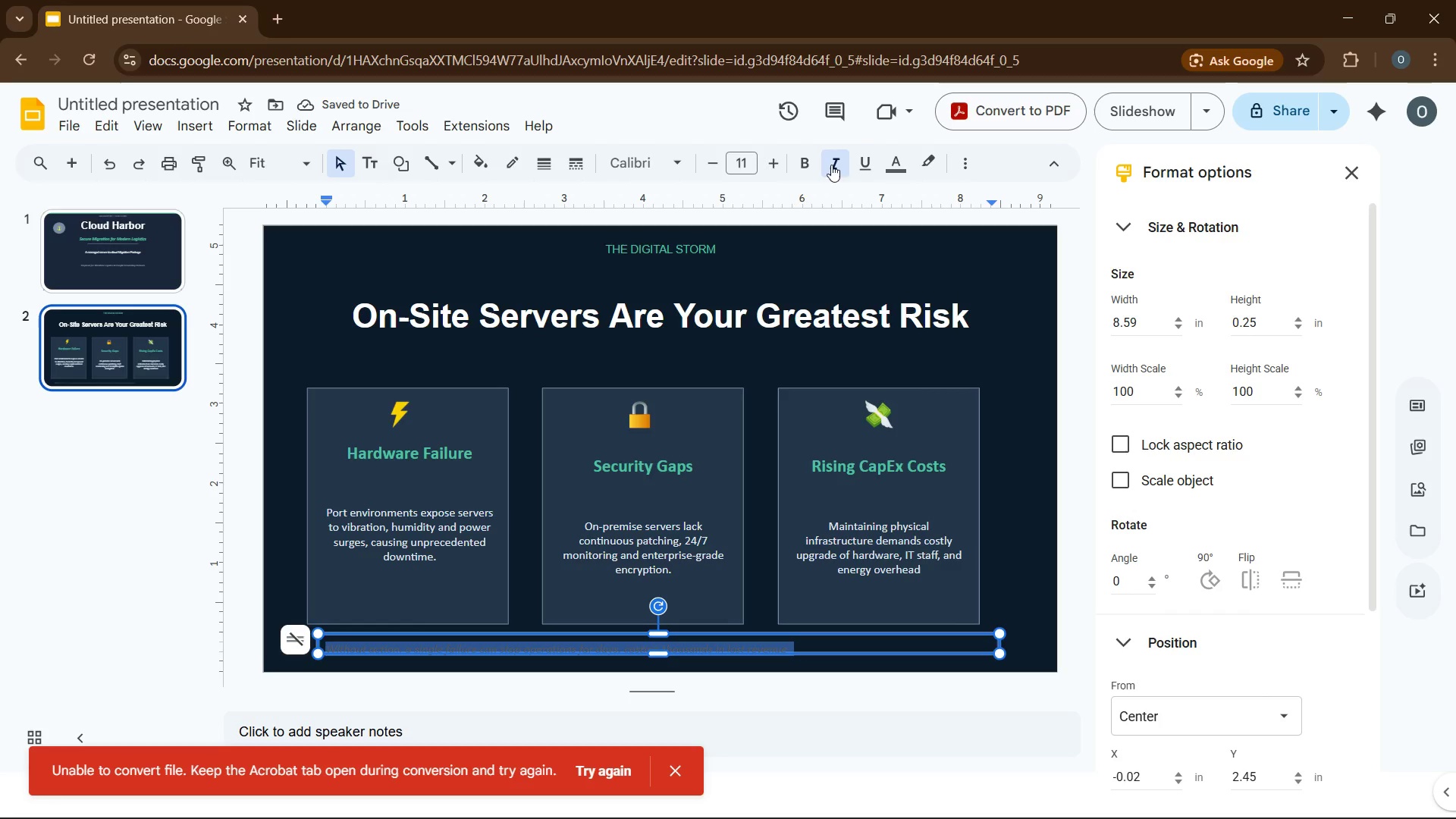 
wait(5.89)
 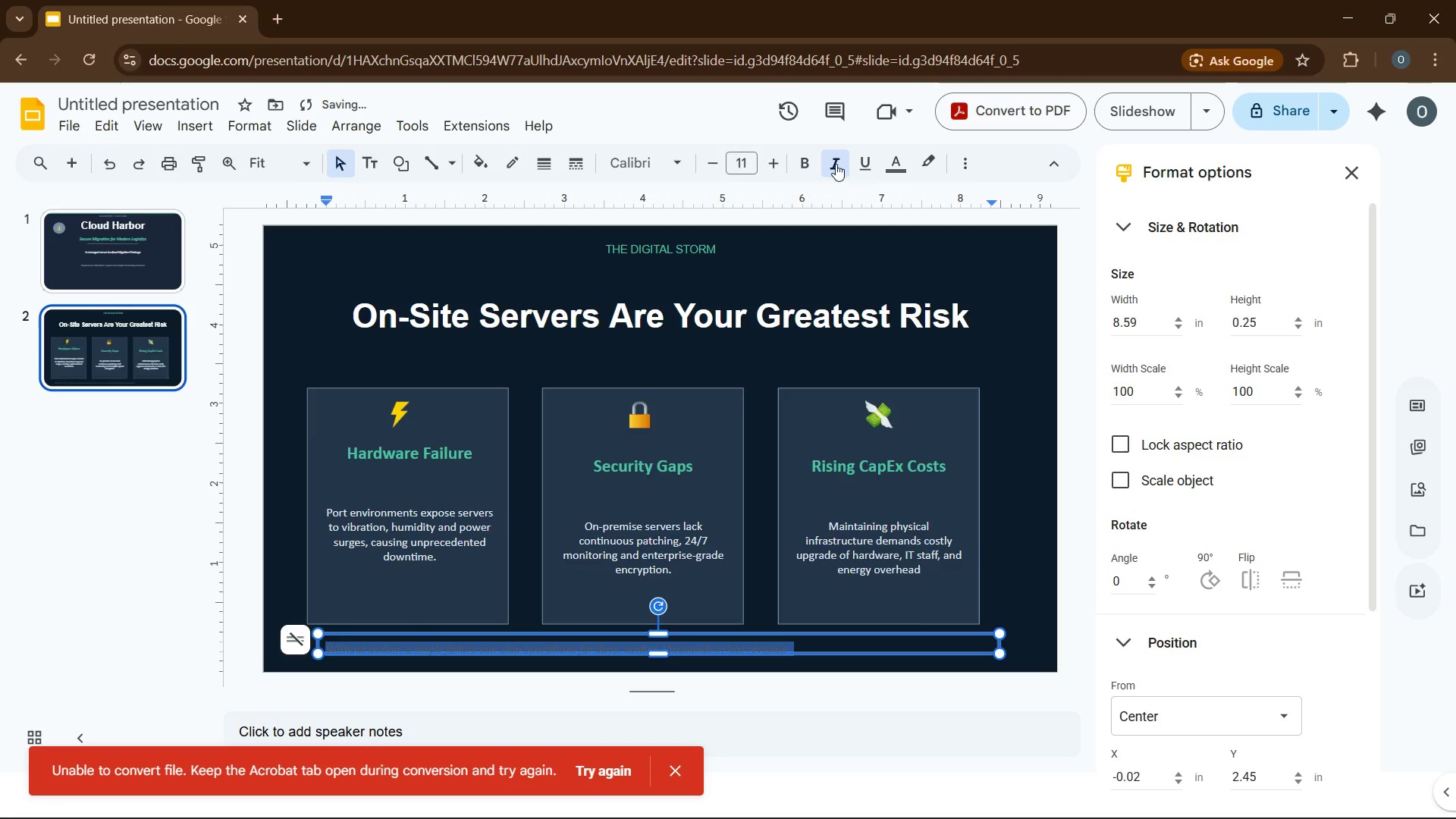 
left_click([893, 162])
 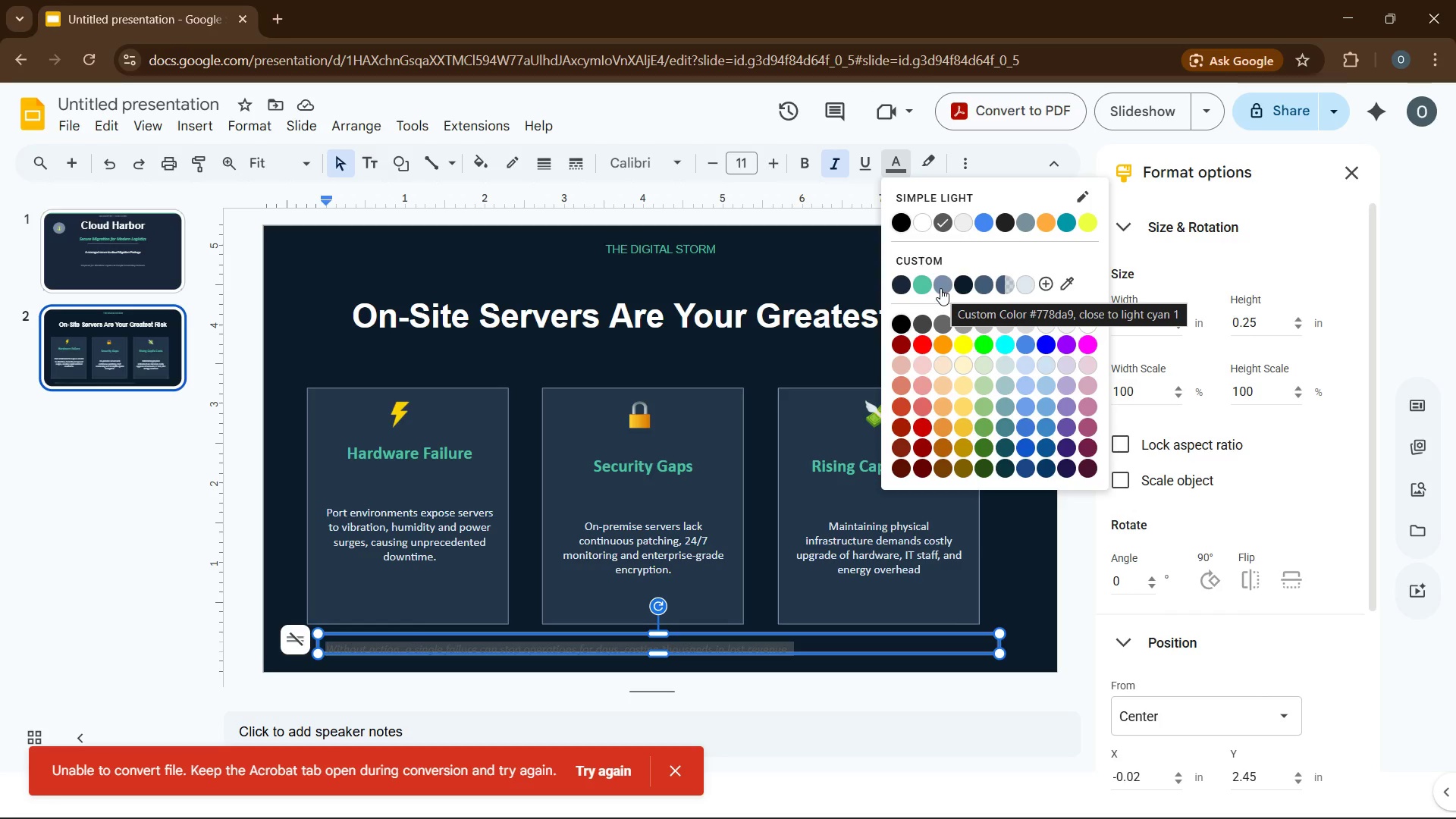 
left_click([940, 288])
 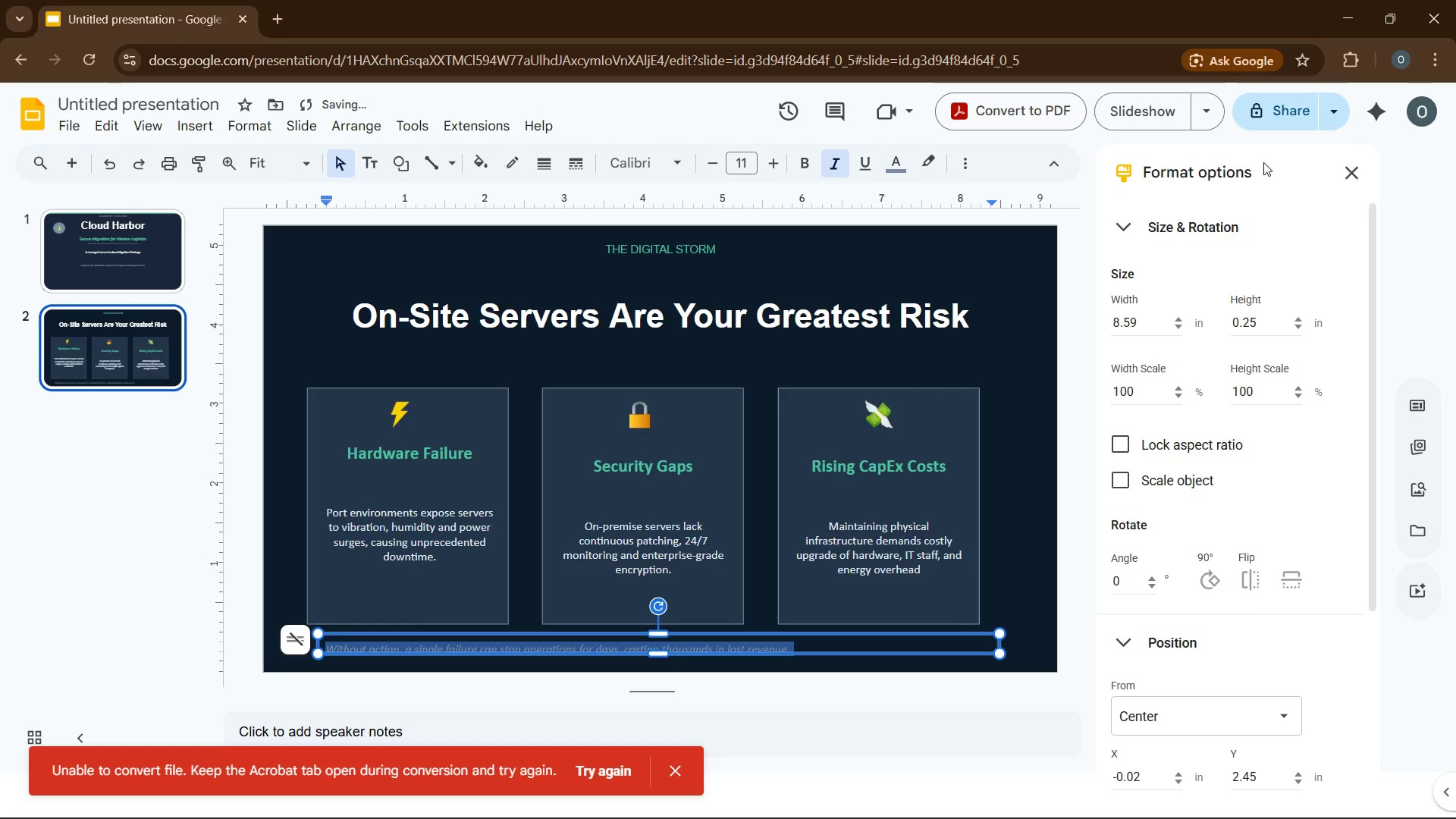 
left_click([1350, 174])
 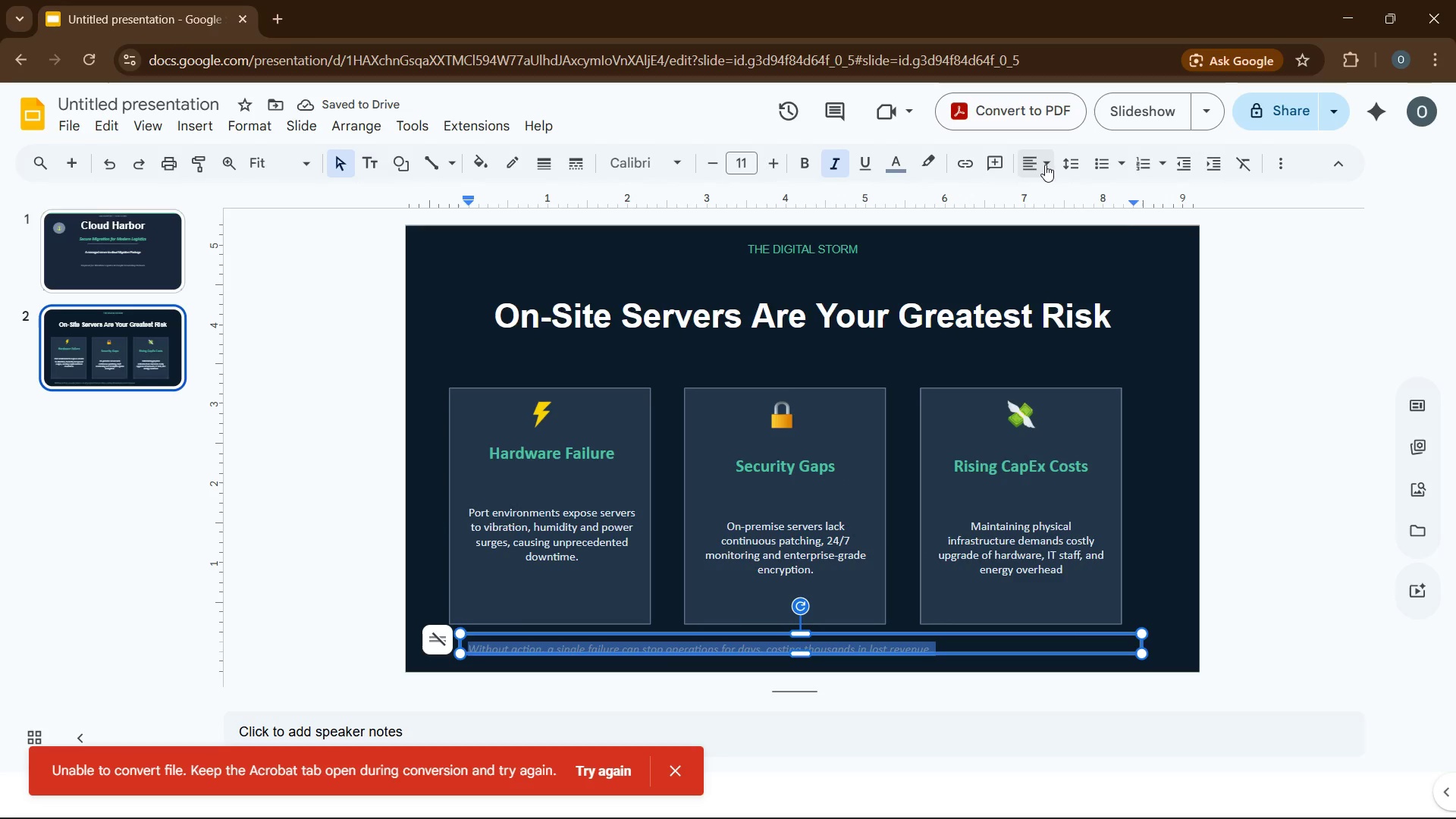 
left_click([1043, 165])
 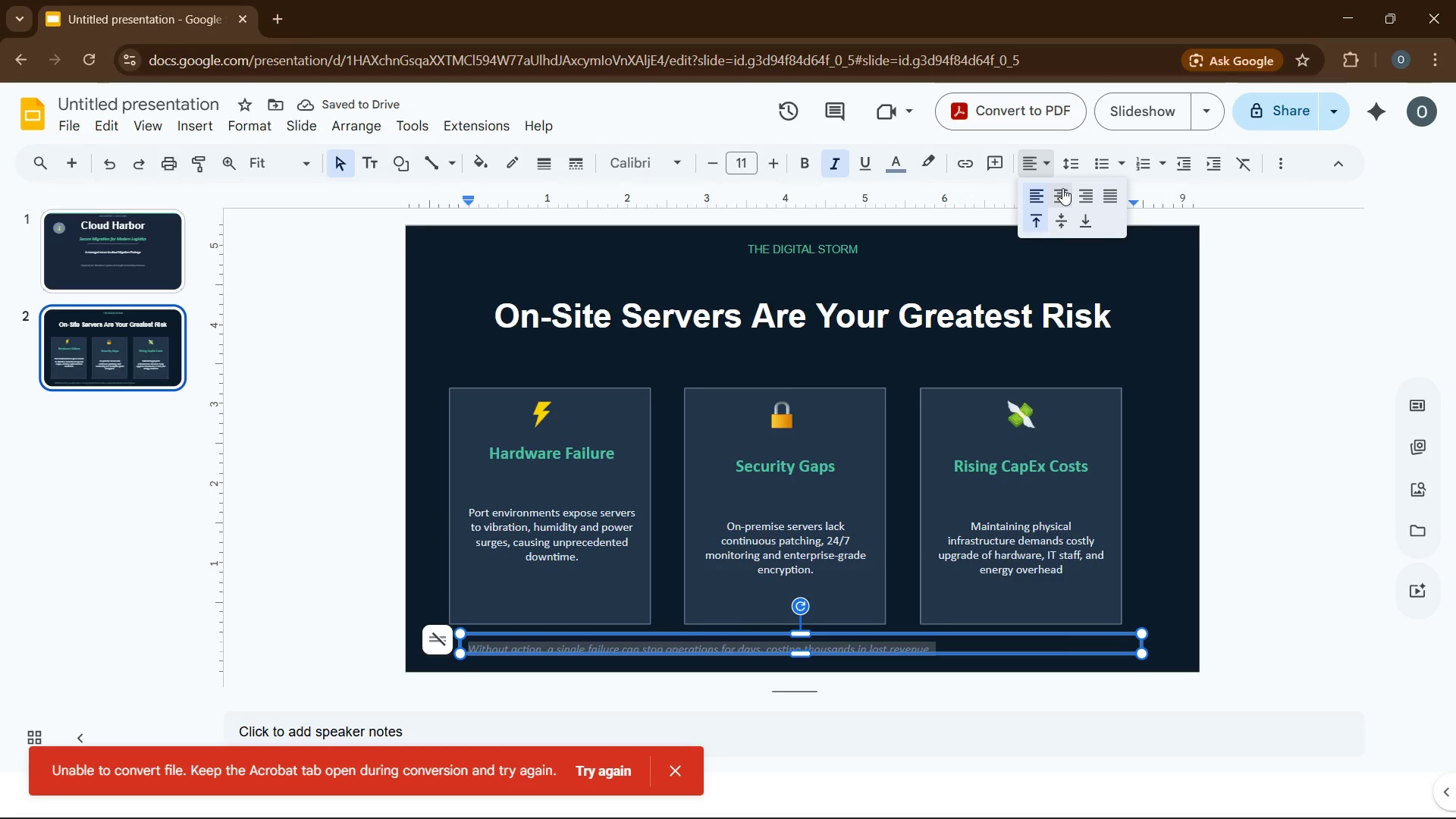 
left_click([1062, 188])
 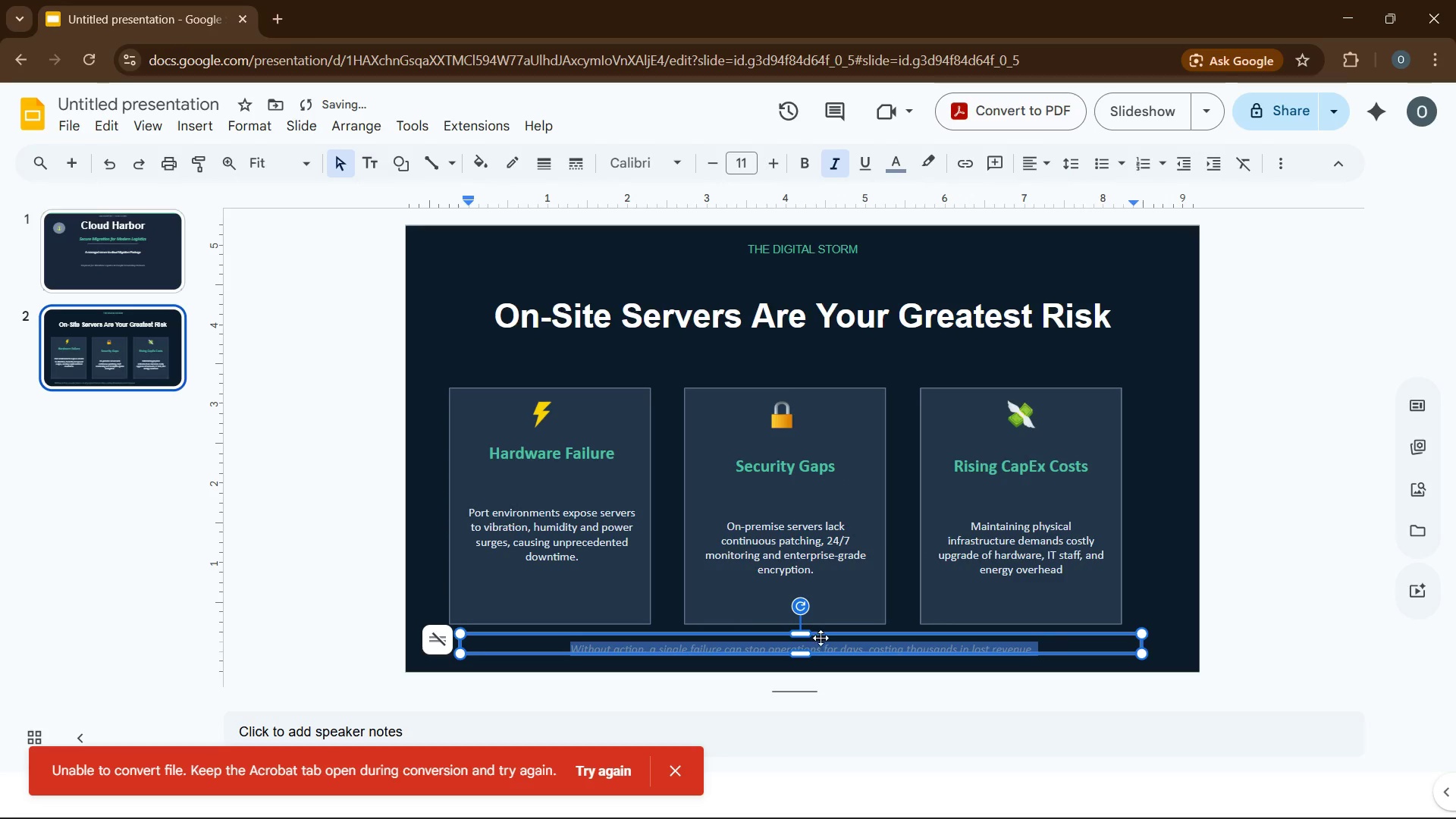 
left_click_drag(start_coordinate=[822, 635], to_coordinate=[822, 631])
 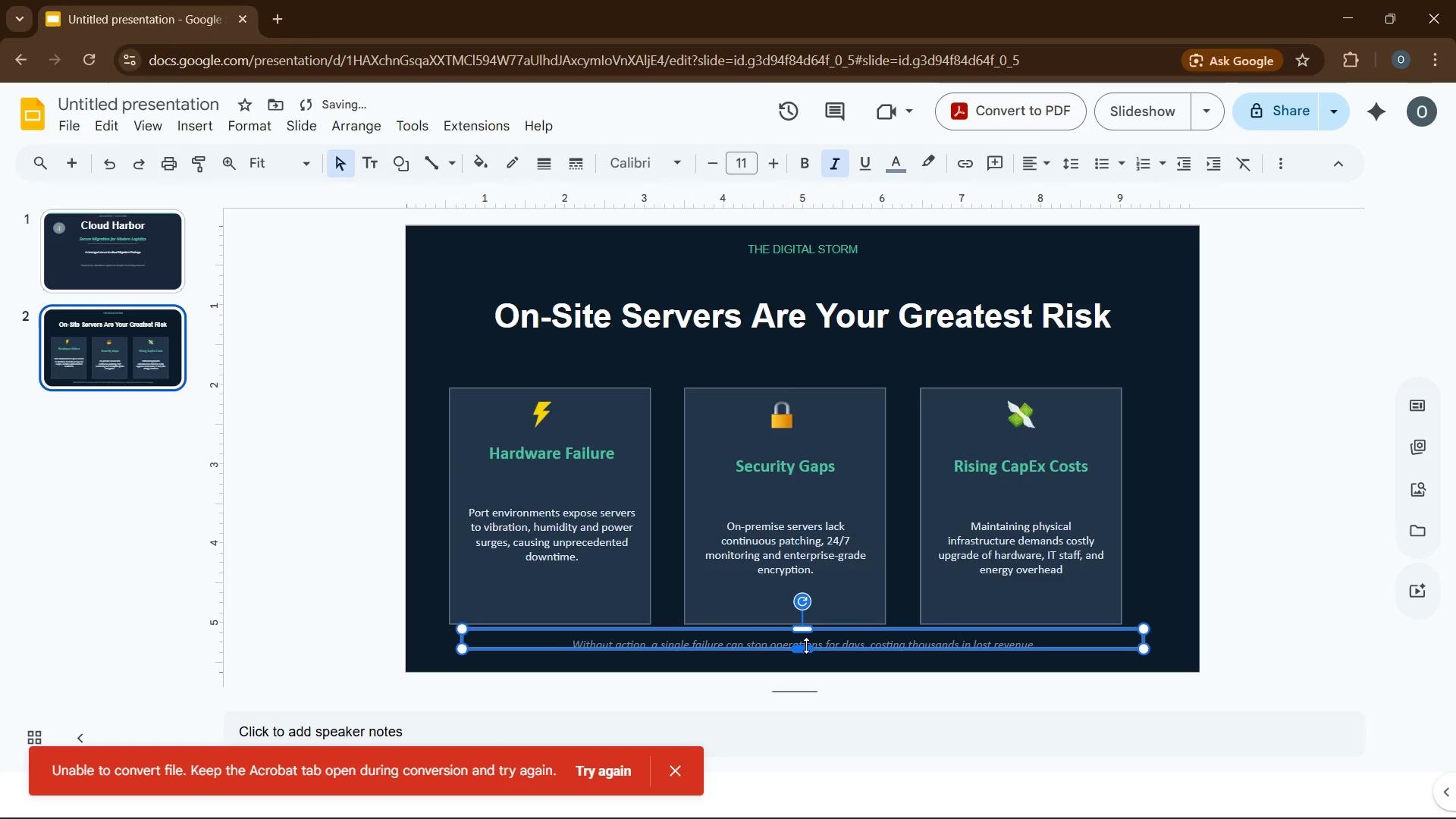 
left_click_drag(start_coordinate=[806, 645], to_coordinate=[808, 655])
 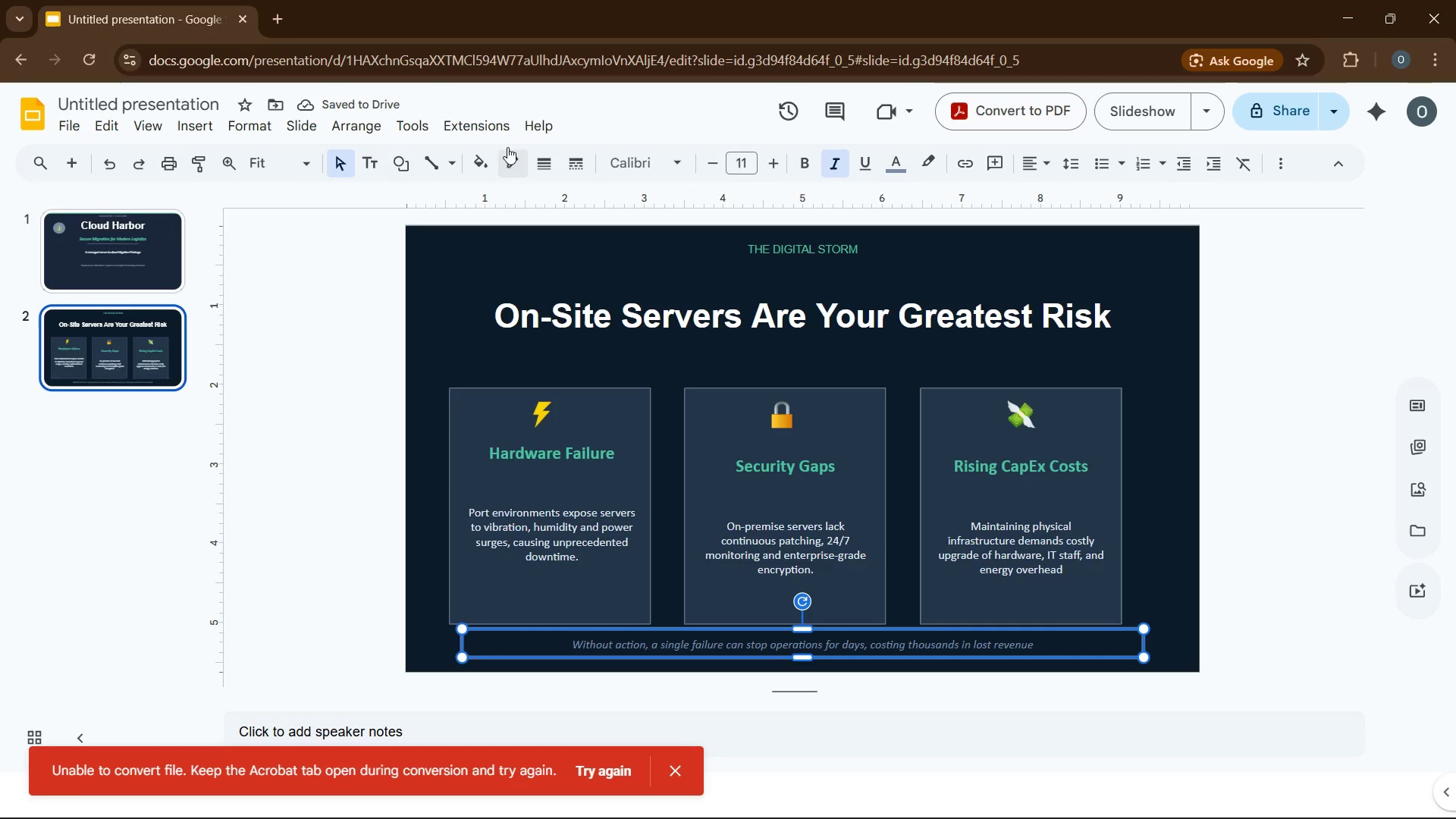 
left_click([340, 133])
 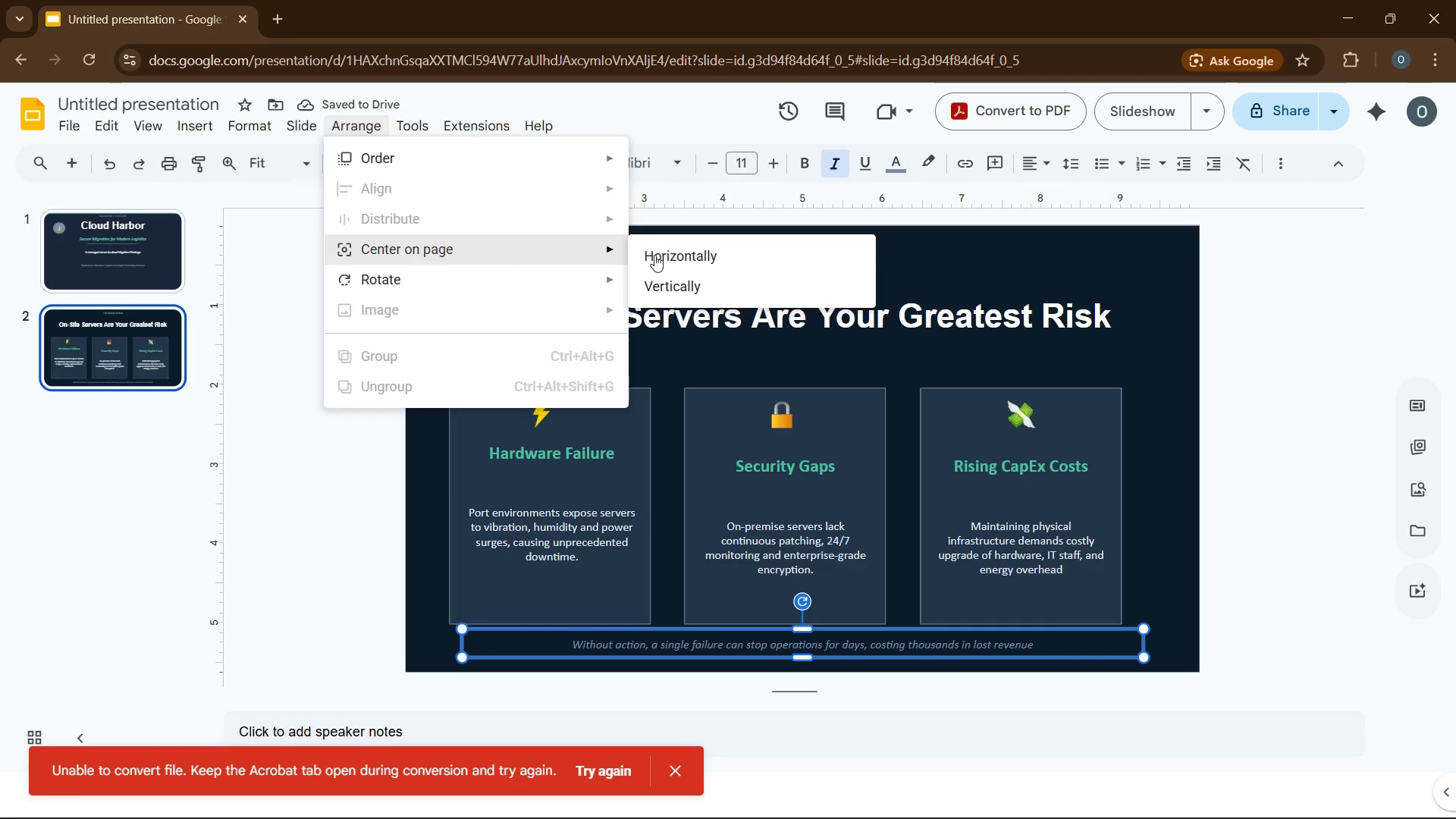 
left_click([656, 255])
 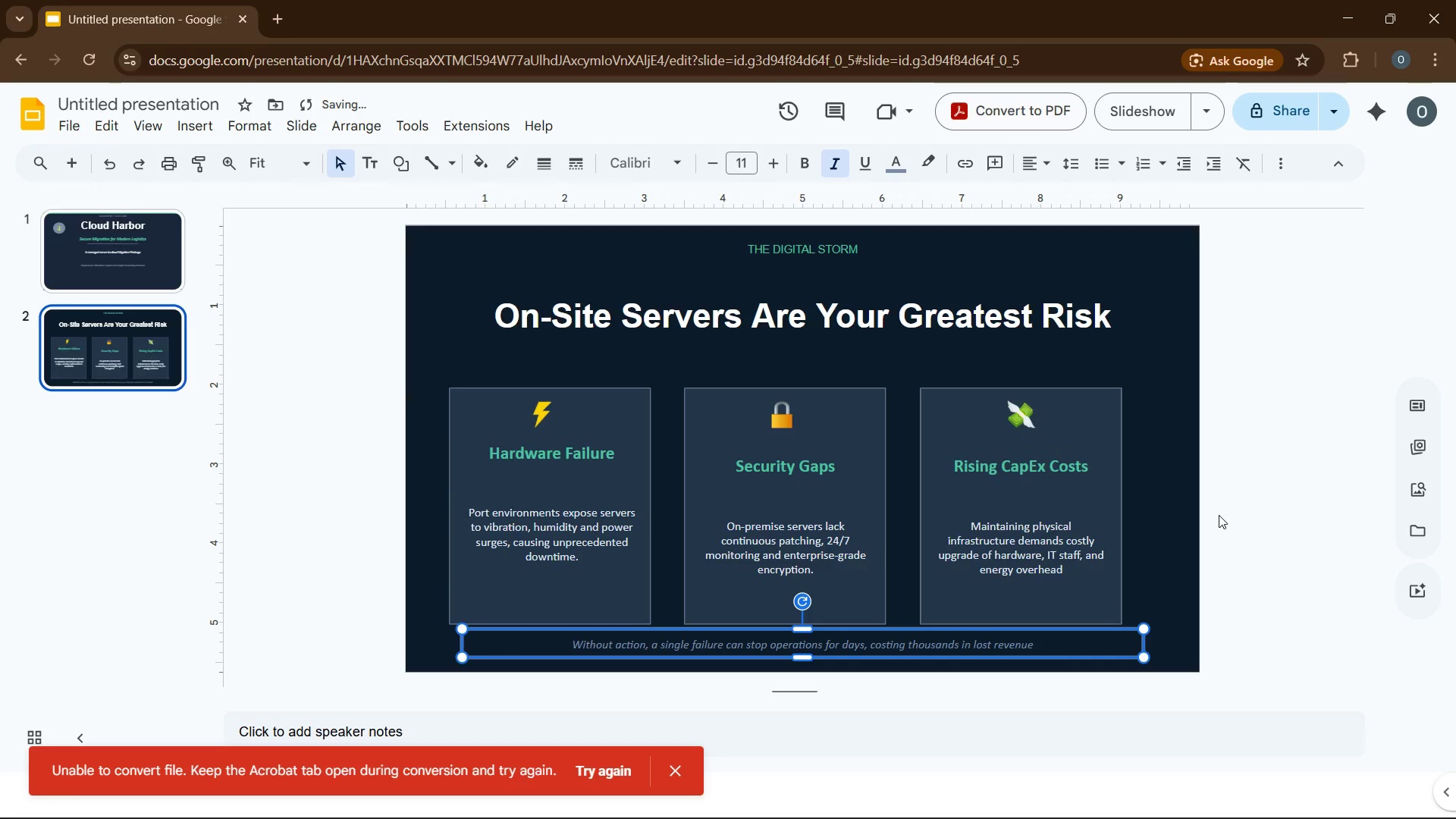 
left_click([1225, 516])
 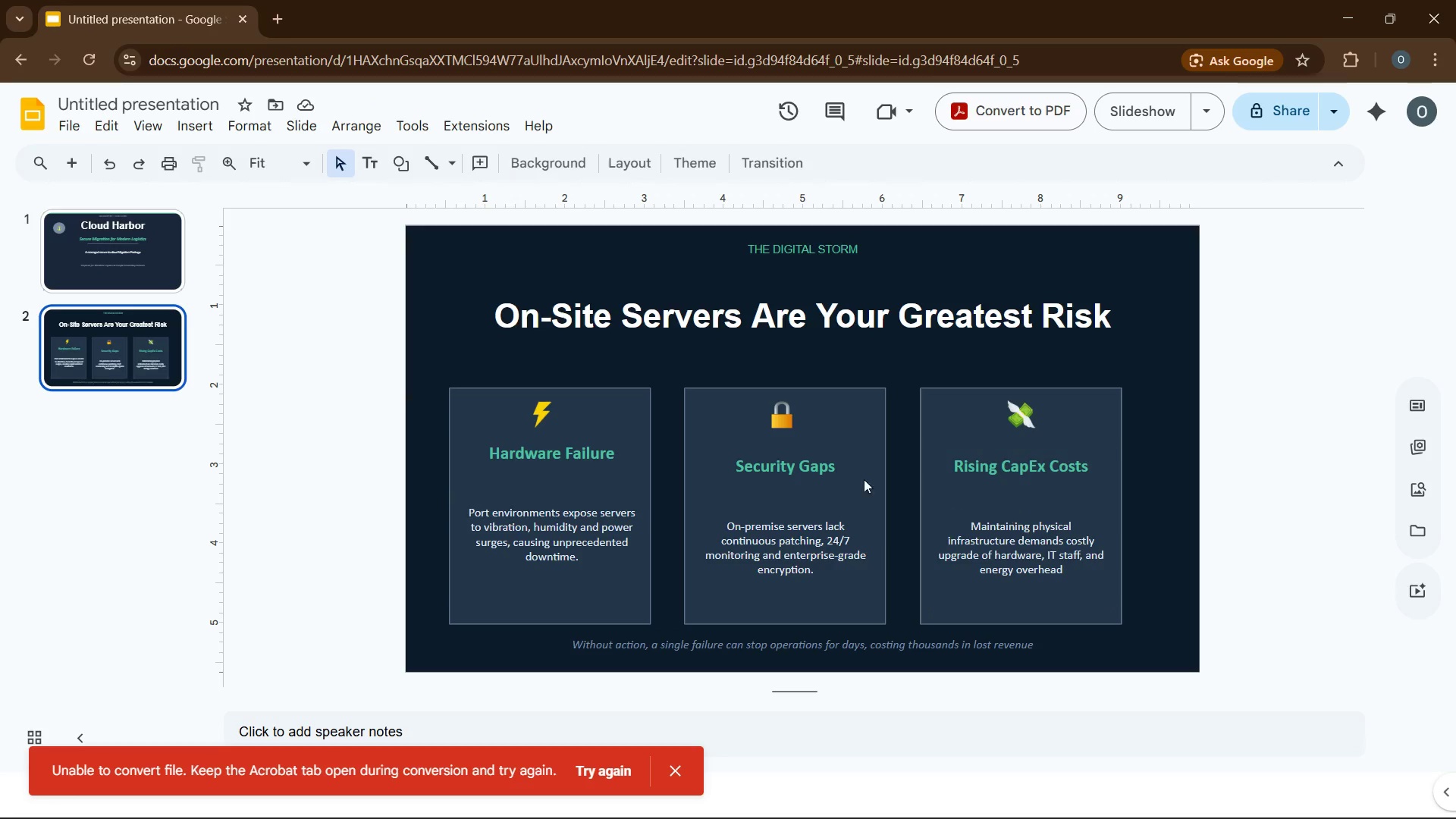 
wait(5.45)
 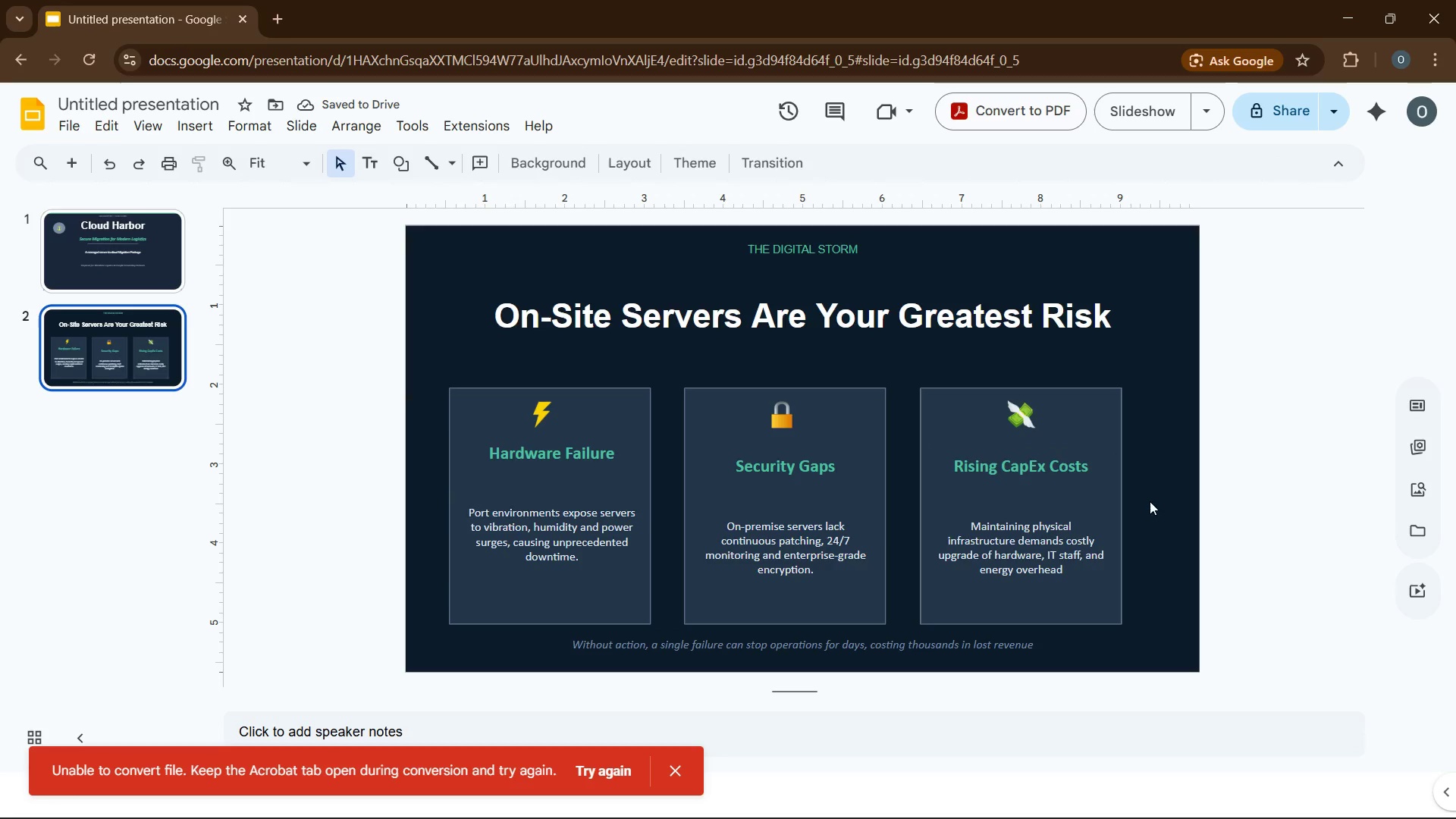 
left_click([66, 168])
 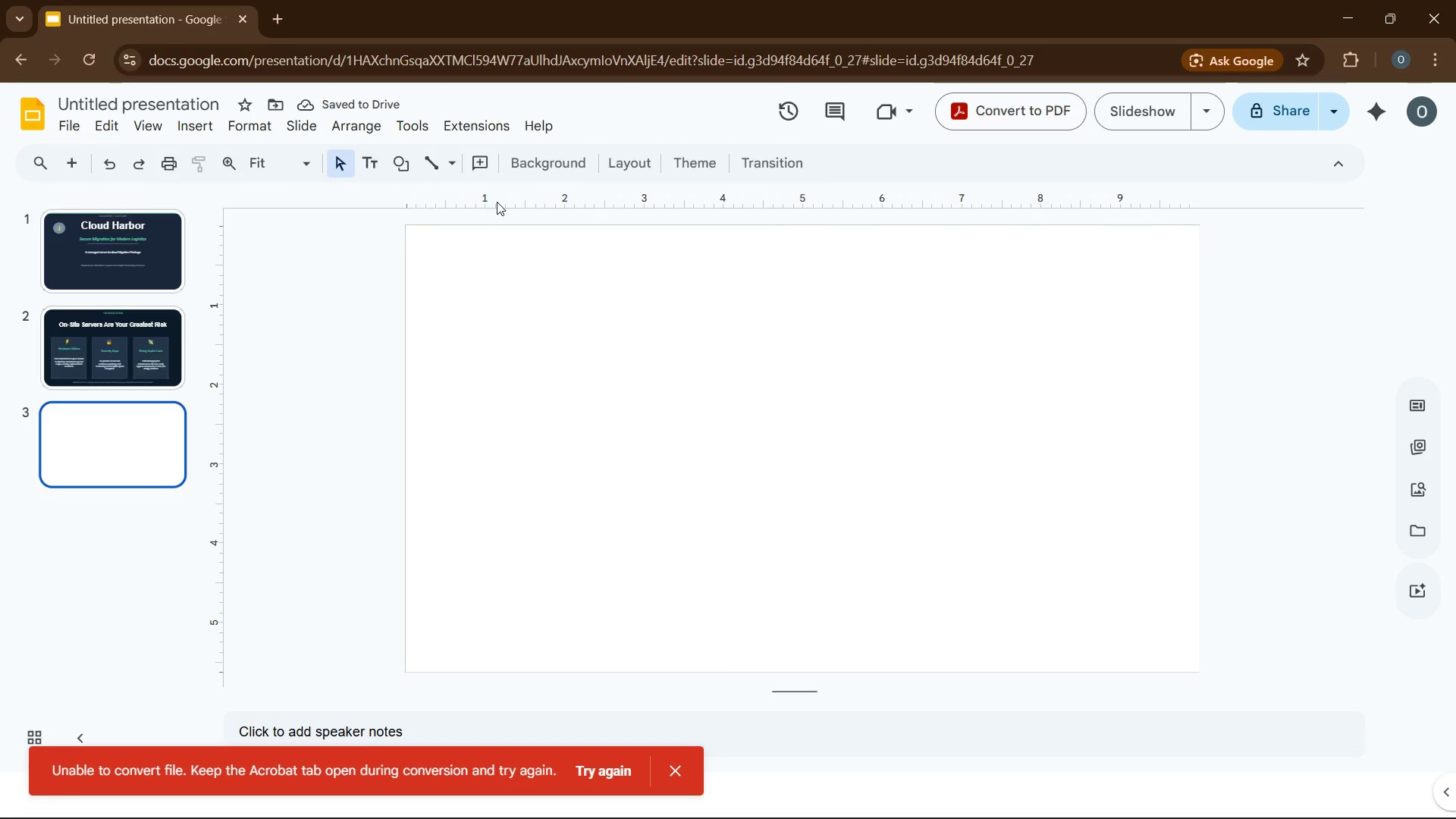 
left_click([565, 164])
 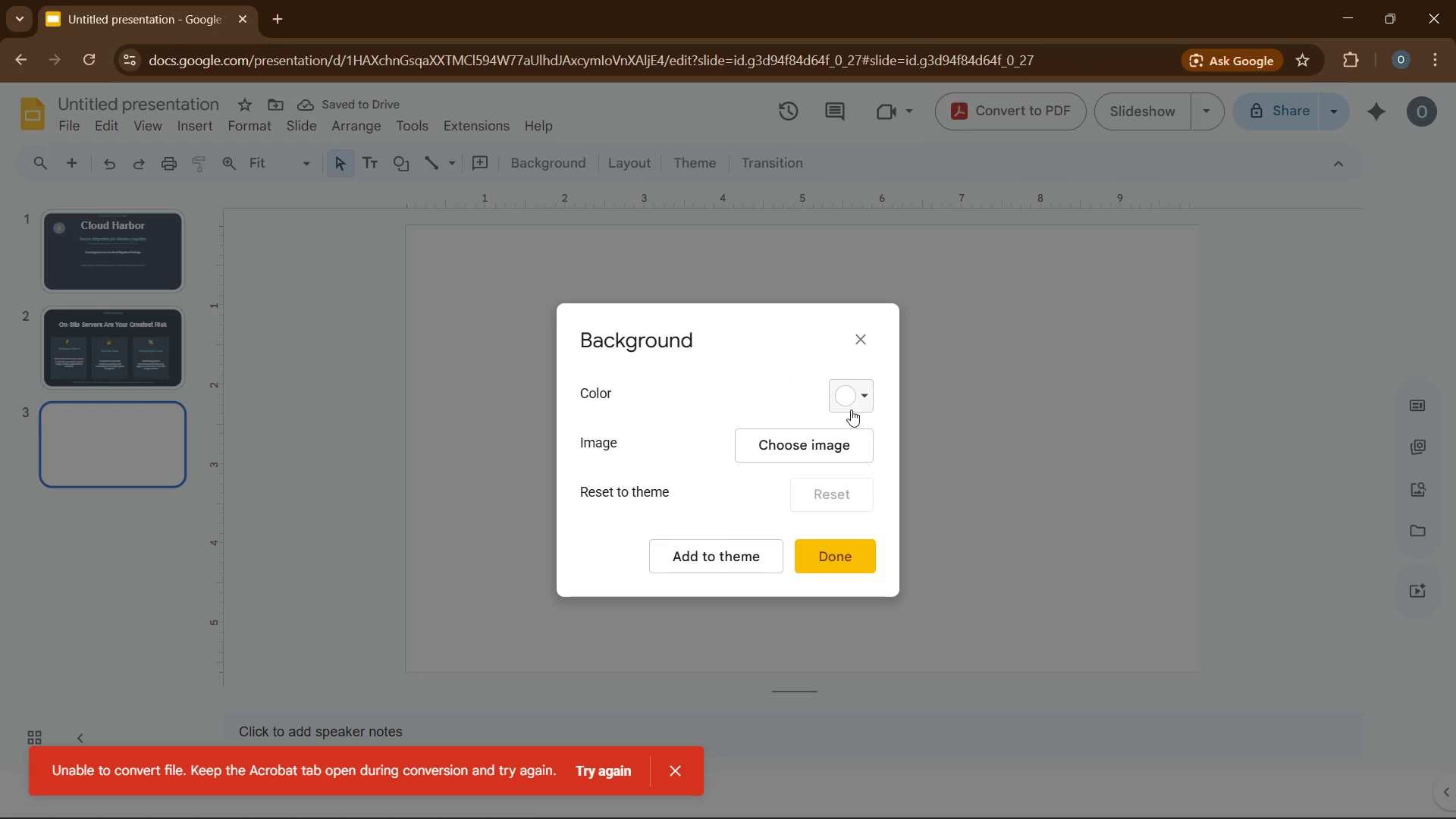 
left_click([850, 409])
 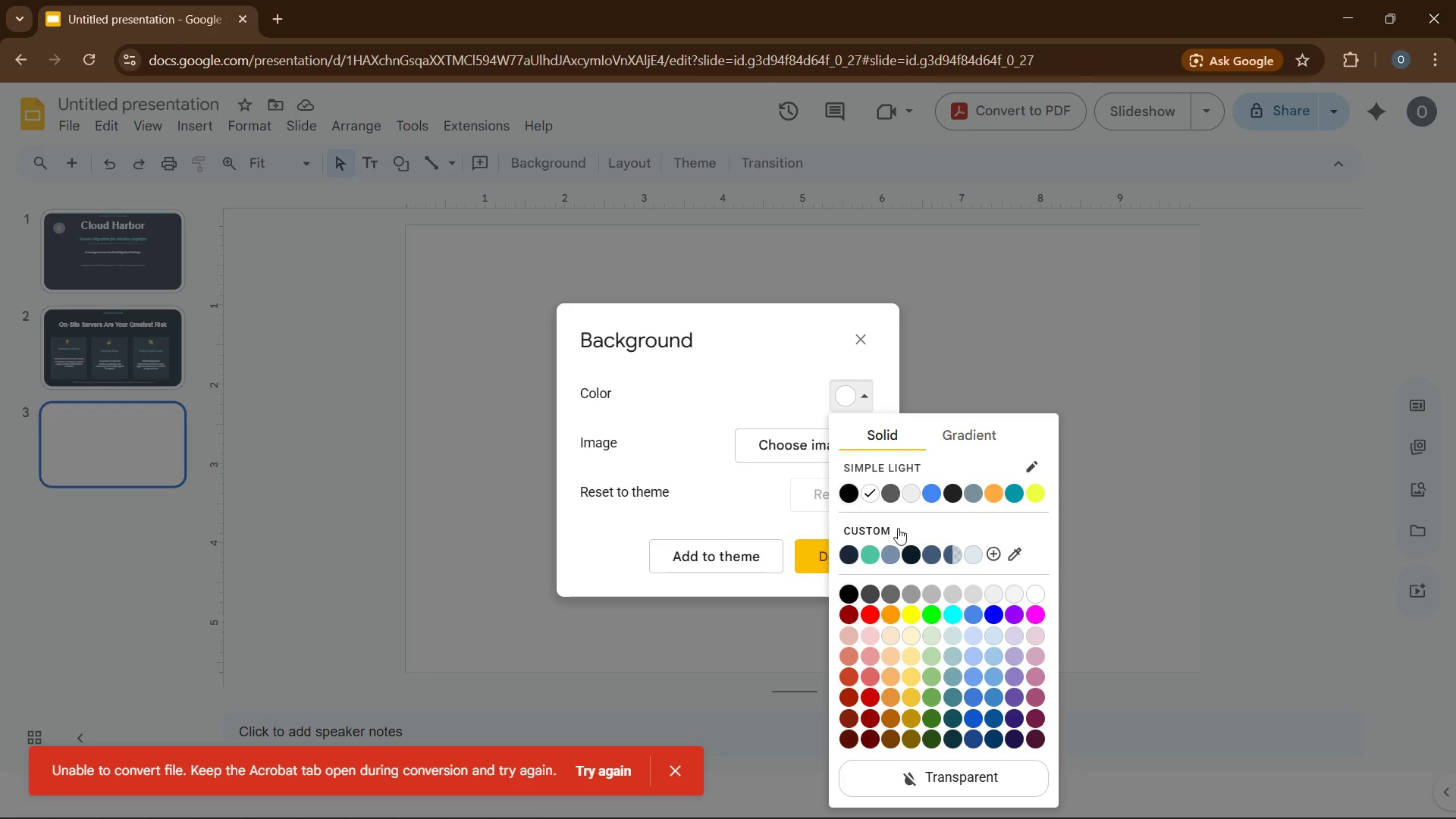 
mouse_move([886, 554])
 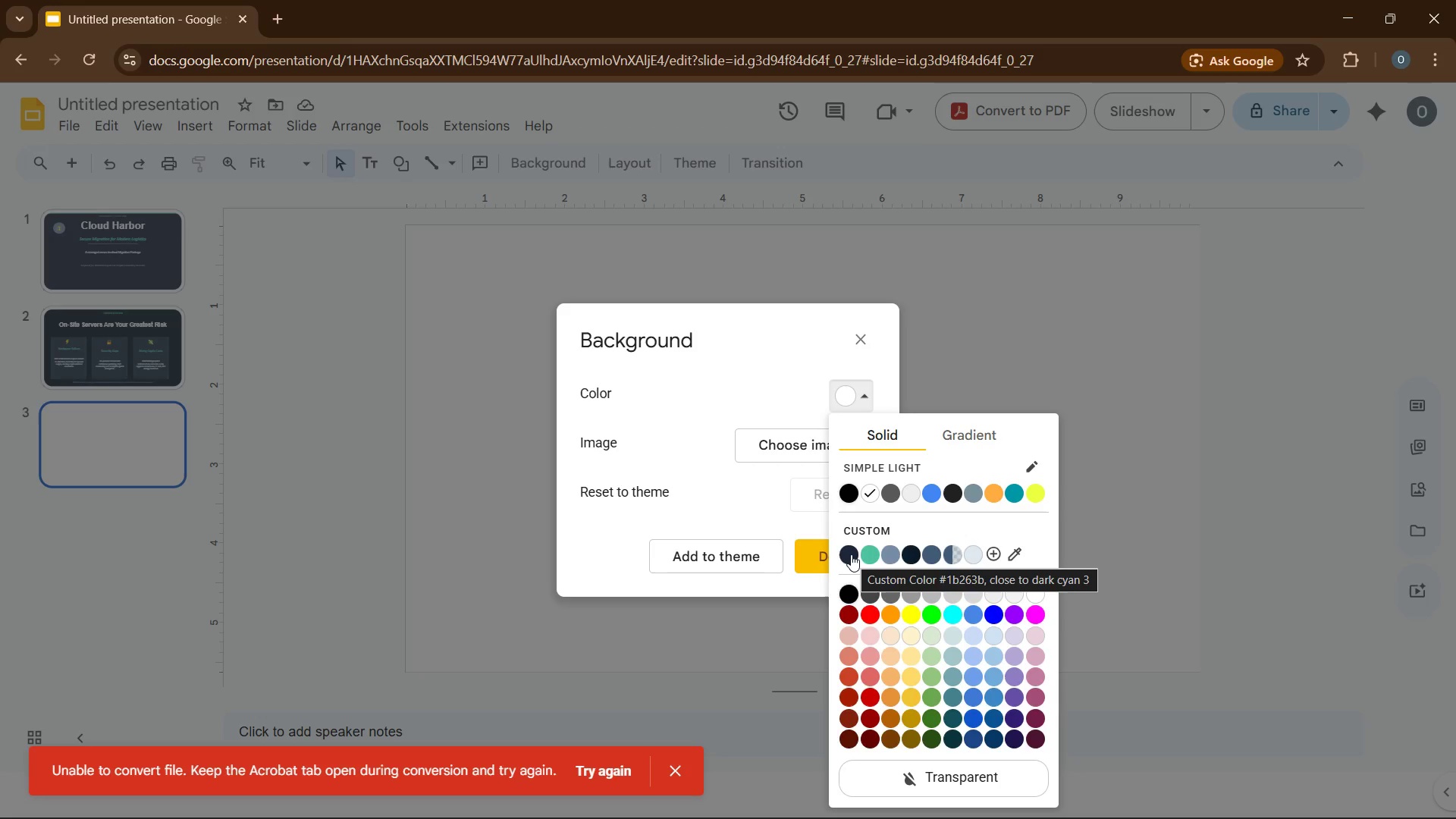 
left_click([851, 554])
 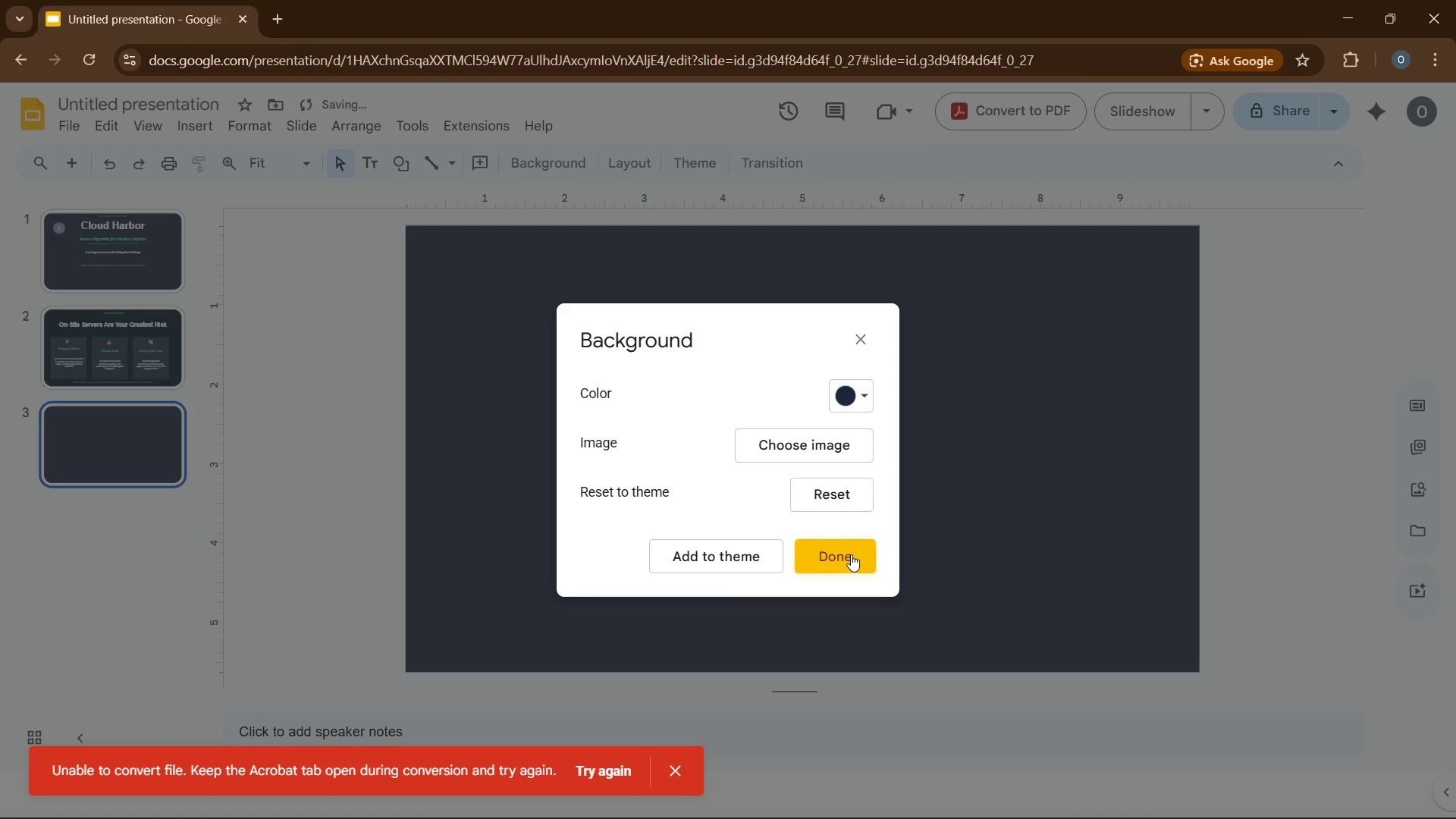 
left_click([851, 554])
 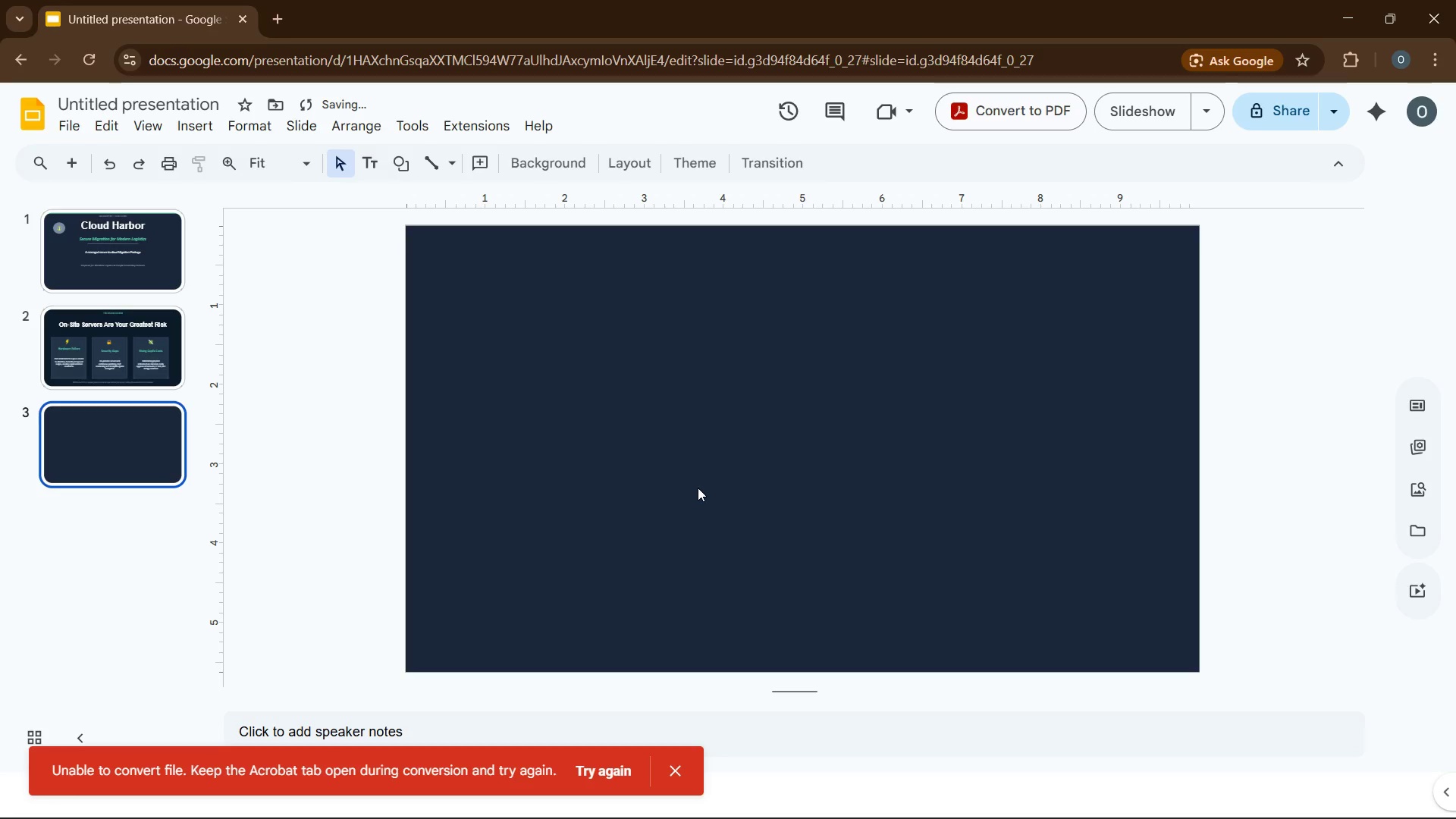 
left_click([698, 488])
 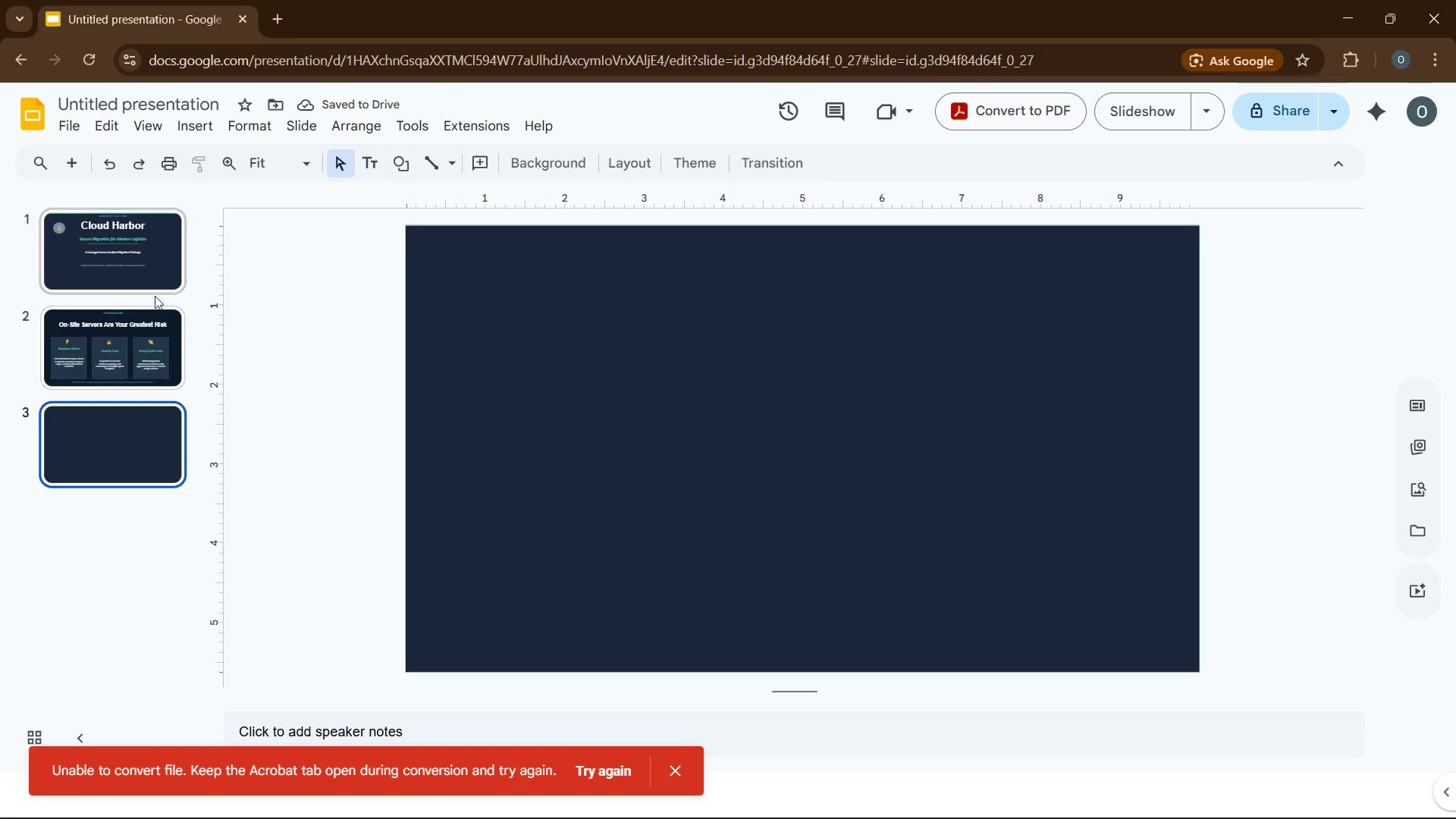 
left_click([206, 356])
 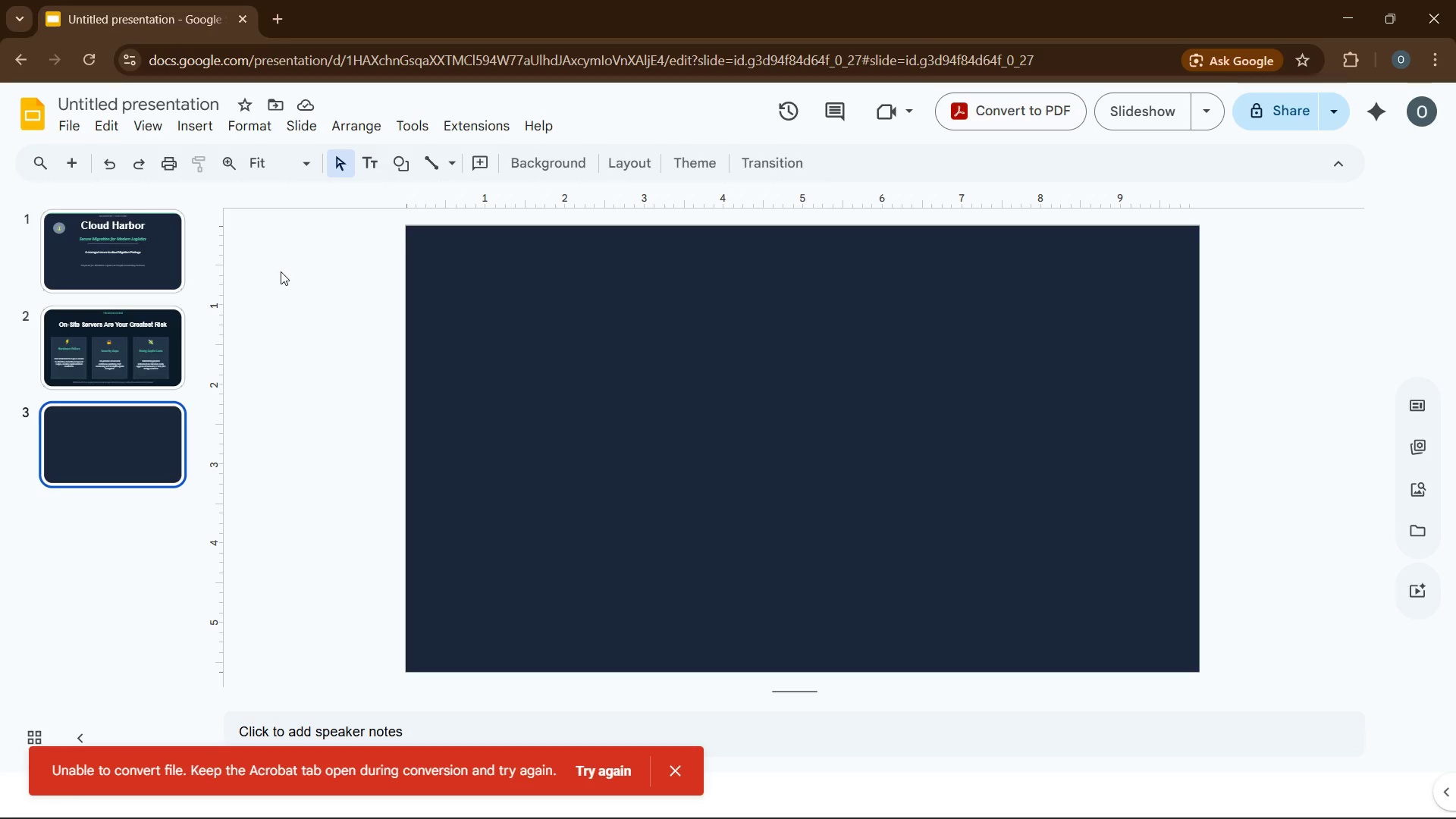 
scroll: coordinate [269, 325], scroll_direction: up, amount: 2.0
 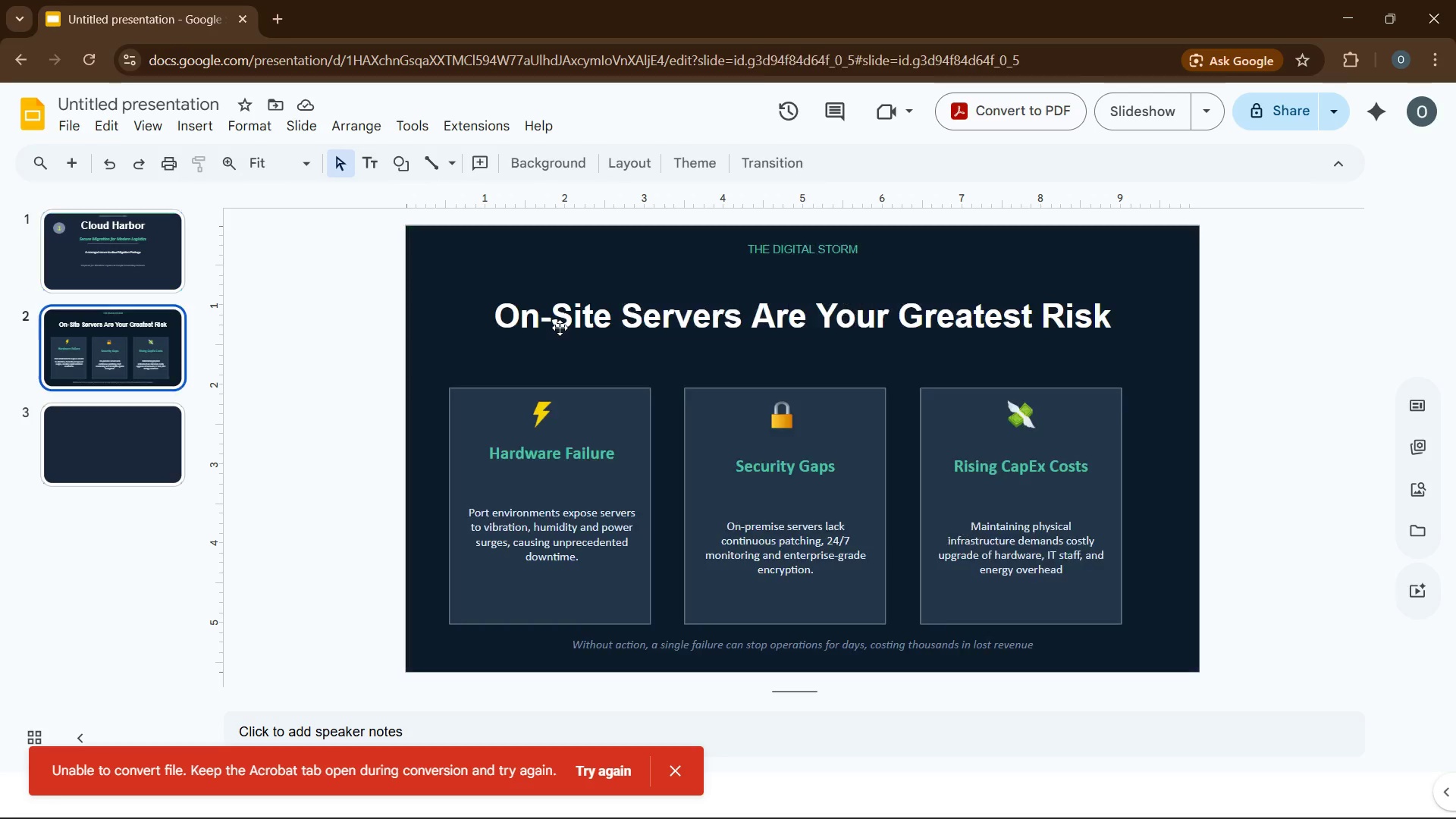 
scroll: coordinate [560, 328], scroll_direction: down, amount: 1.0
 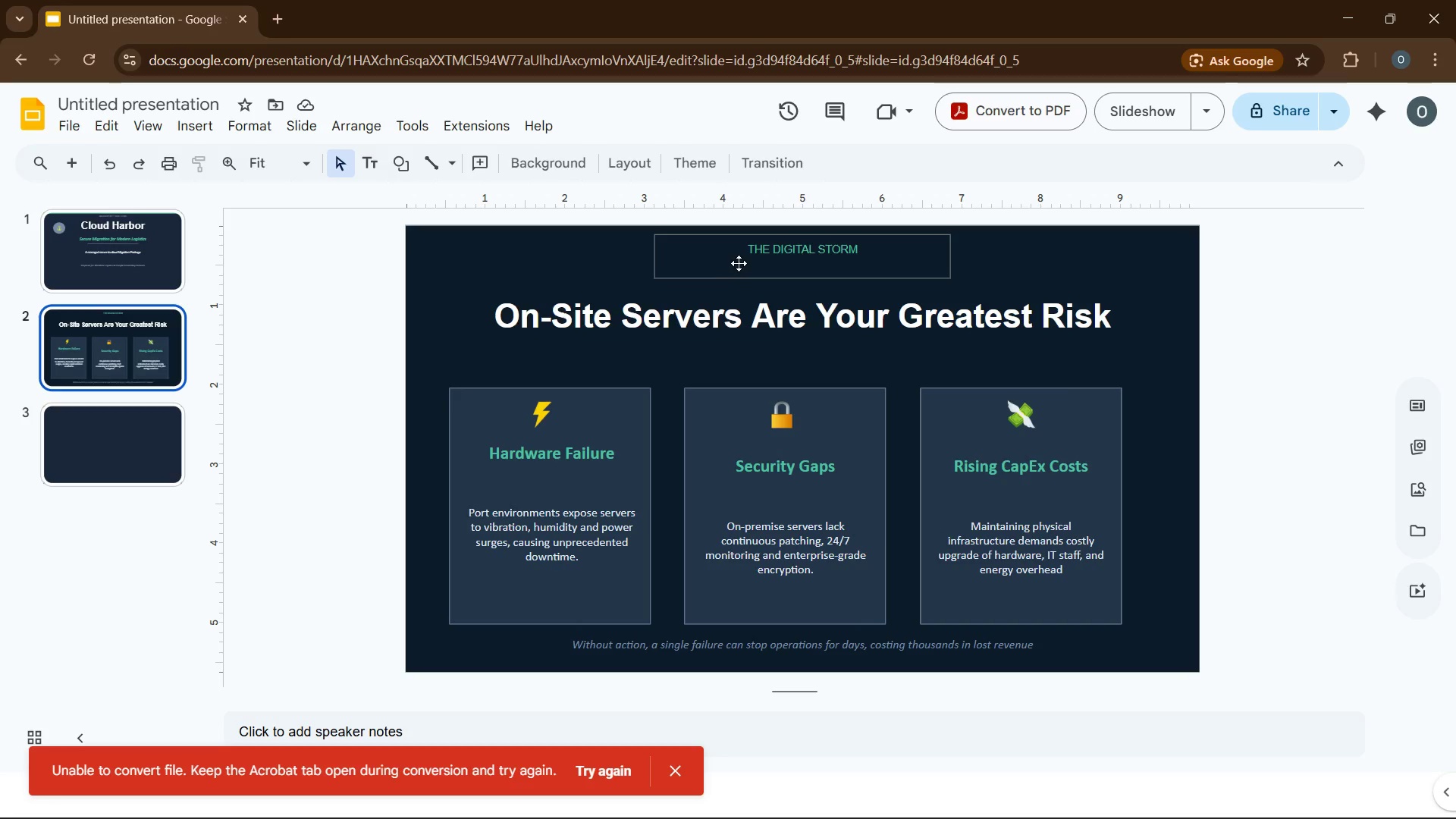 
left_click([742, 259])
 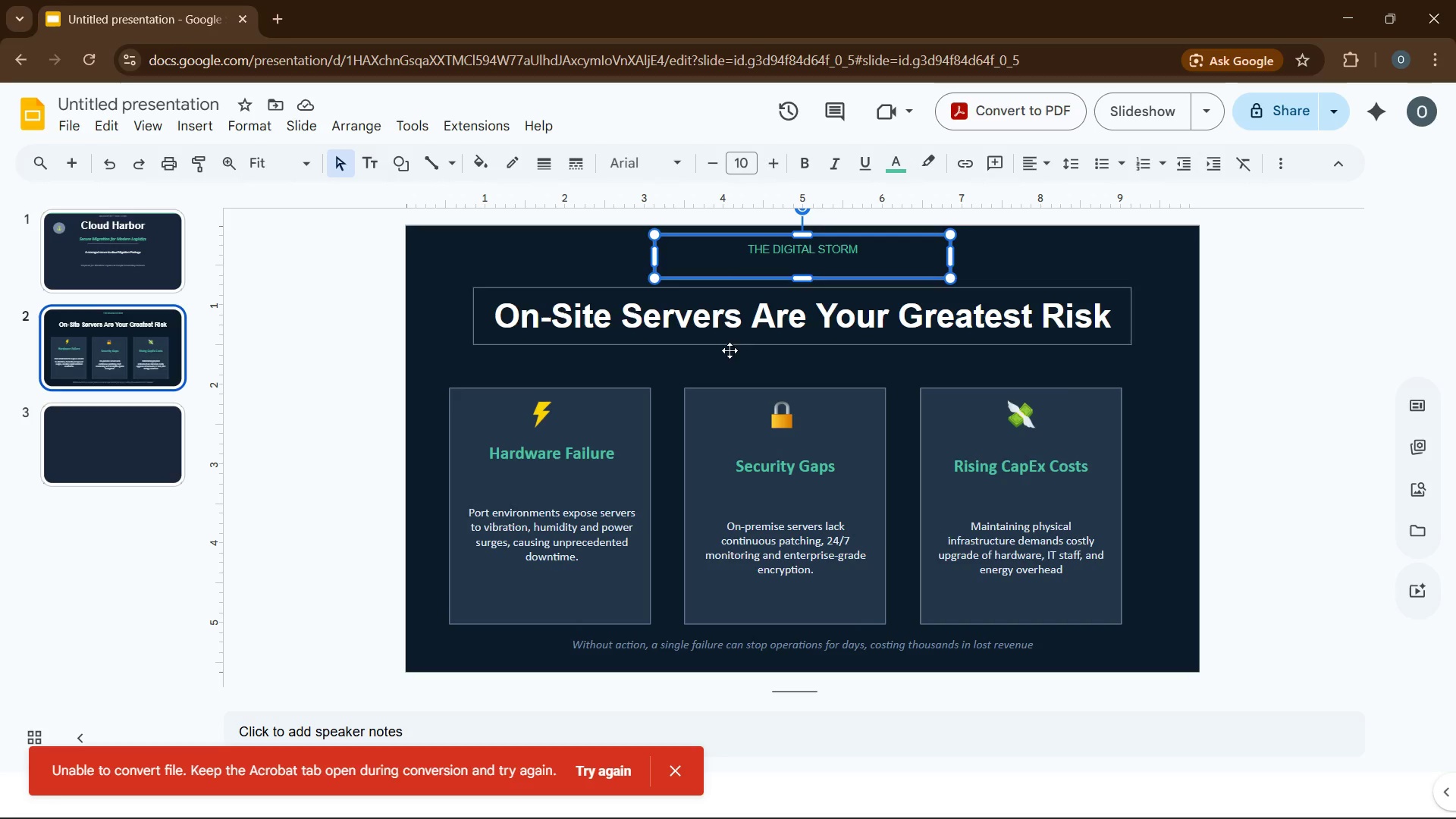 
hold_key(key=ControlLeft, duration=0.77)
left_click([726, 341])
 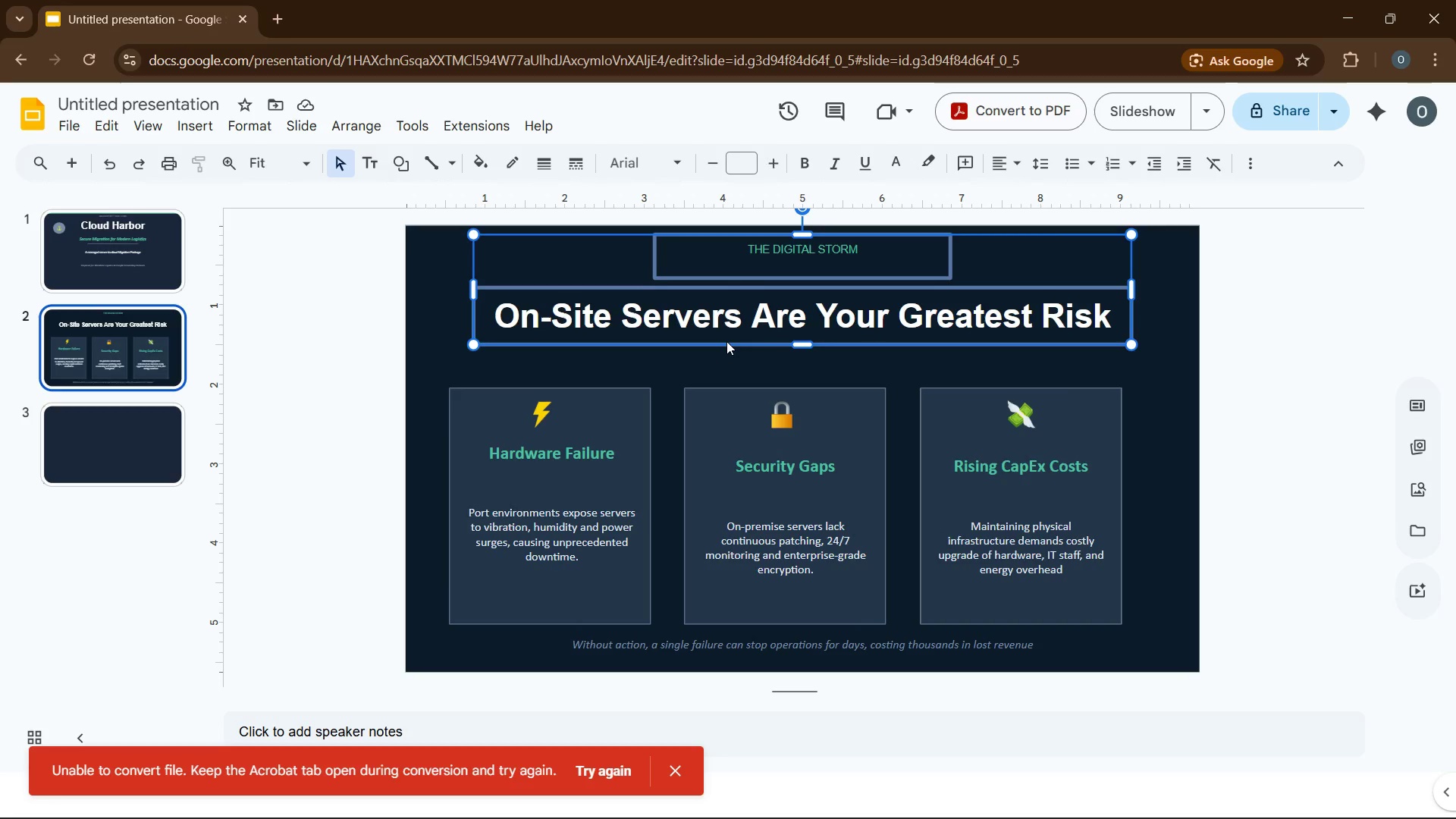 
key(Control+C)
 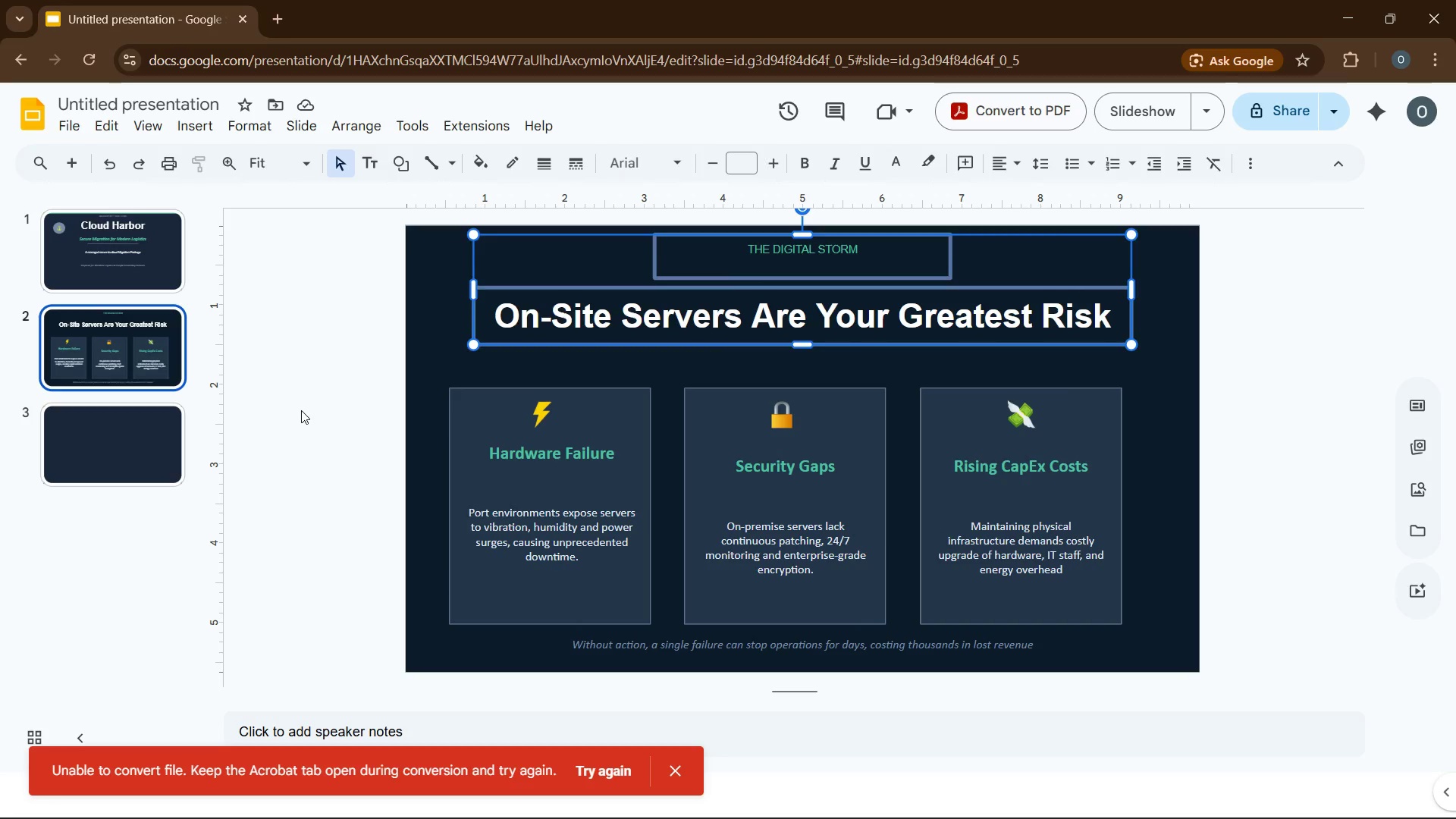 
left_click([301, 410])
 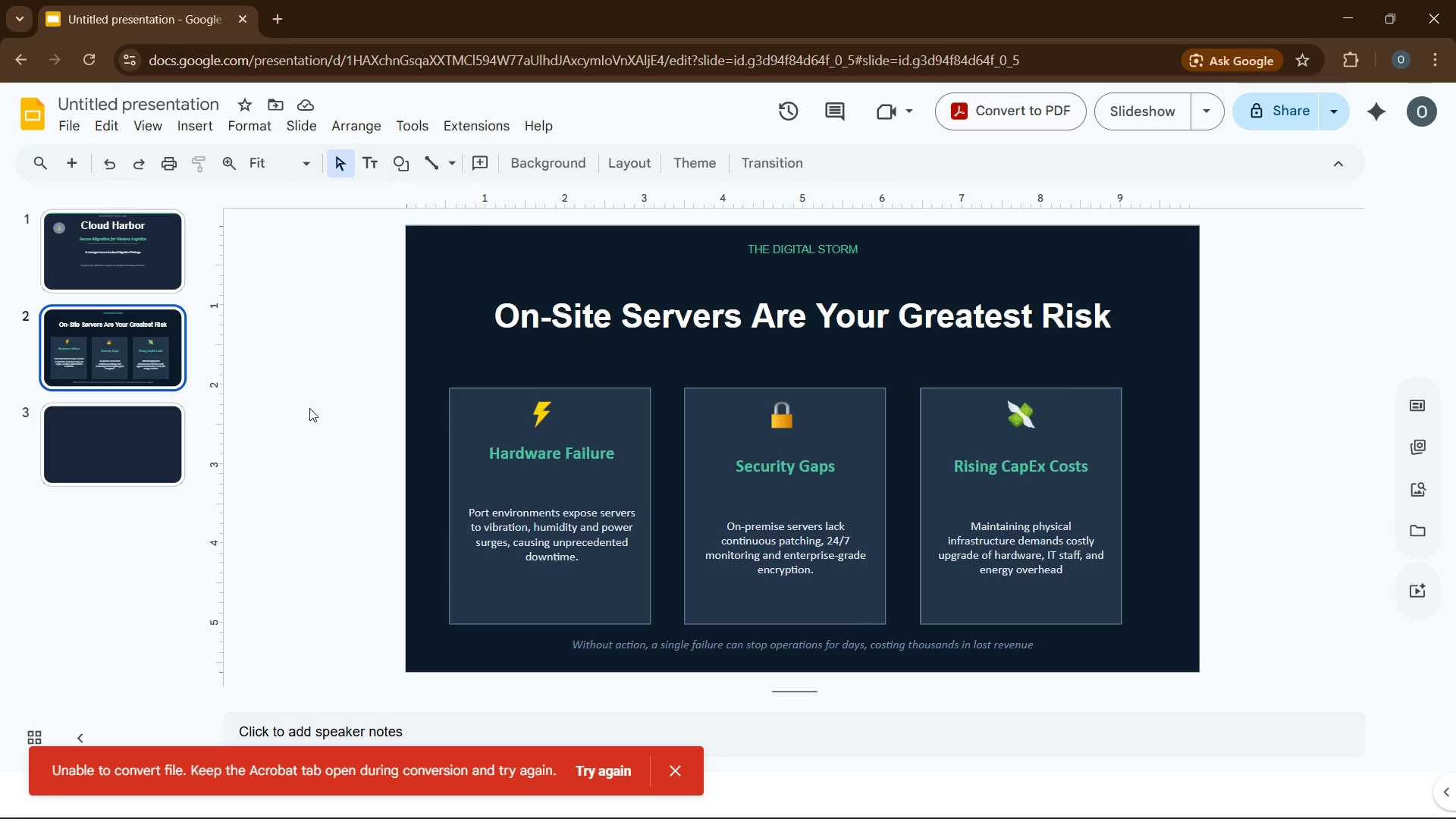 
scroll: coordinate [301, 410], scroll_direction: down, amount: 2.0
 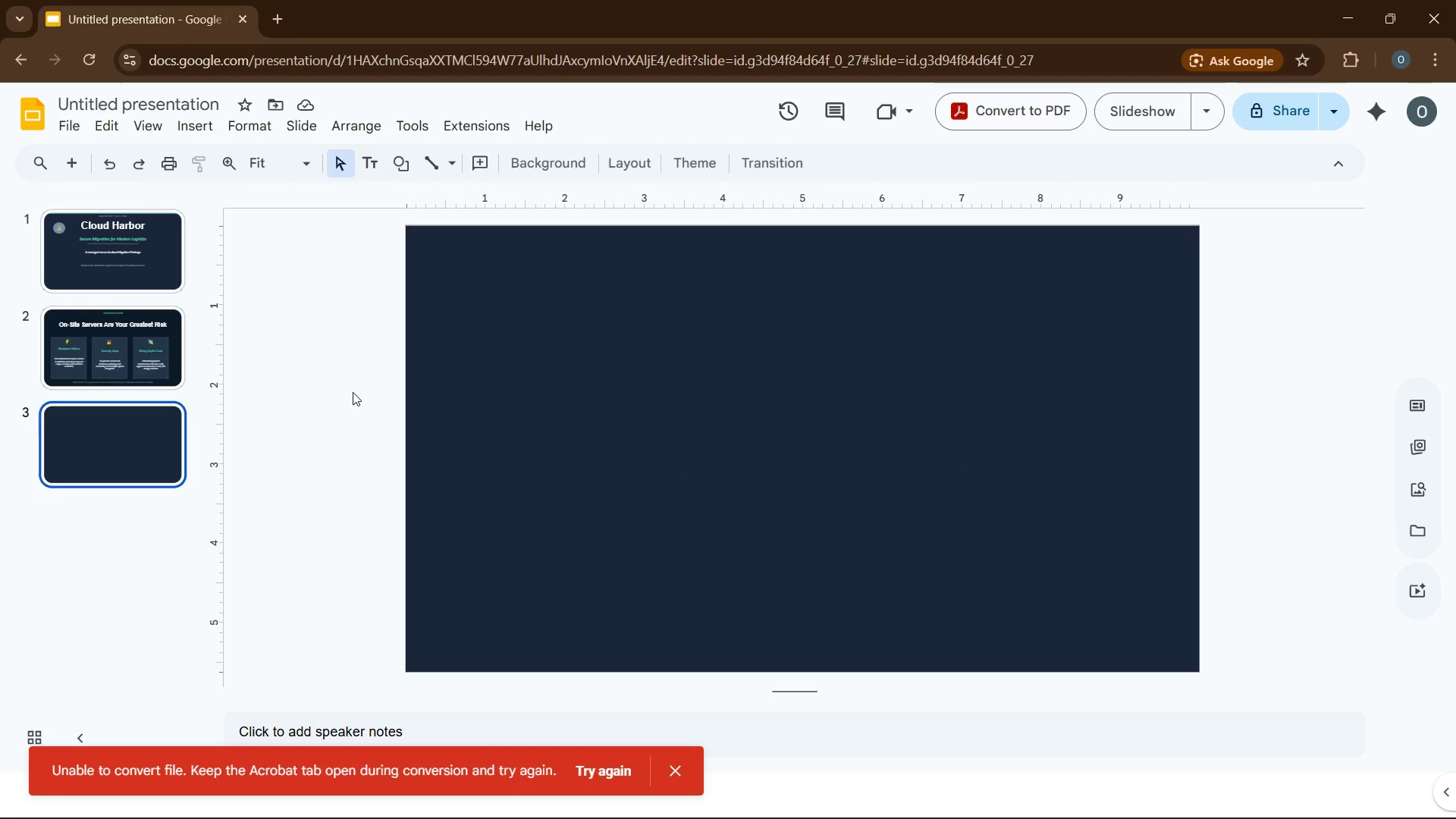 
left_click([579, 376])
 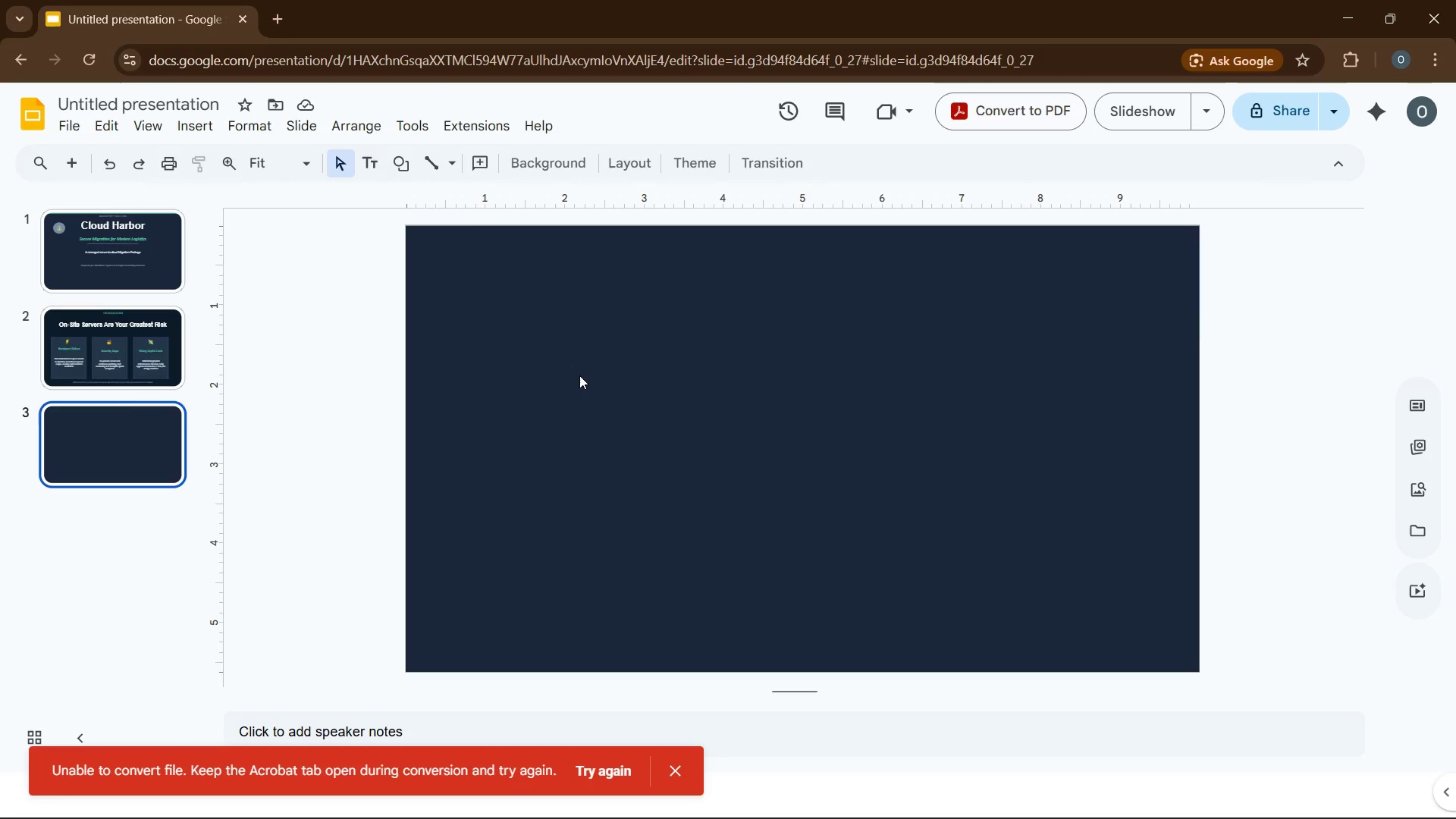 
scroll: coordinate [352, 392], scroll_direction: down, amount: 2.0
 